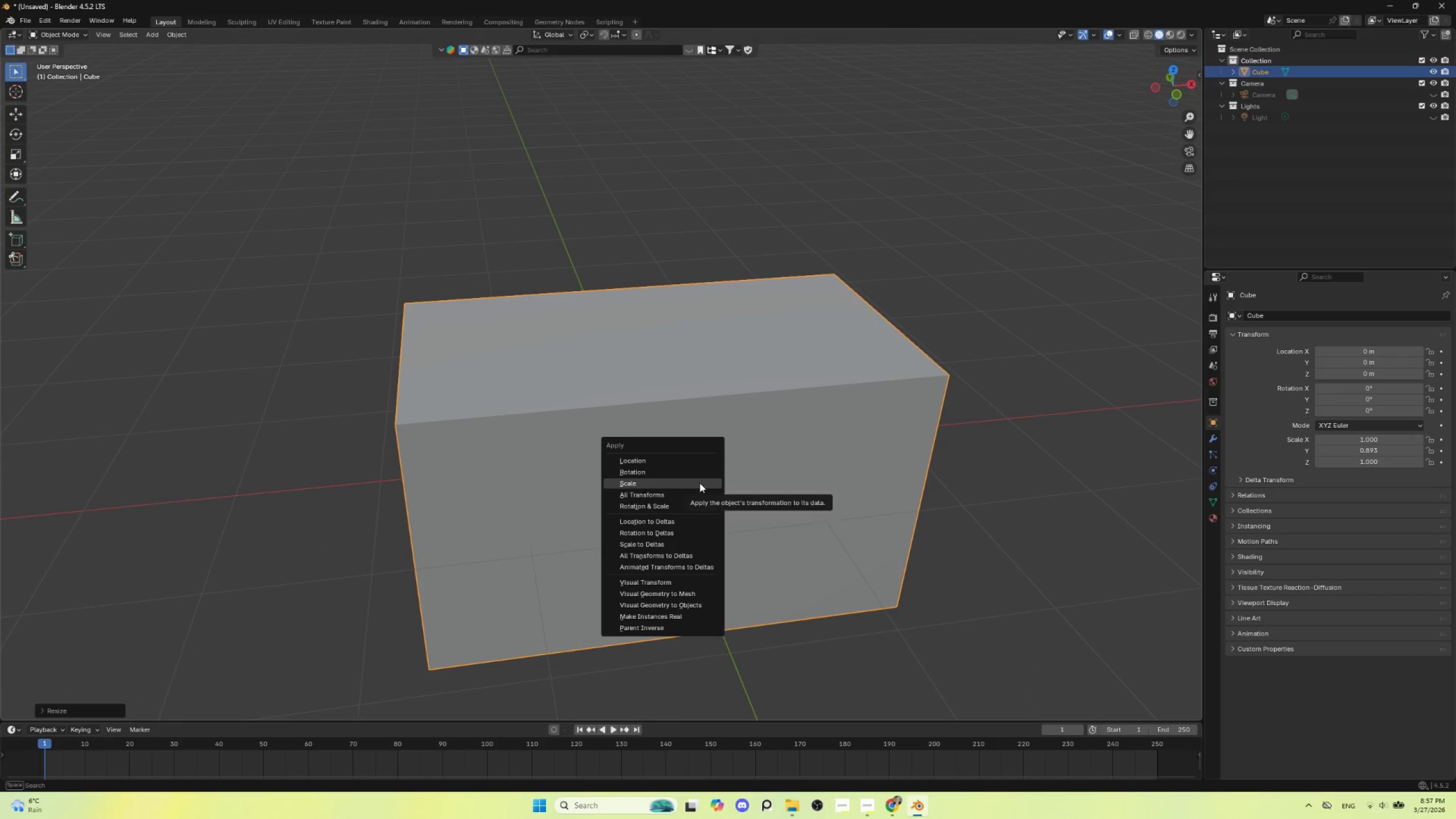 
left_click([700, 483])
 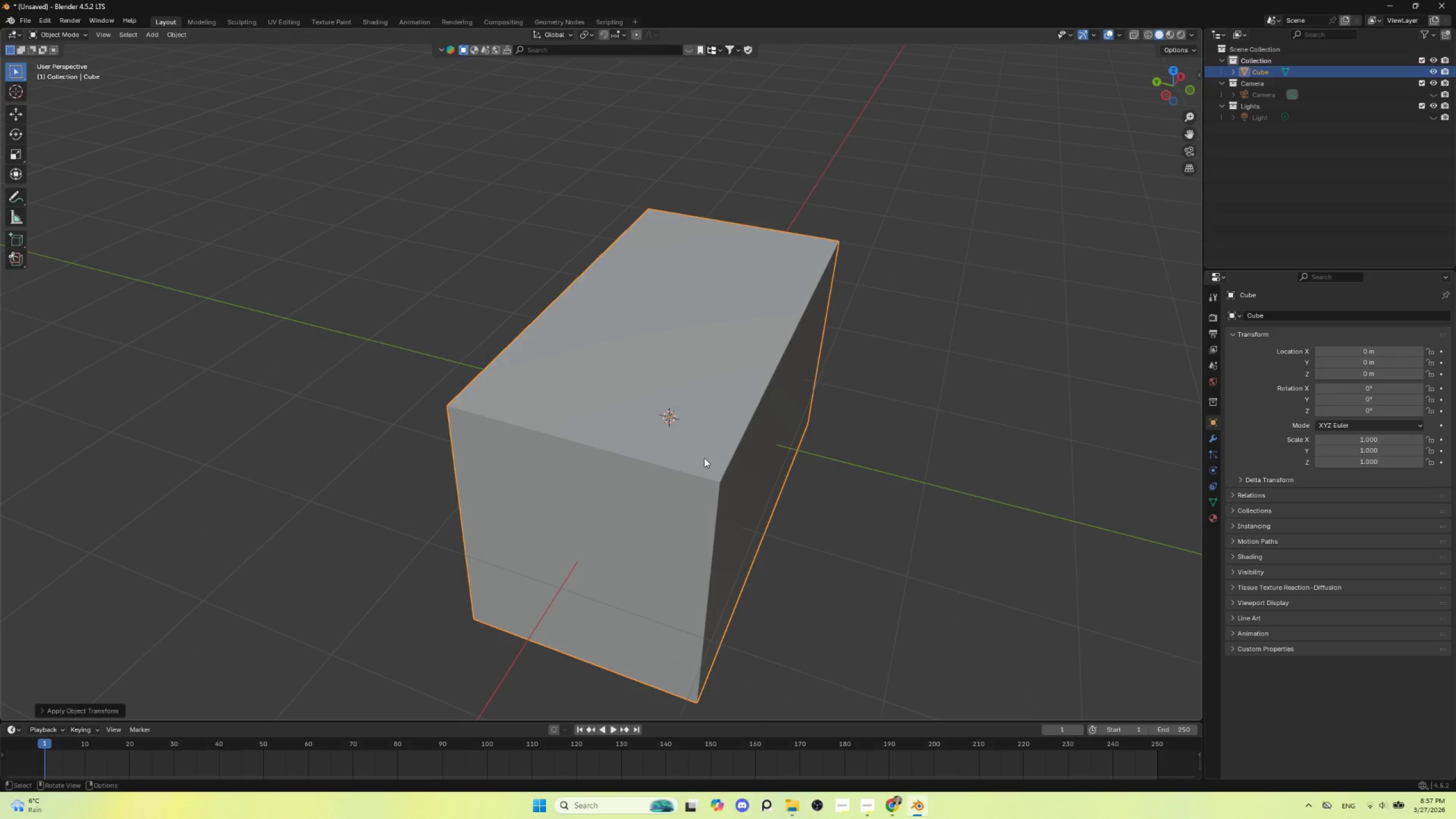 
key(Tab)
 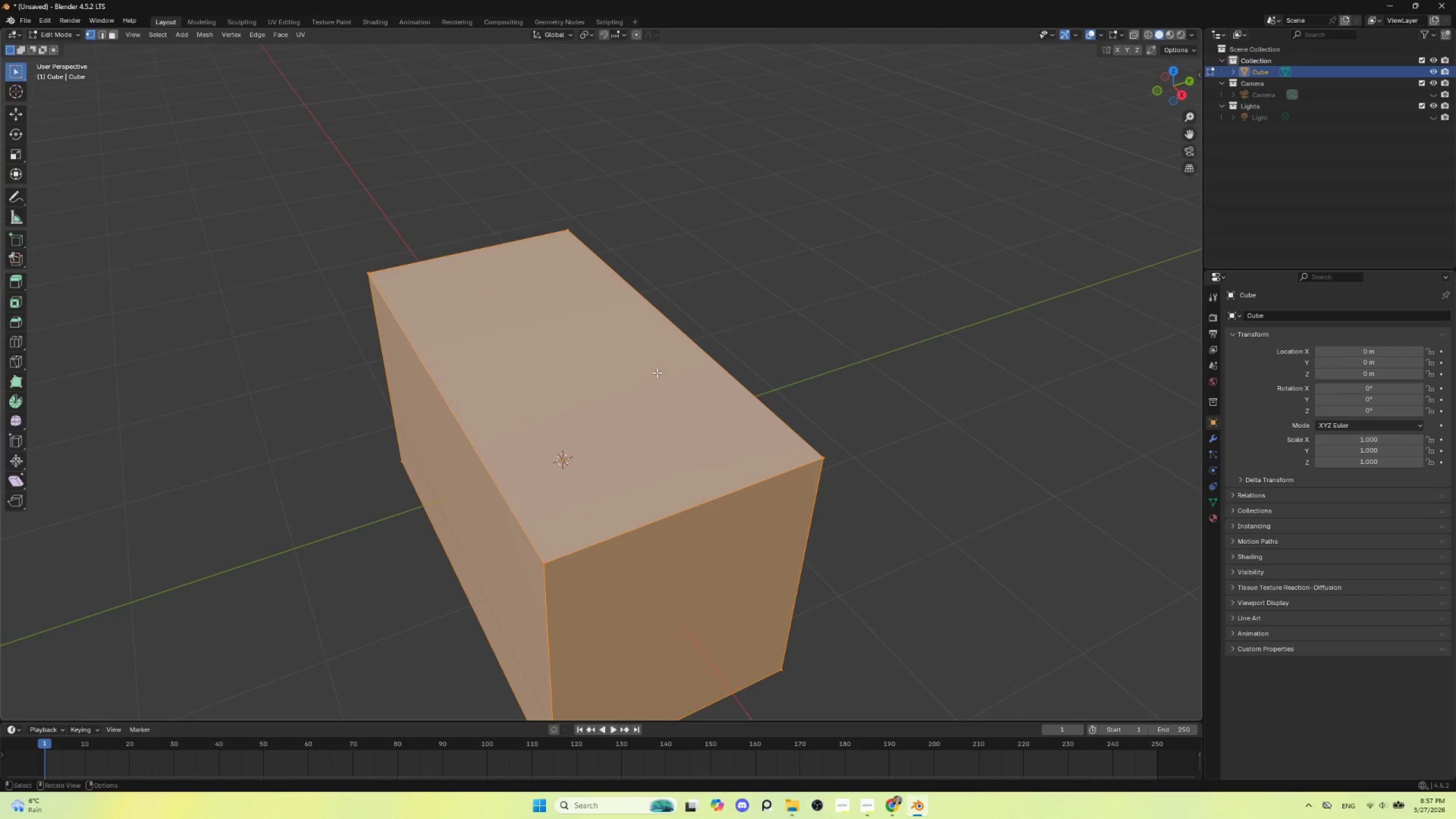 
key(Control+R)
 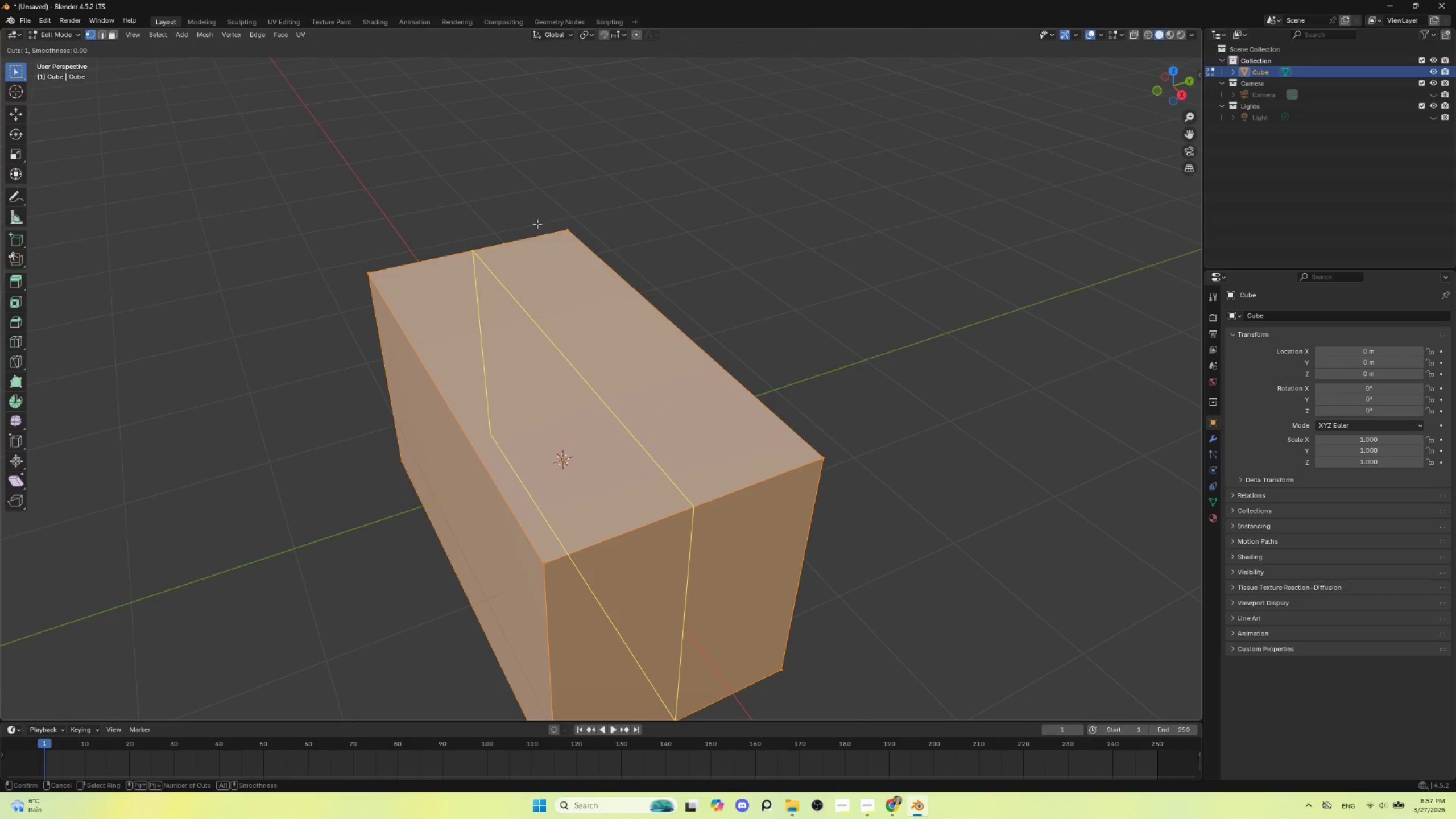 
left_click([531, 221])
 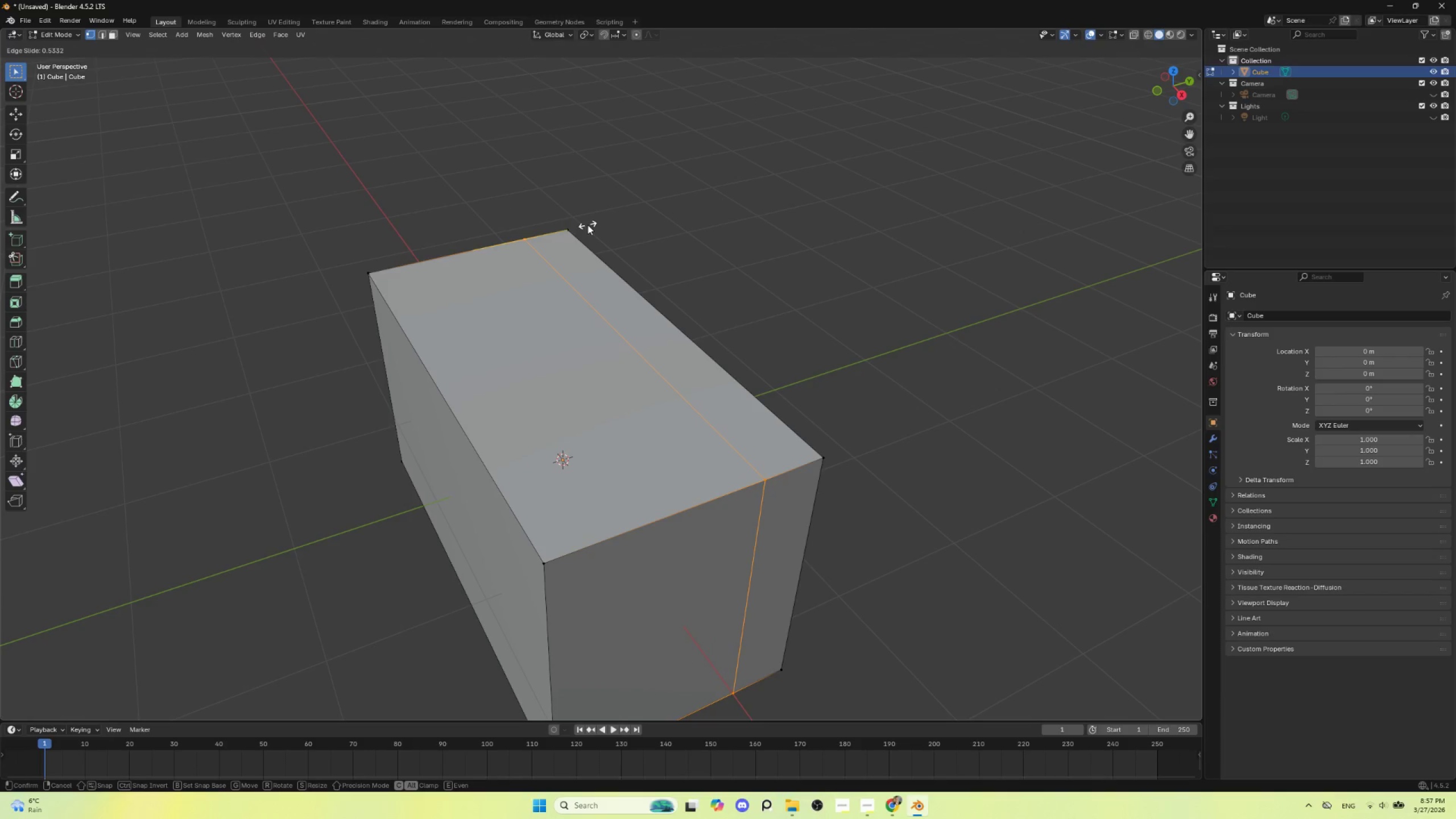 
wait(6.14)
 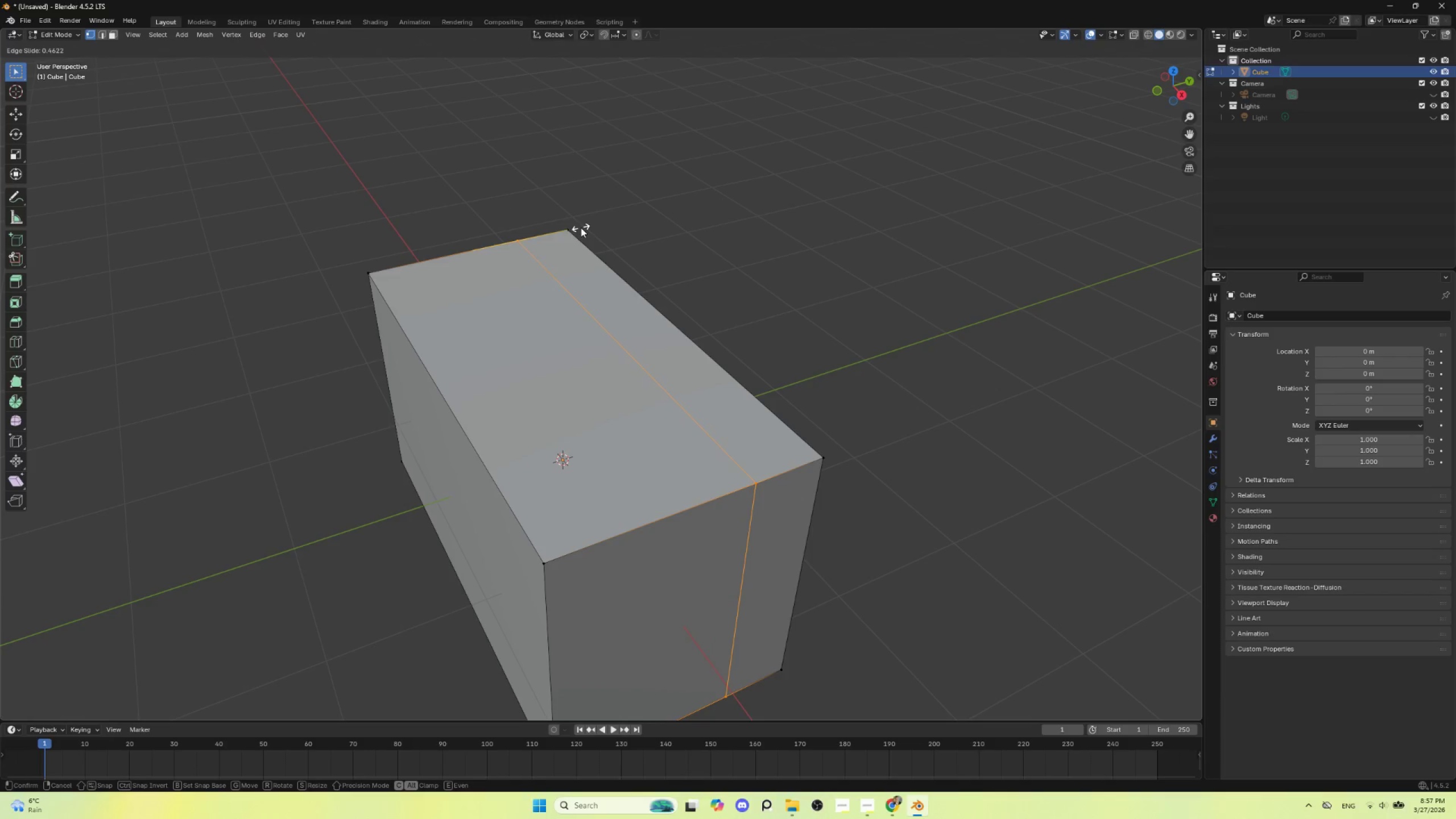 
left_click([588, 225])
 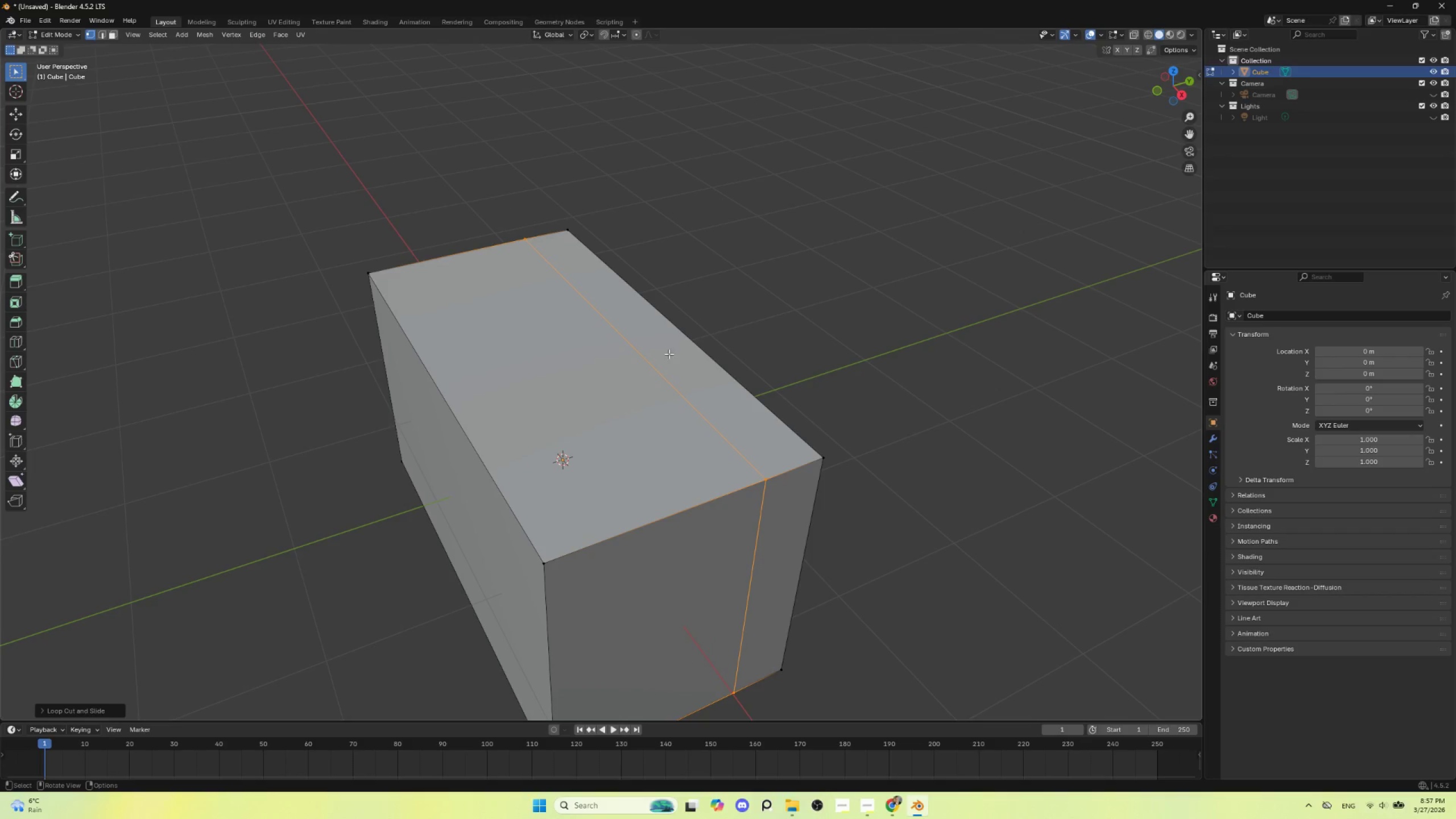 
key(Control+ControlLeft)
 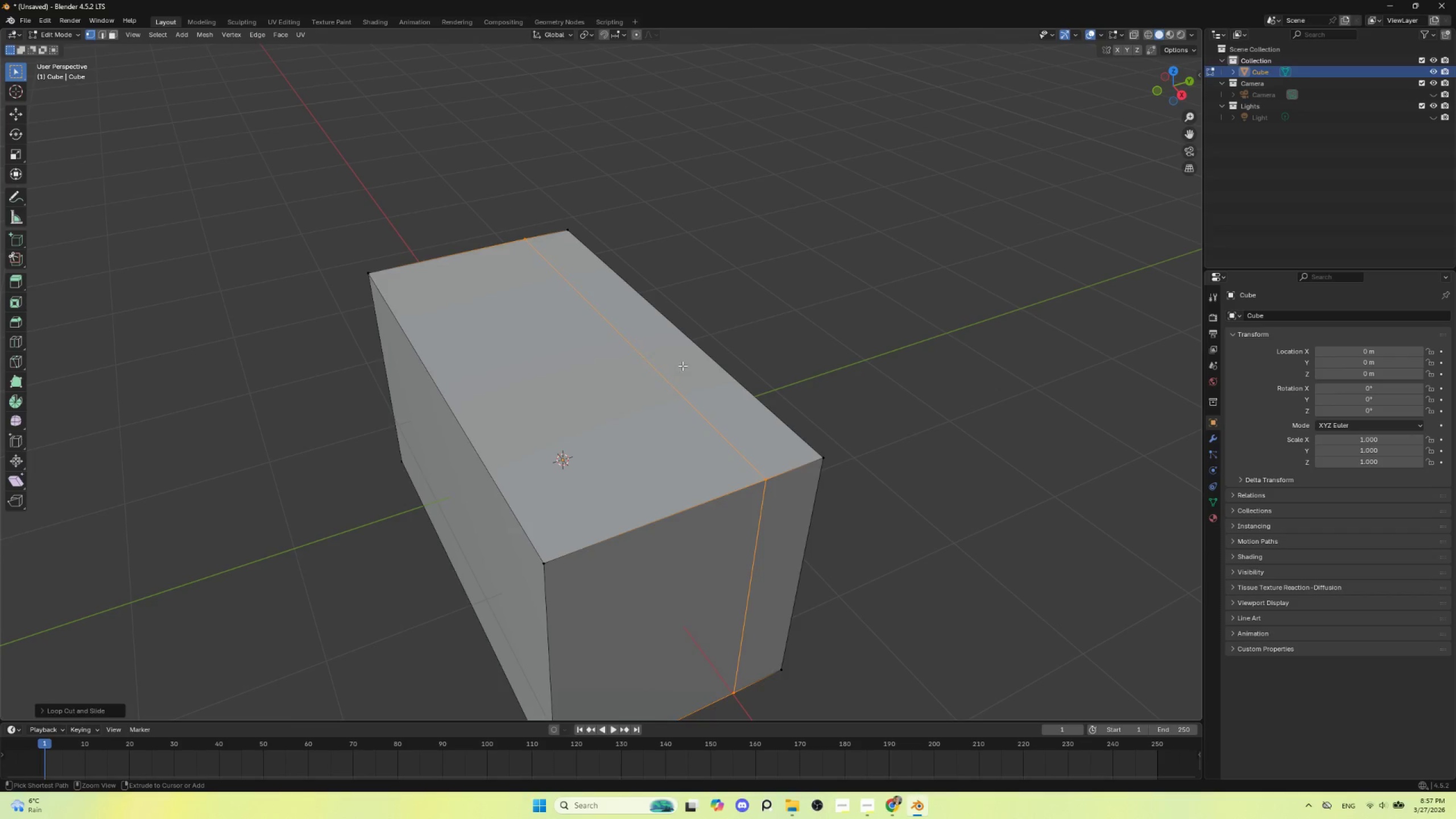 
key(Control+Z)
 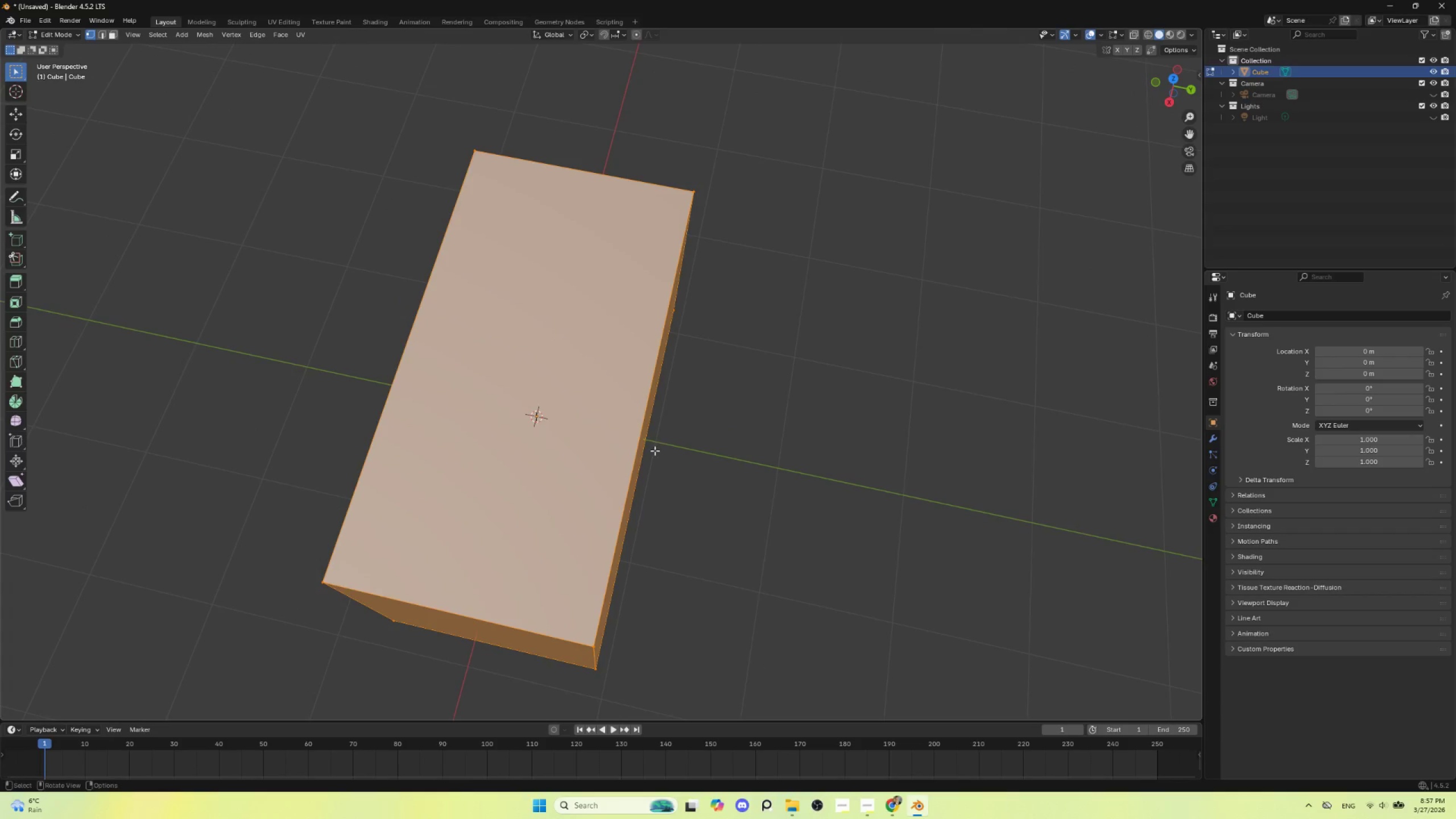 
key(Control+R)
 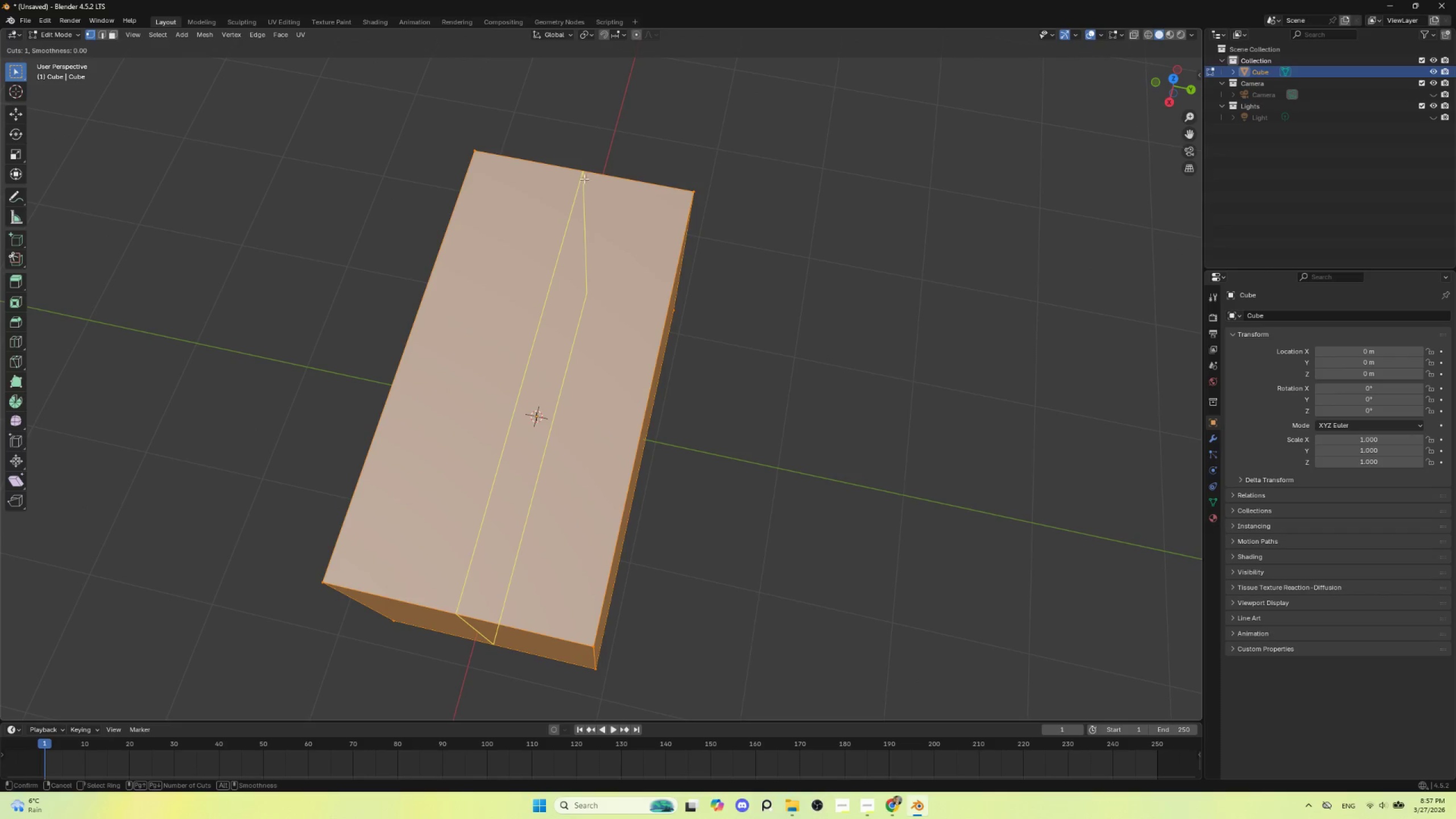 
left_click([590, 172])
 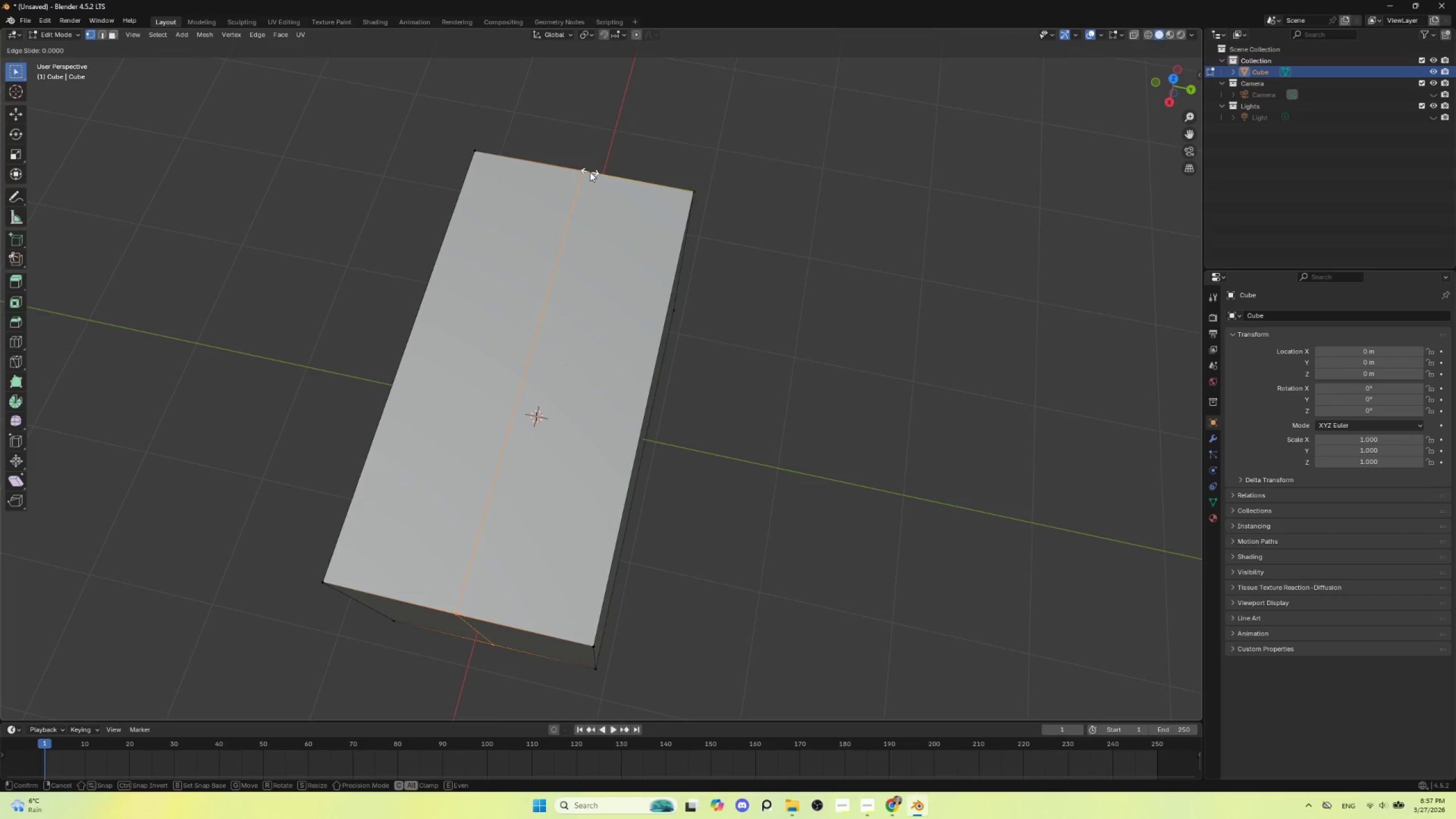 
key(Escape)
 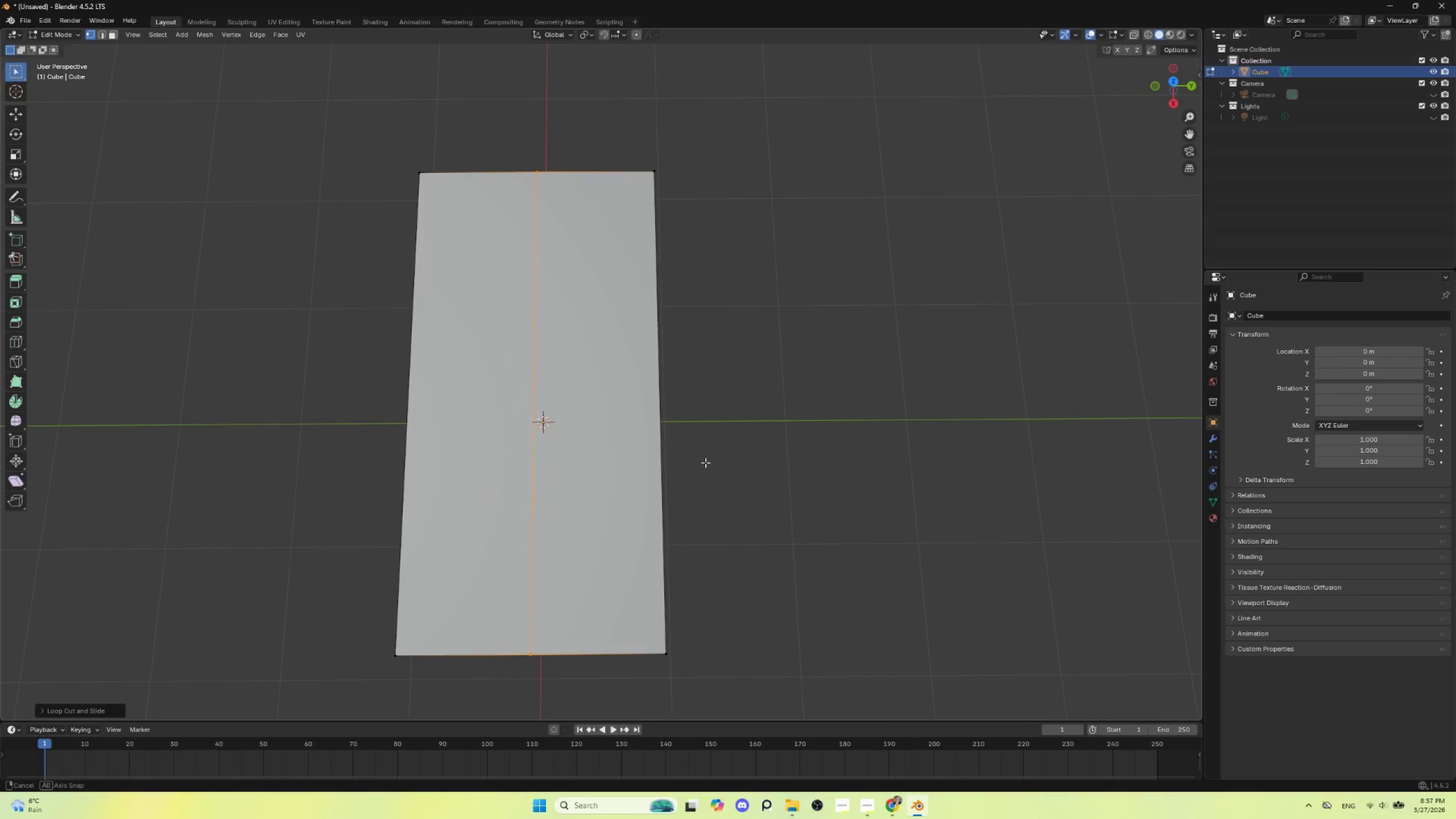 
key(Control+B)
 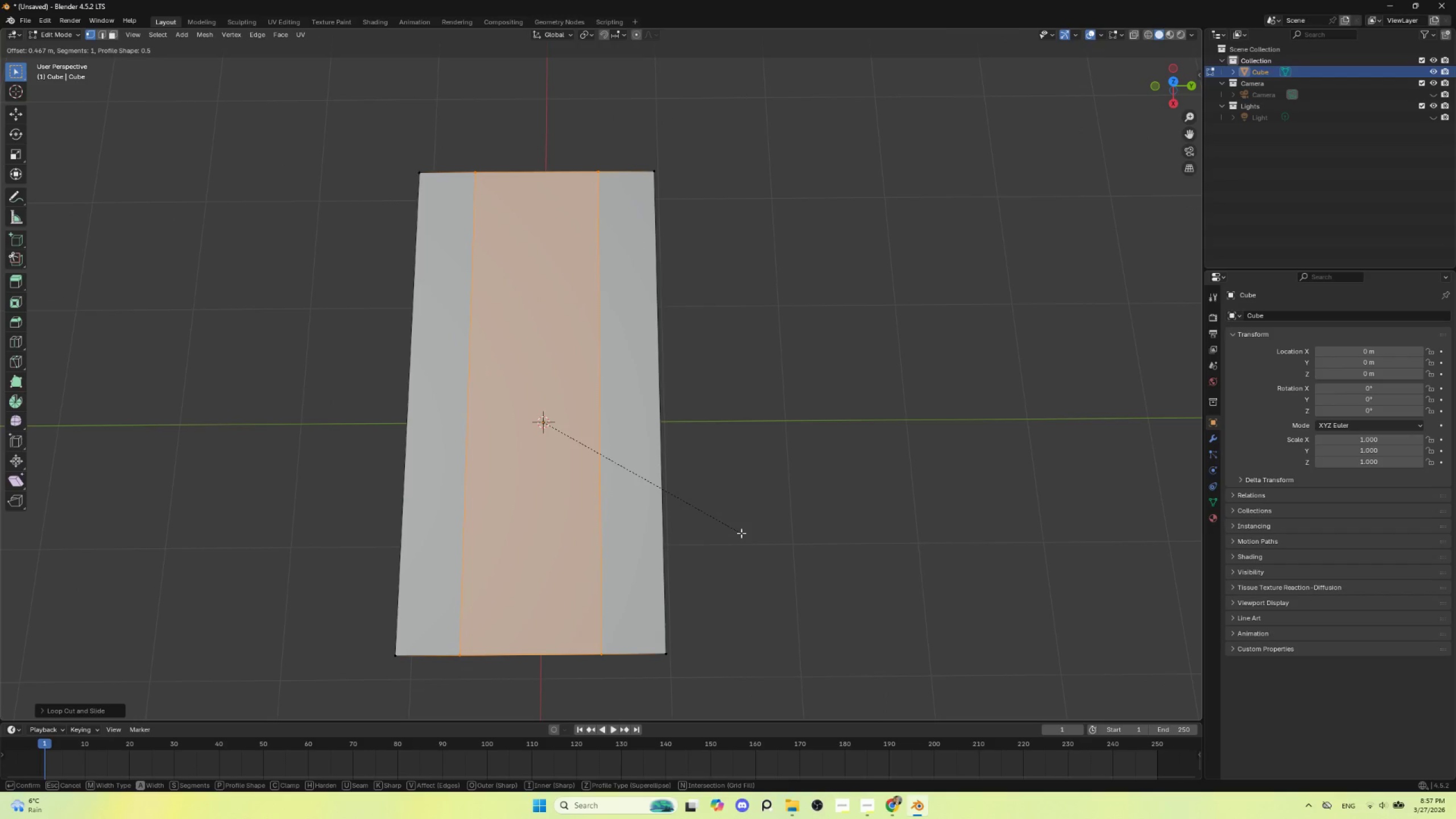 
wait(8.05)
 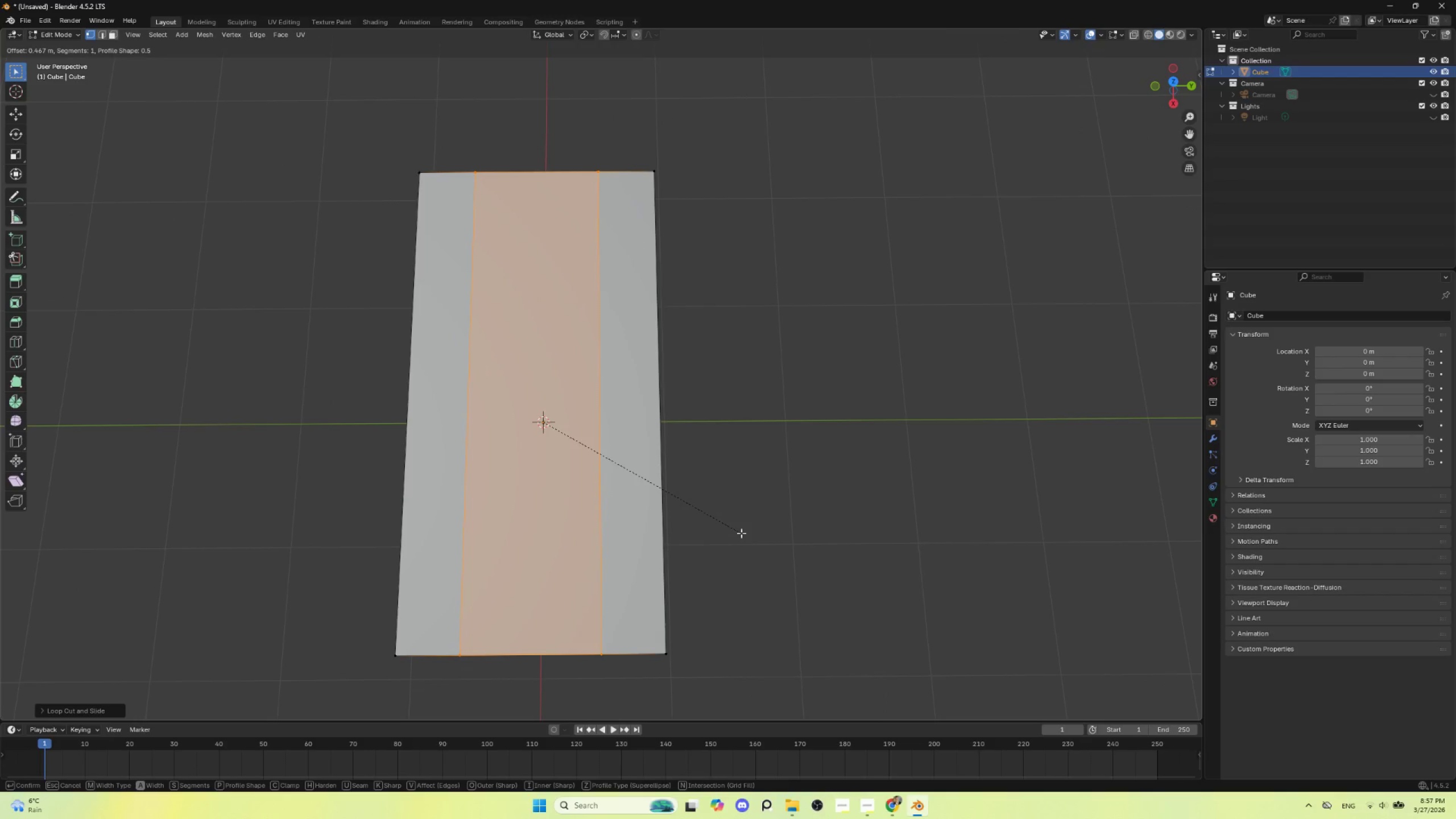 
left_click([741, 530])
 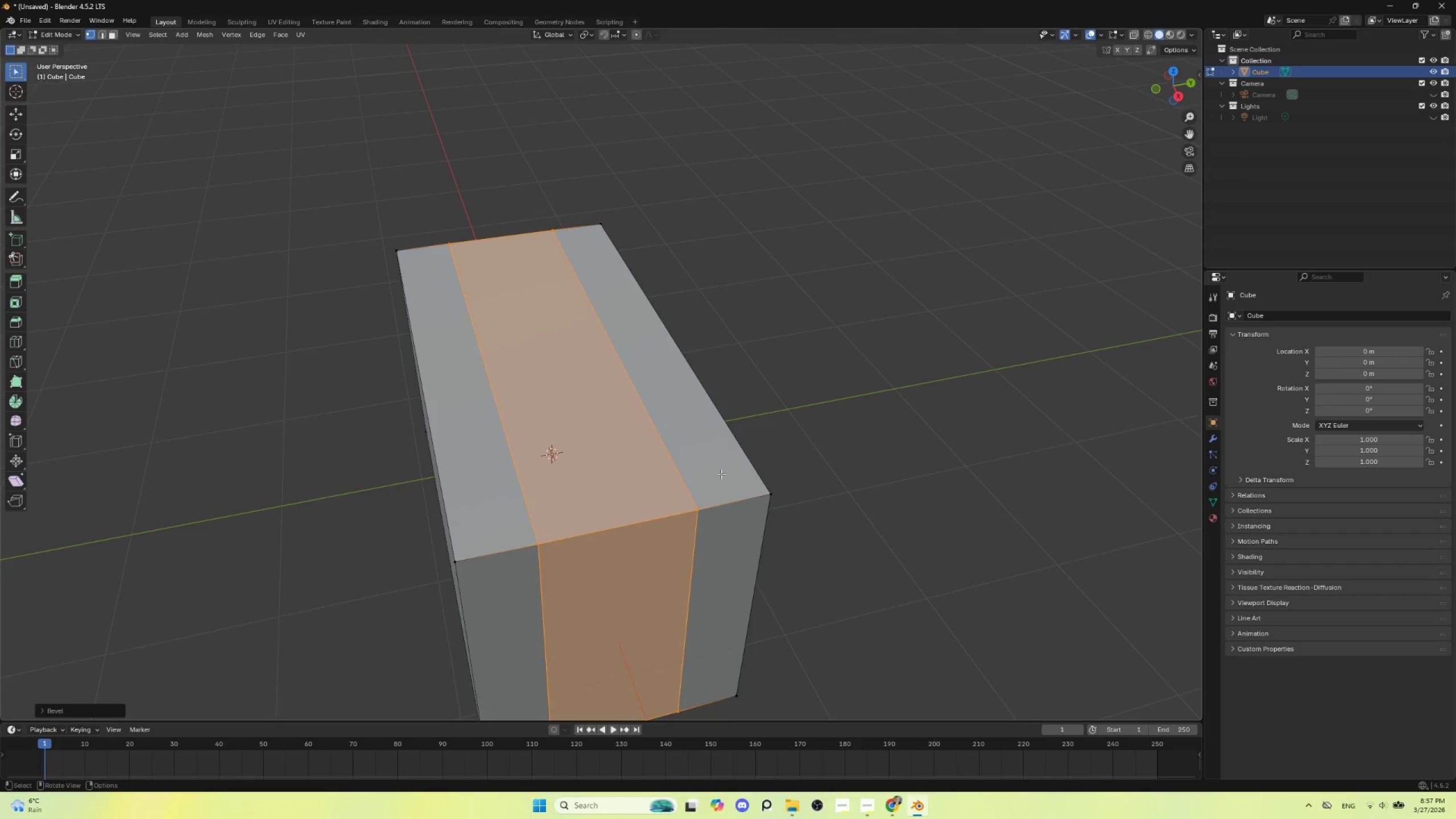 
scroll: coordinate [721, 487], scroll_direction: down, amount: 1.0
 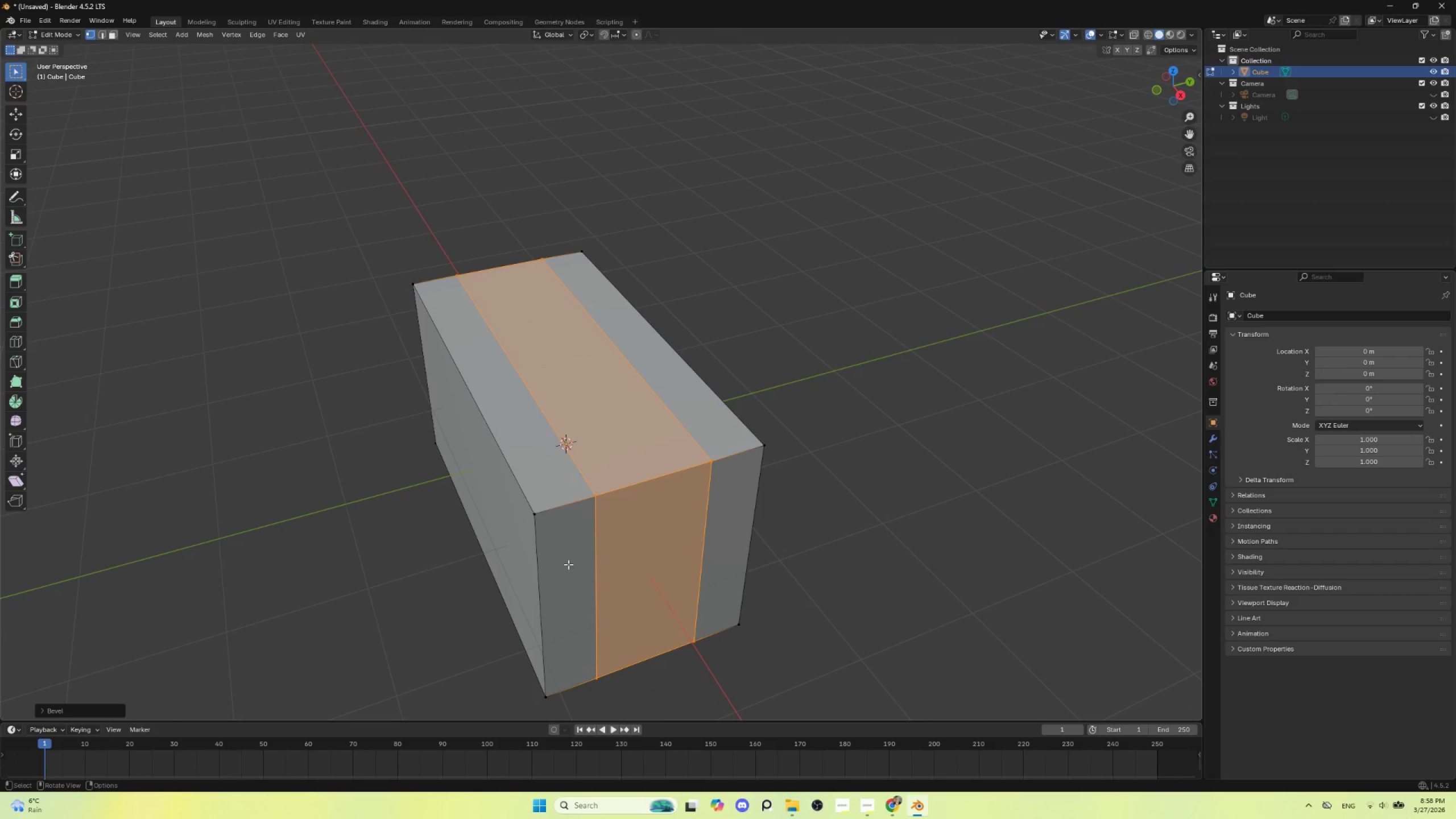 
left_click([570, 566])
 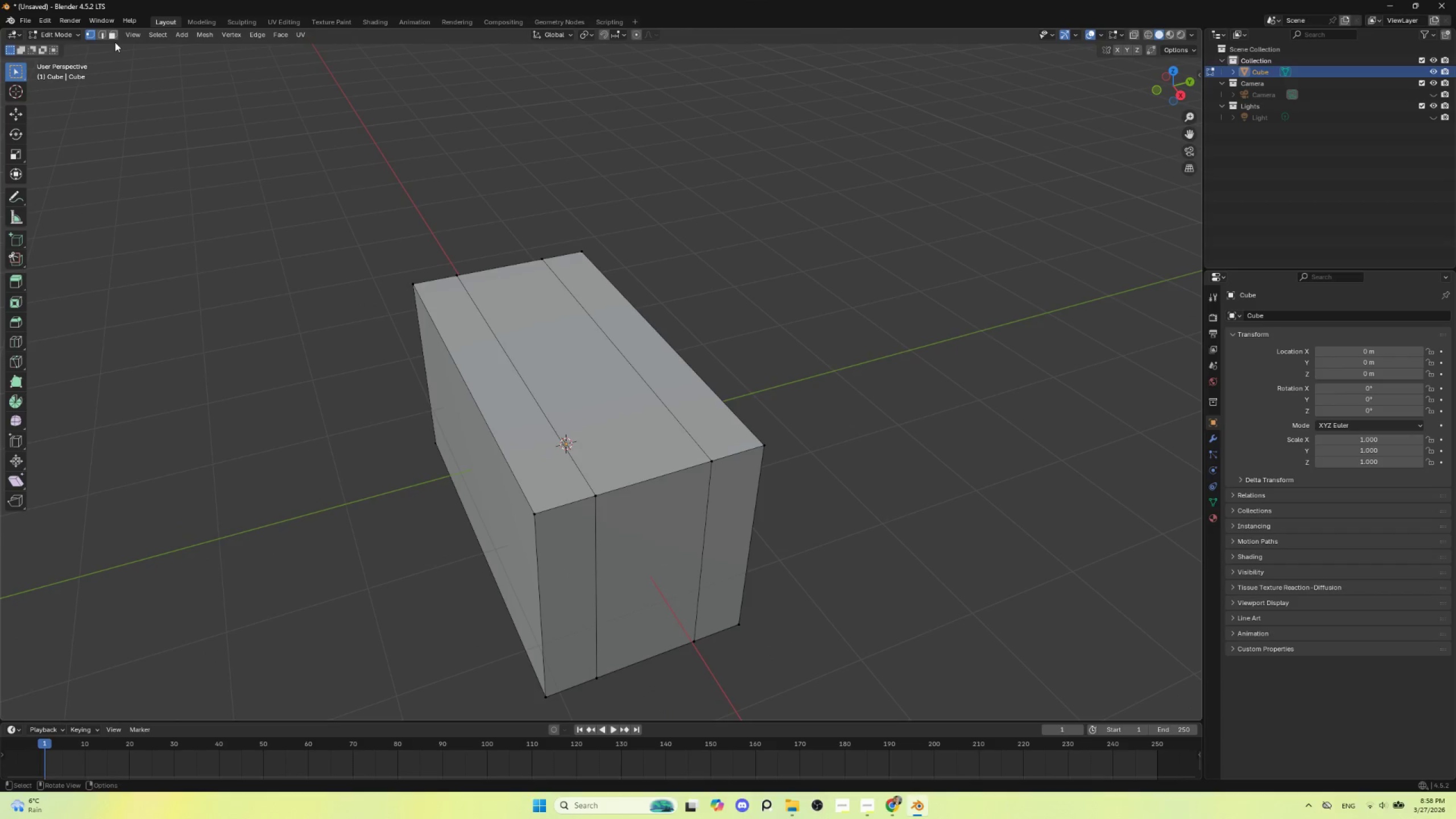 
left_click([114, 35])
 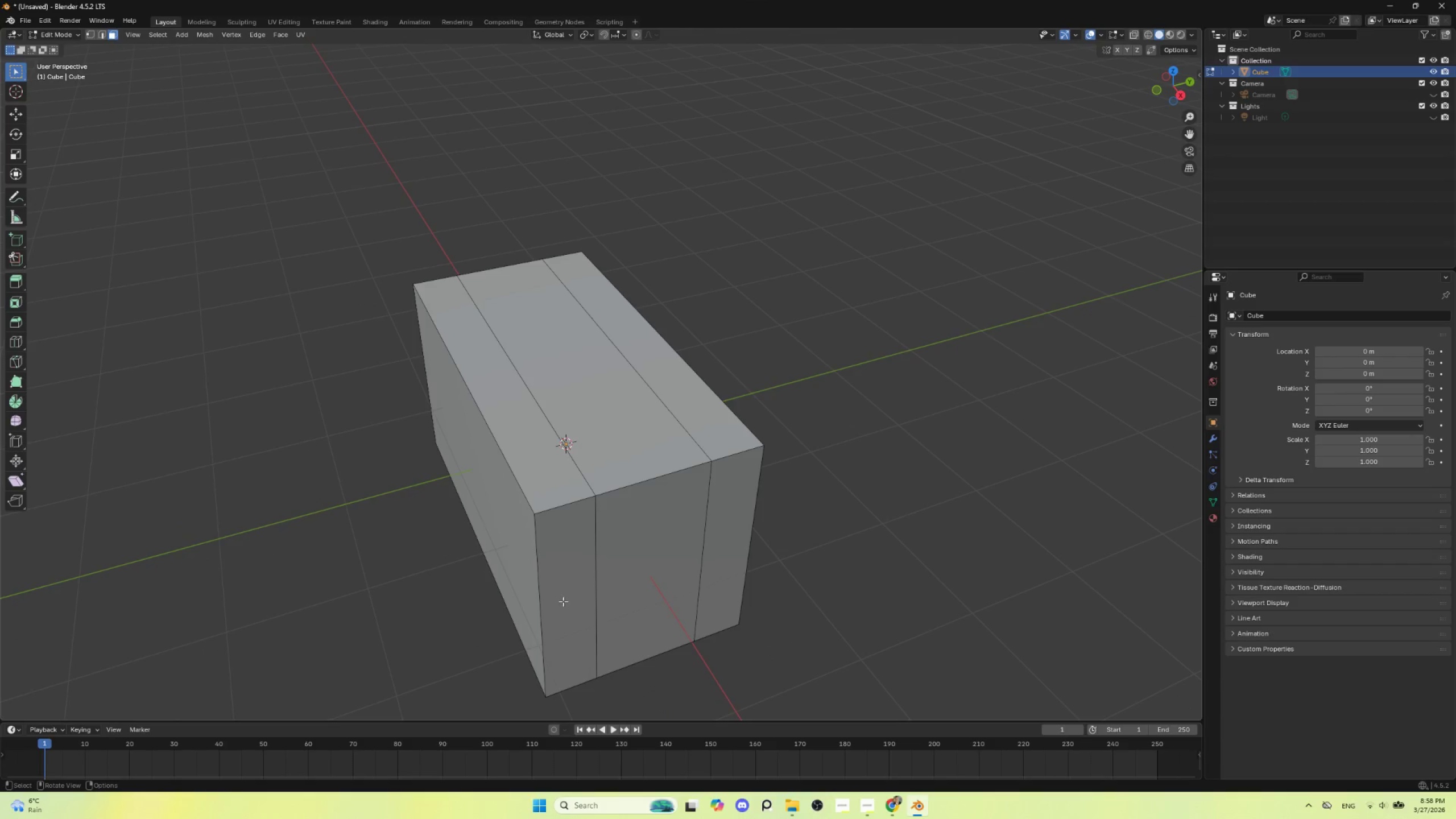 
left_click([563, 597])
 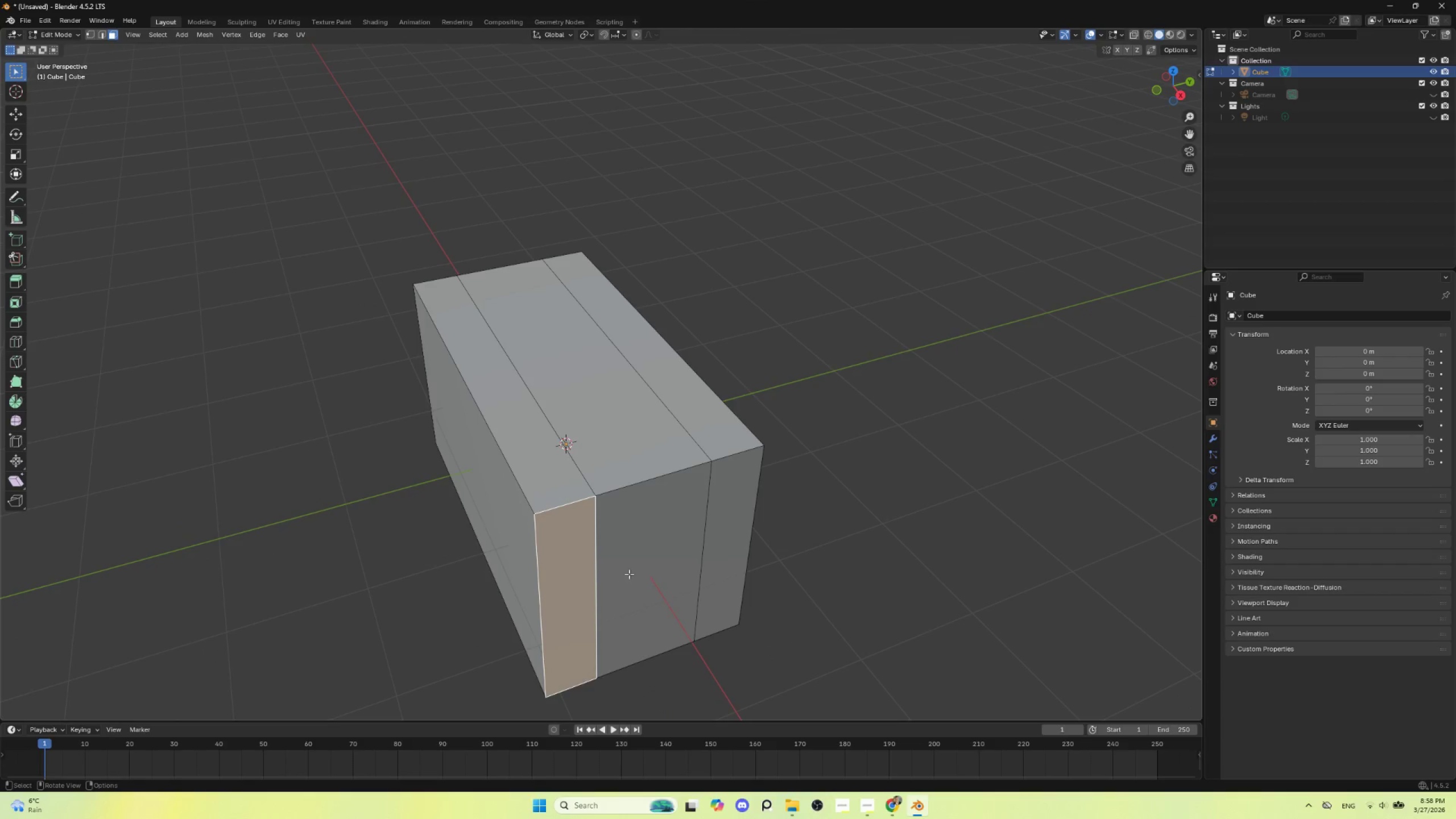 
hold_key(key=ShiftLeft, duration=1.5)
left_click([635, 565])
 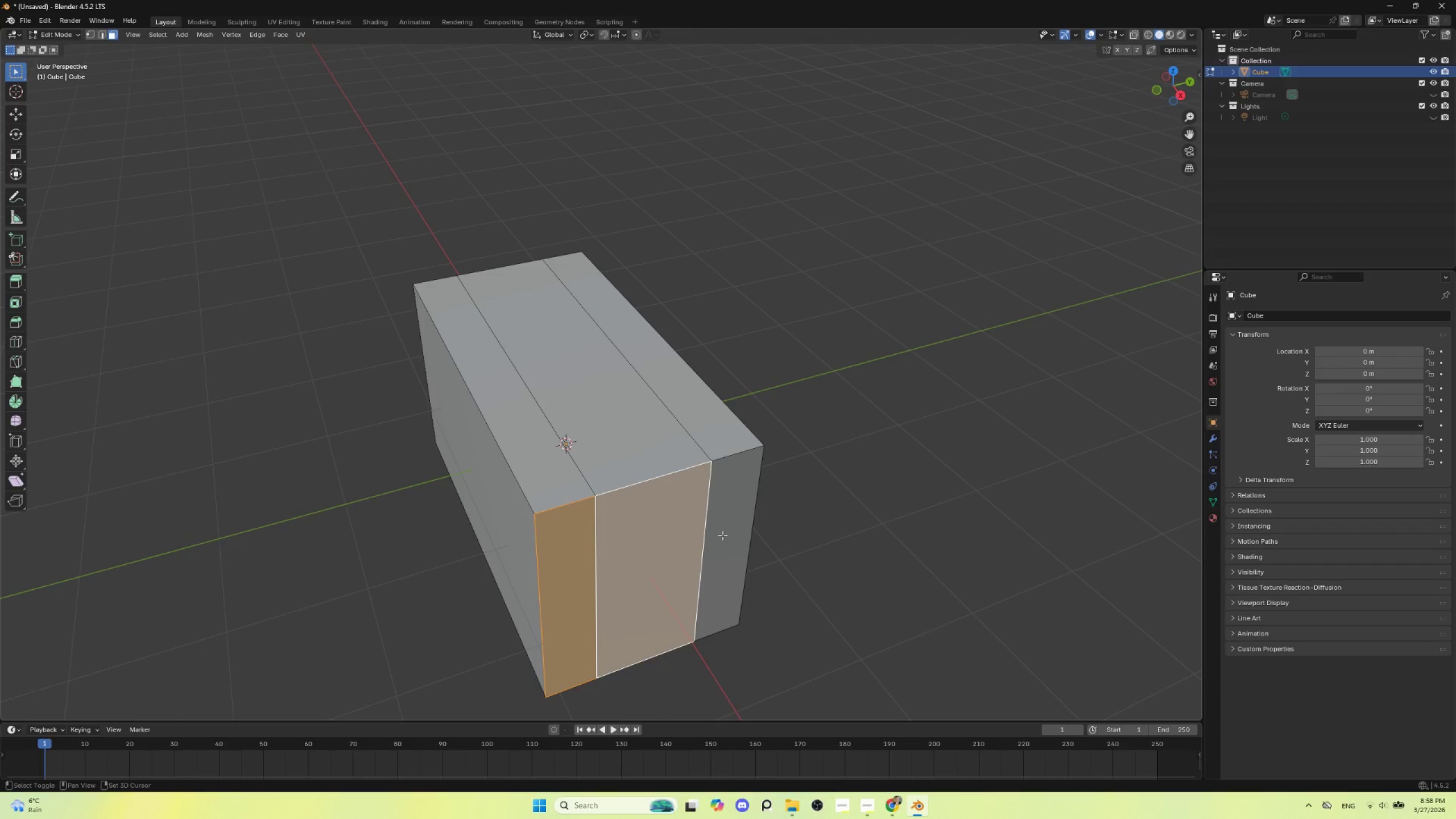 
left_click([722, 535])
 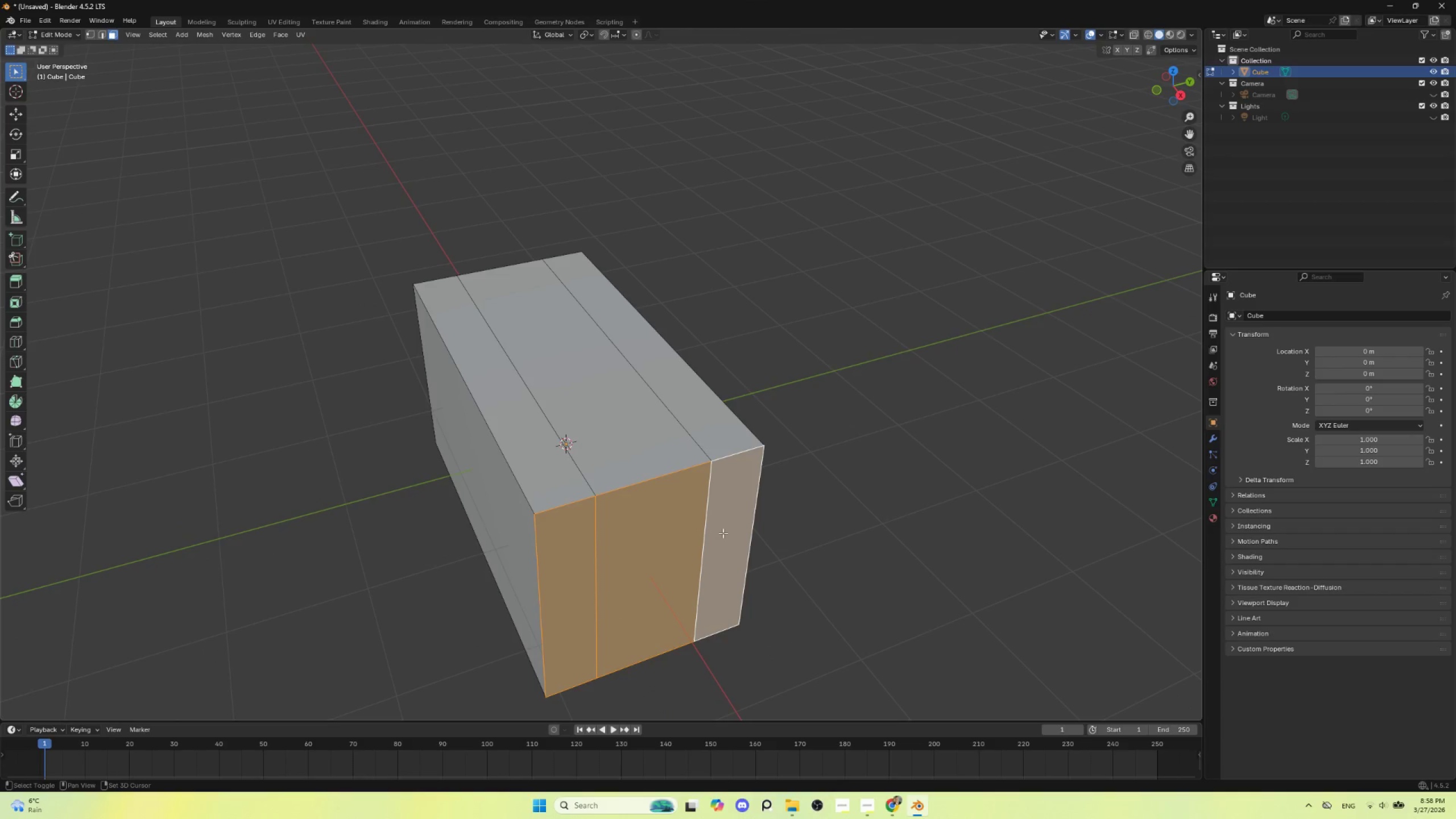 
key(Shift+ShiftLeft)
 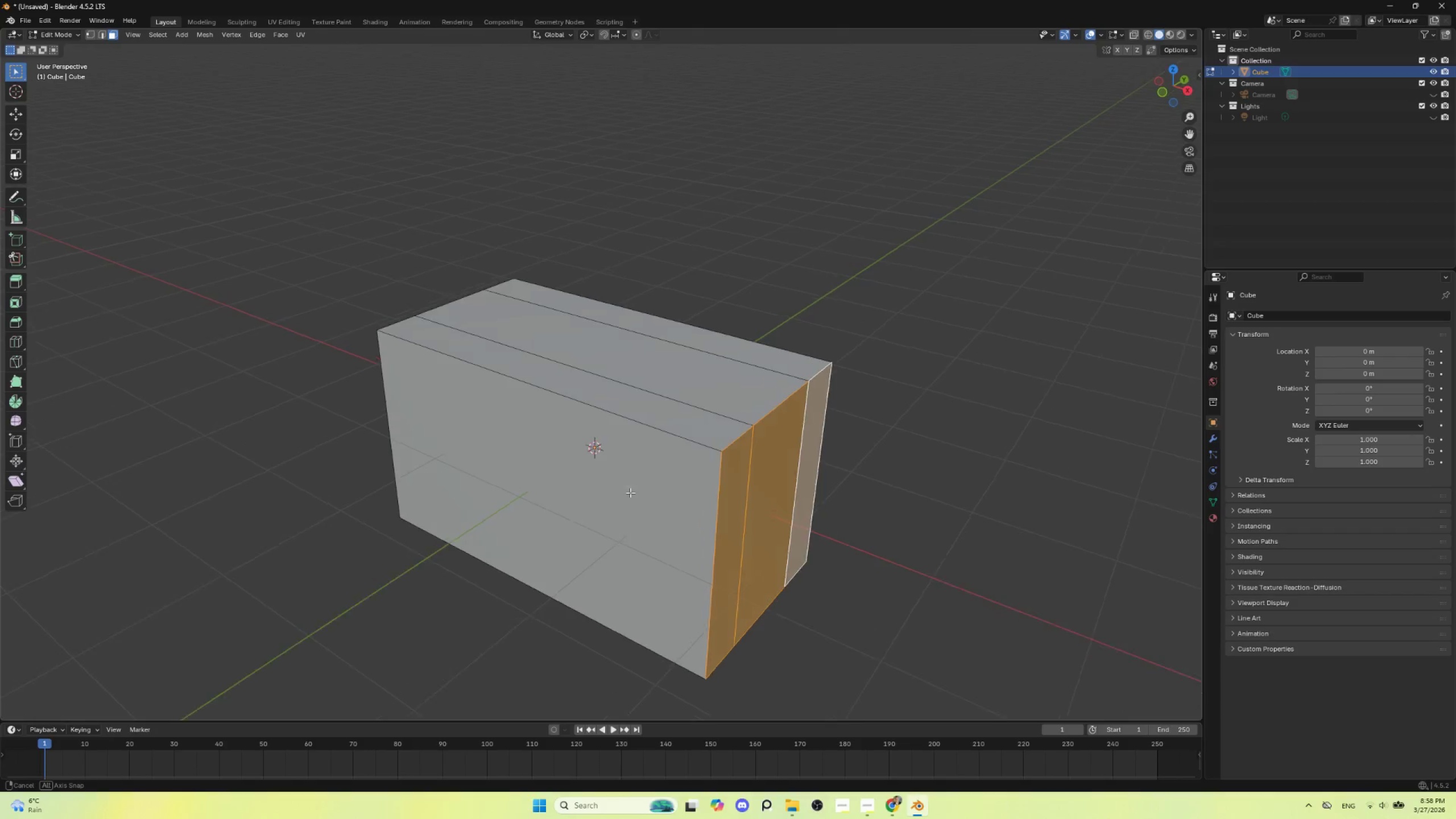 
hold_key(key=ShiftLeft, duration=1.5)
left_click([585, 507])
 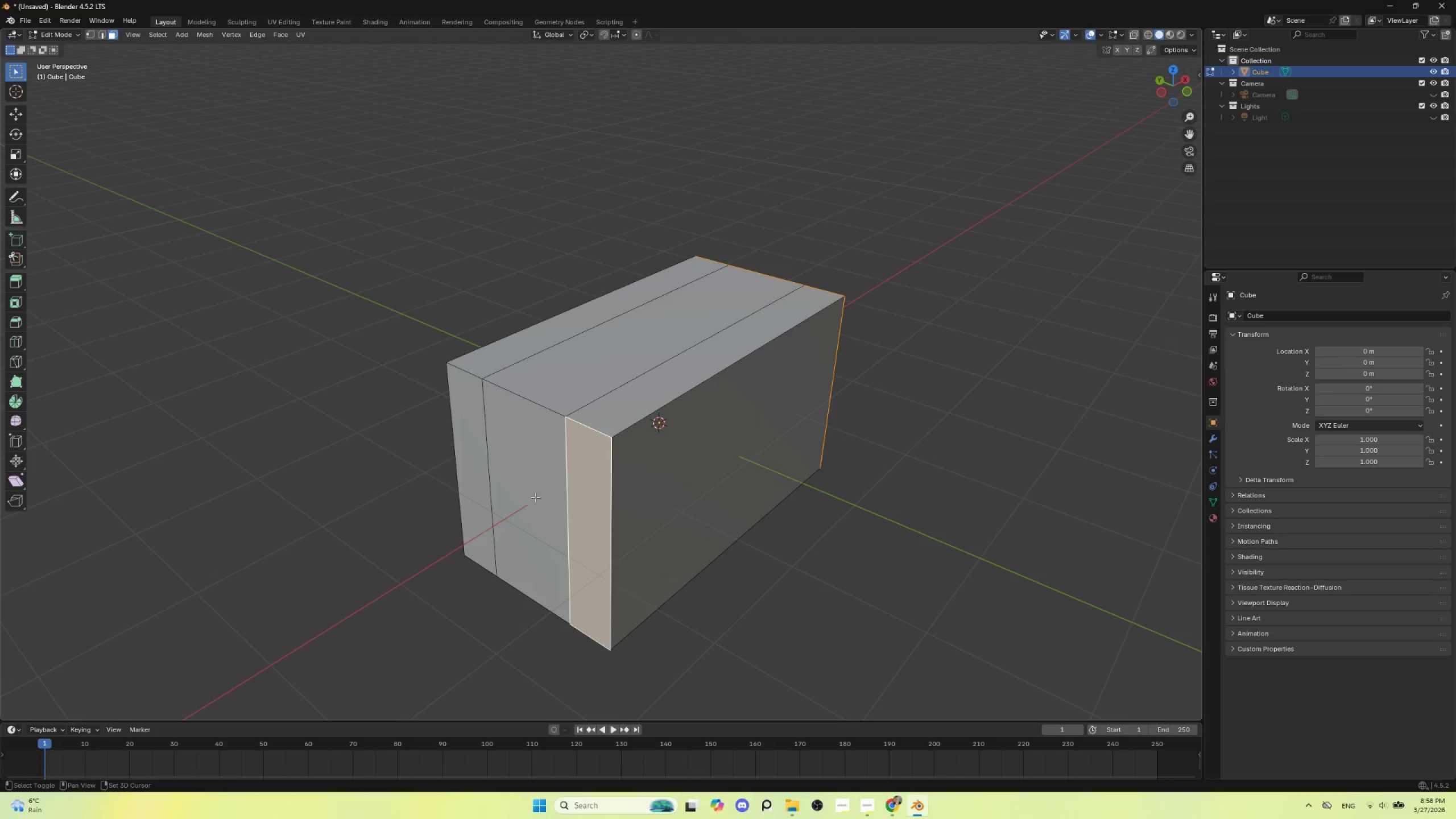 
double_click([535, 497])
 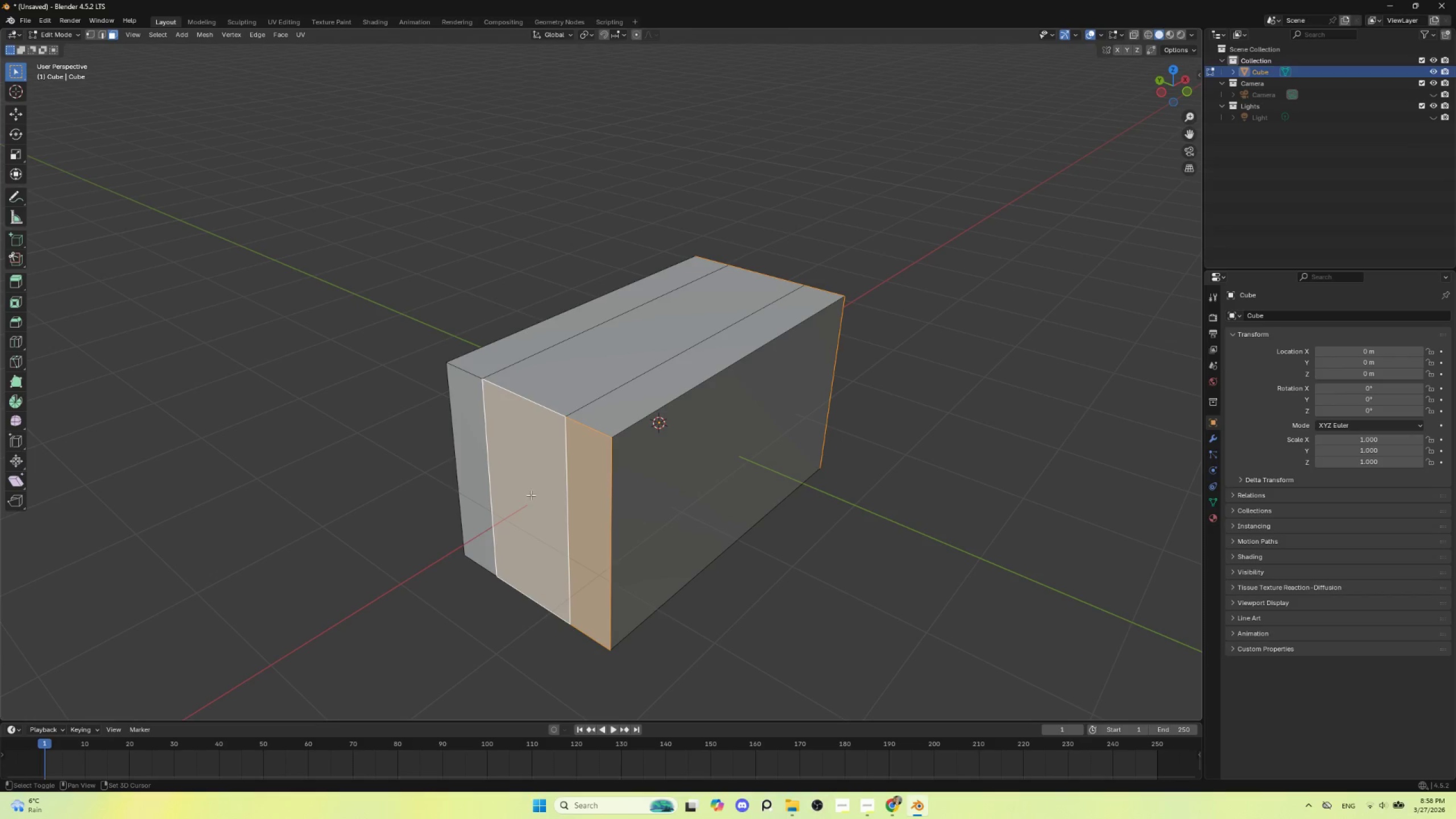 
hold_key(key=ShiftLeft, duration=1.02)
left_click([461, 444])
 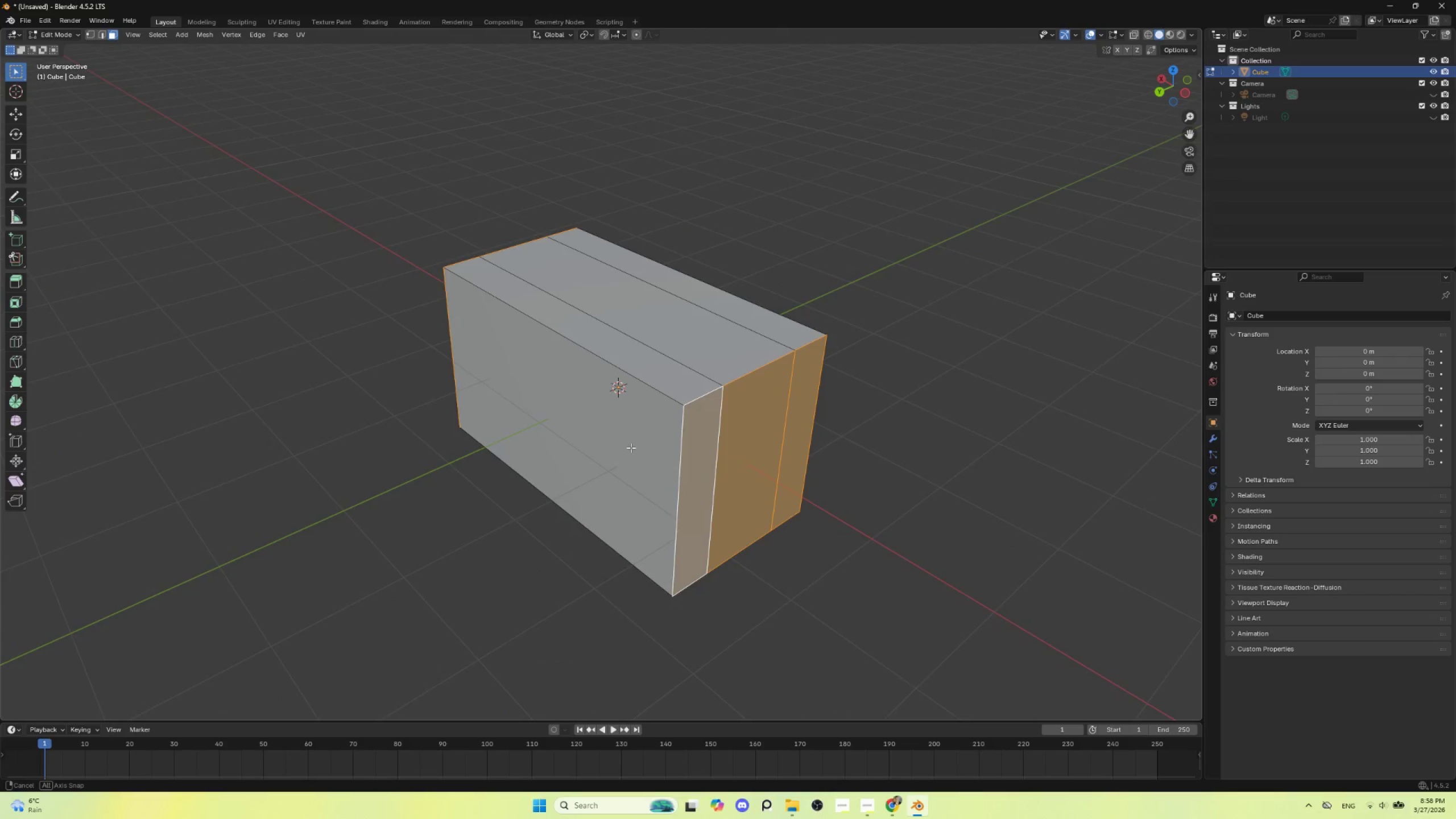 
hold_key(key=ShiftLeft, duration=0.61)
left_click([622, 422])
 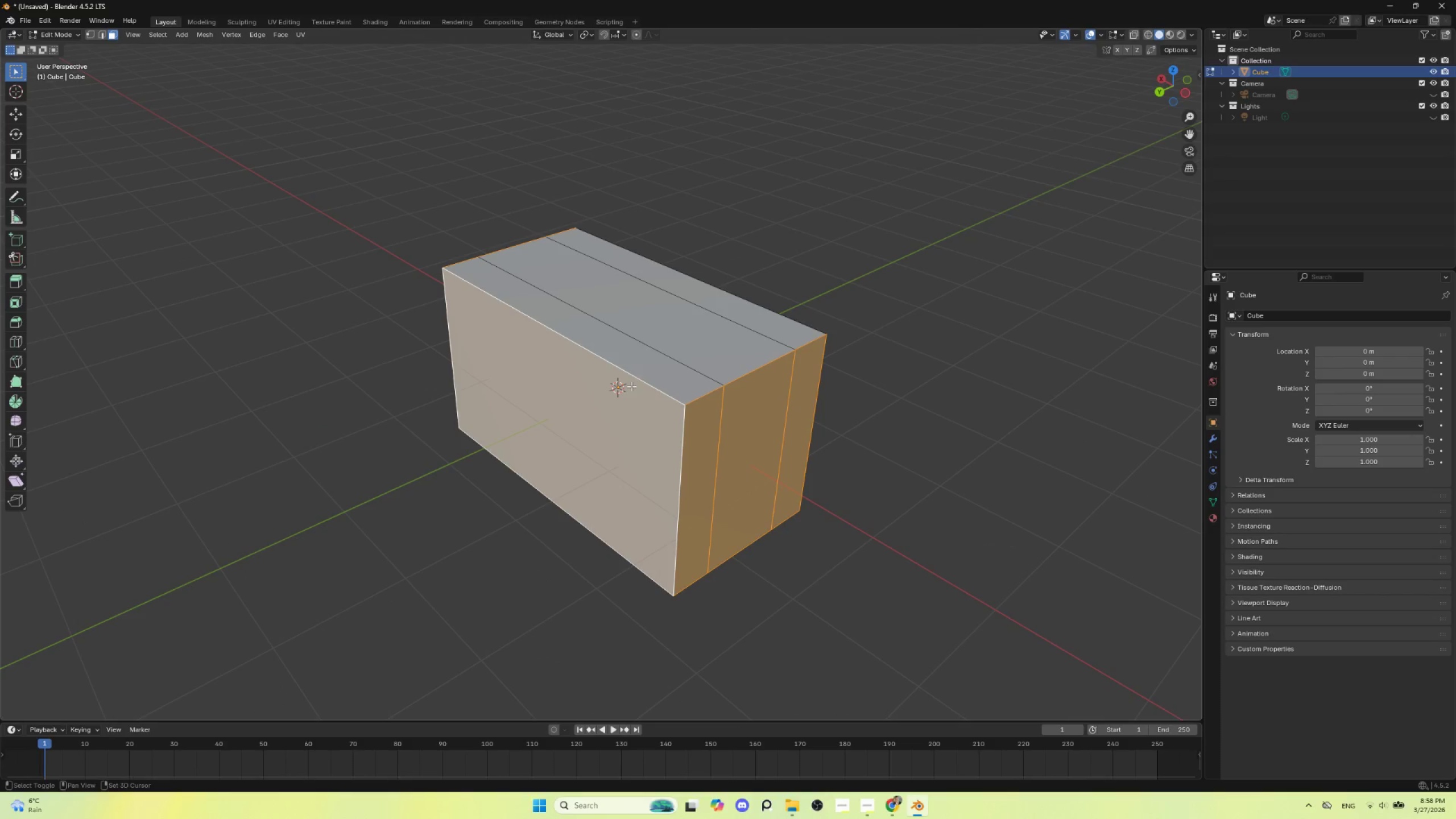 
hold_key(key=ShiftLeft, duration=1.2)
left_click([622, 358])
 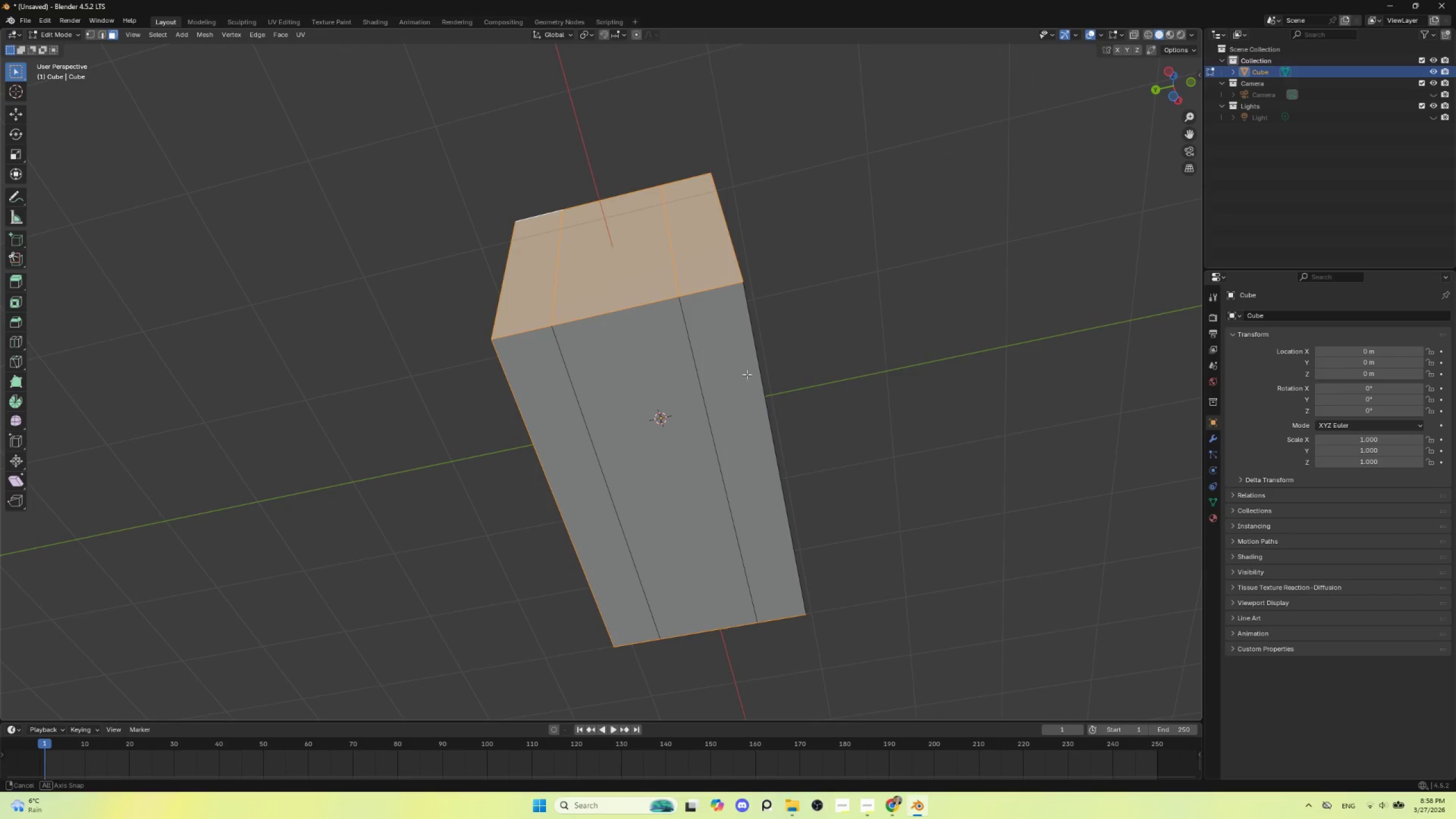 
hold_key(key=ShiftLeft, duration=1.5)
left_click([573, 410])
 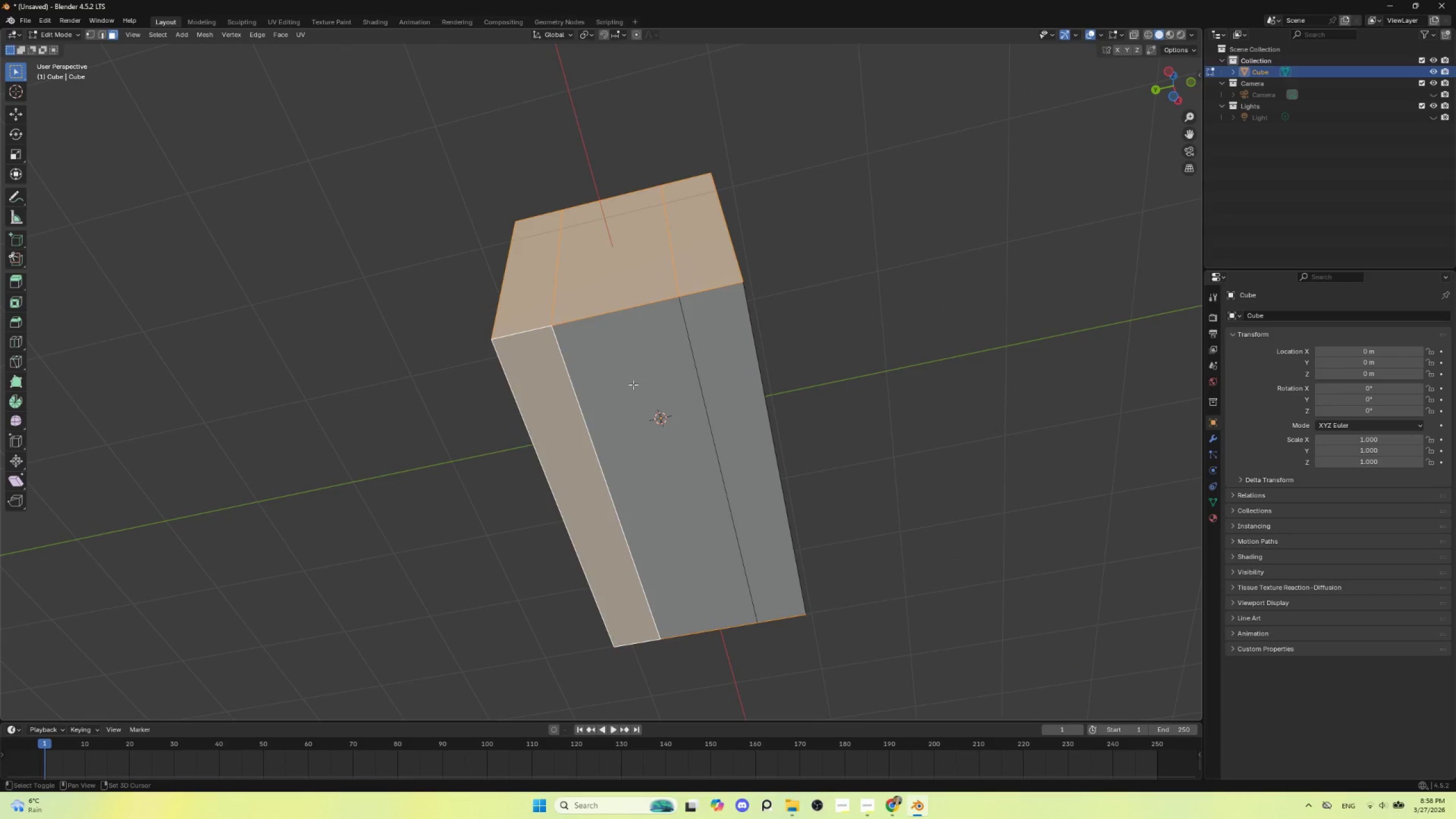 
double_click([633, 384])
 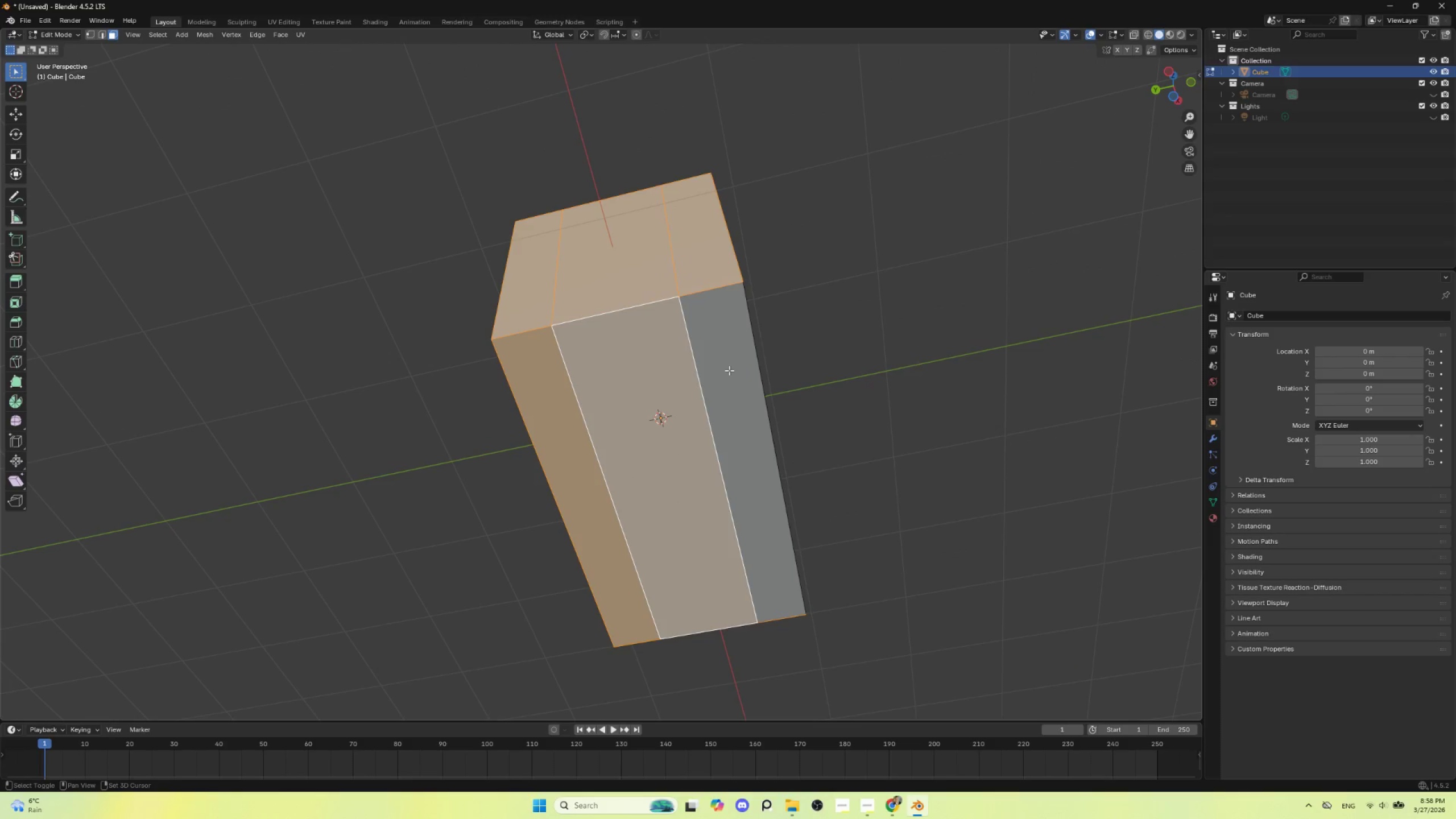 
left_click([730, 370])
 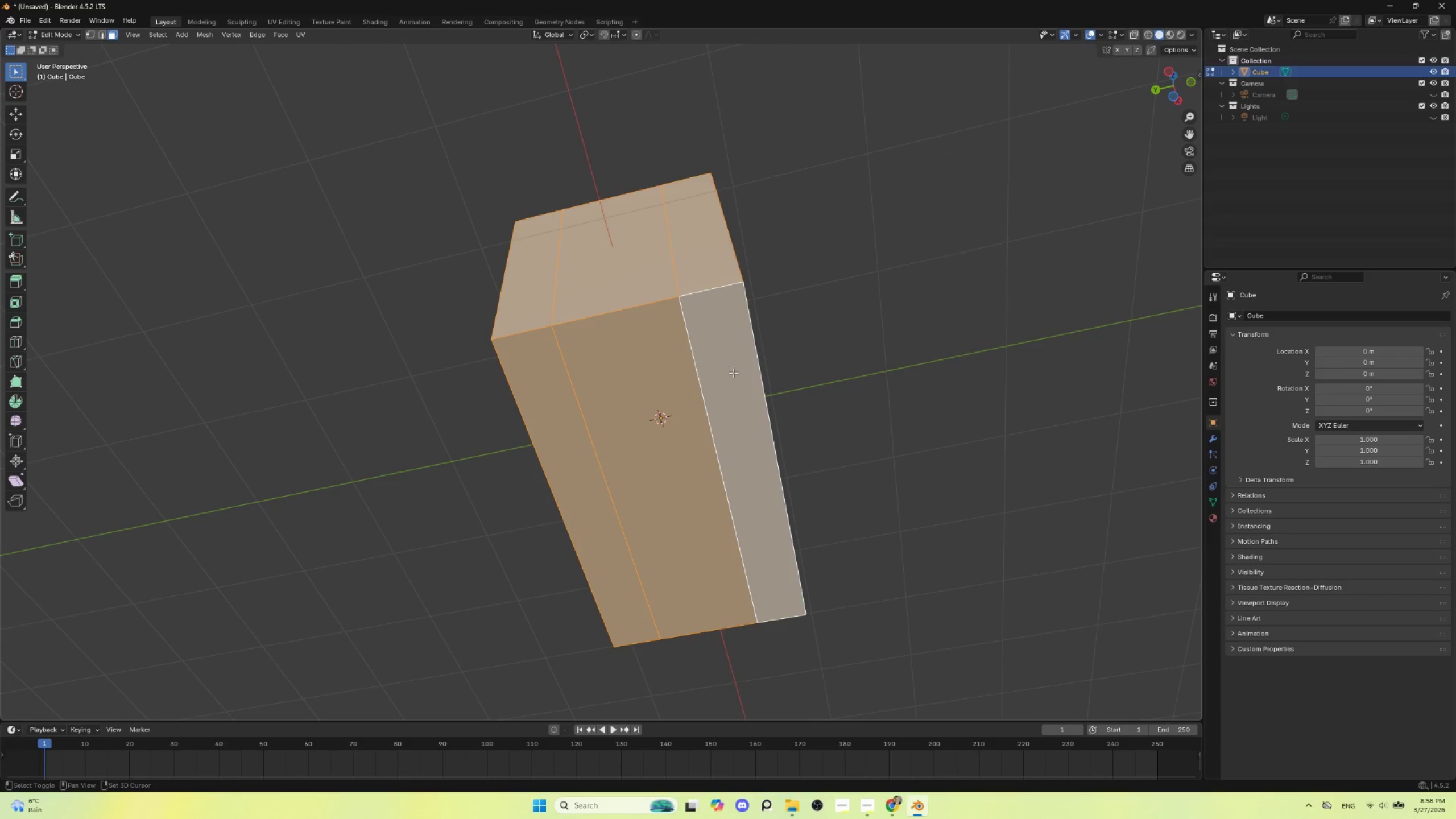 
key(Shift+ShiftLeft)
 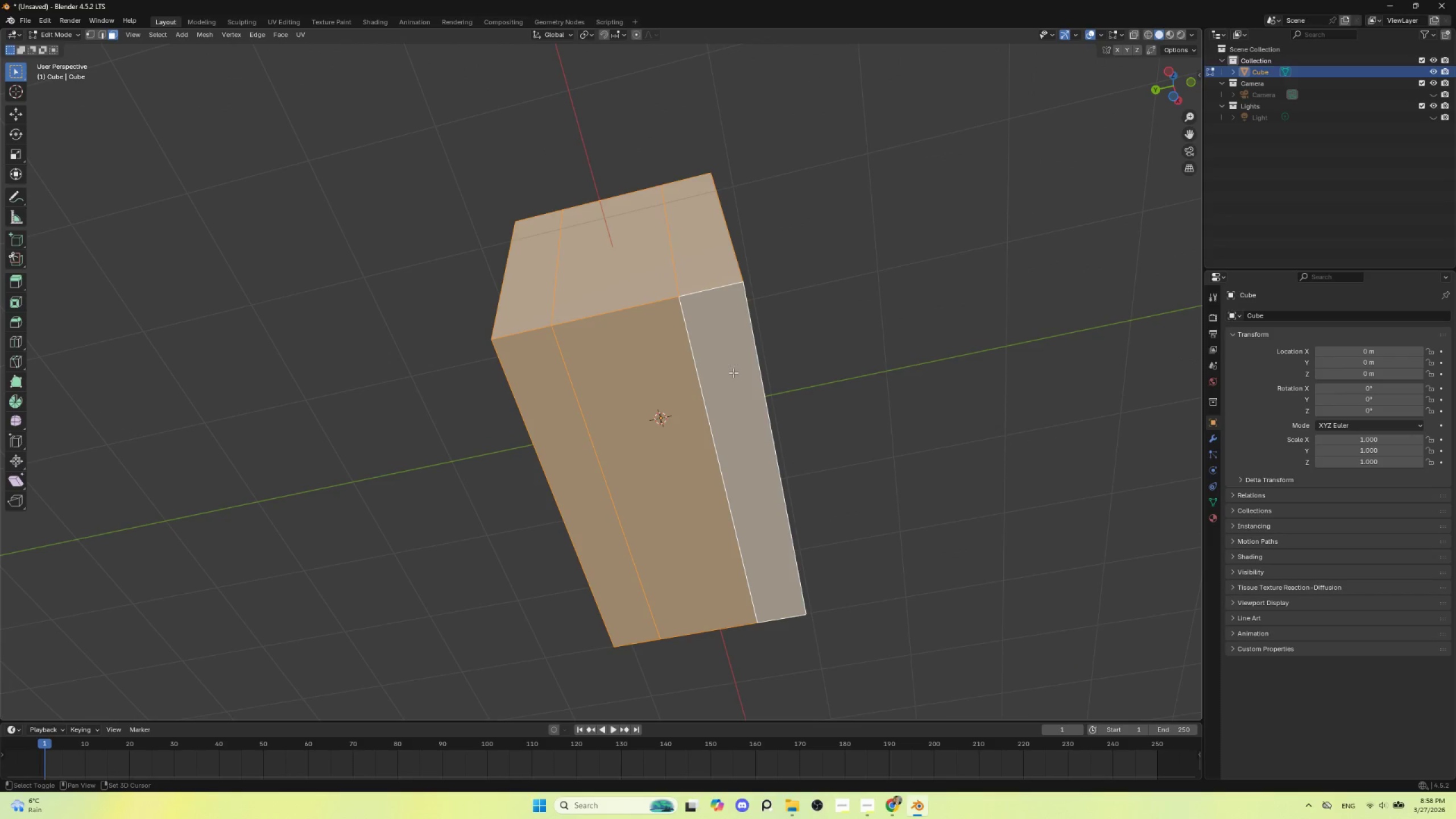 
key(Shift+ShiftLeft)
 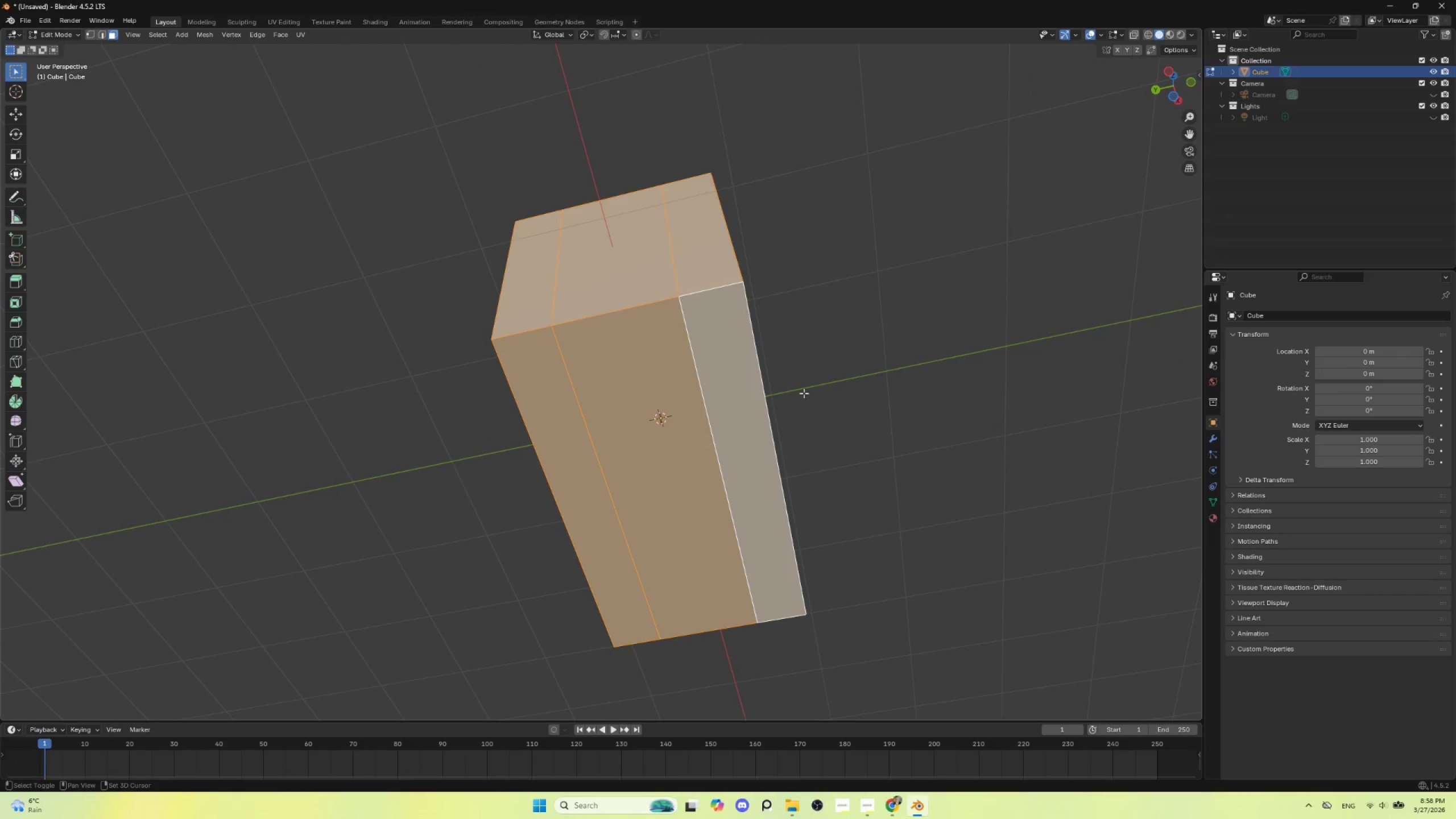 
key(Shift+ShiftLeft)
 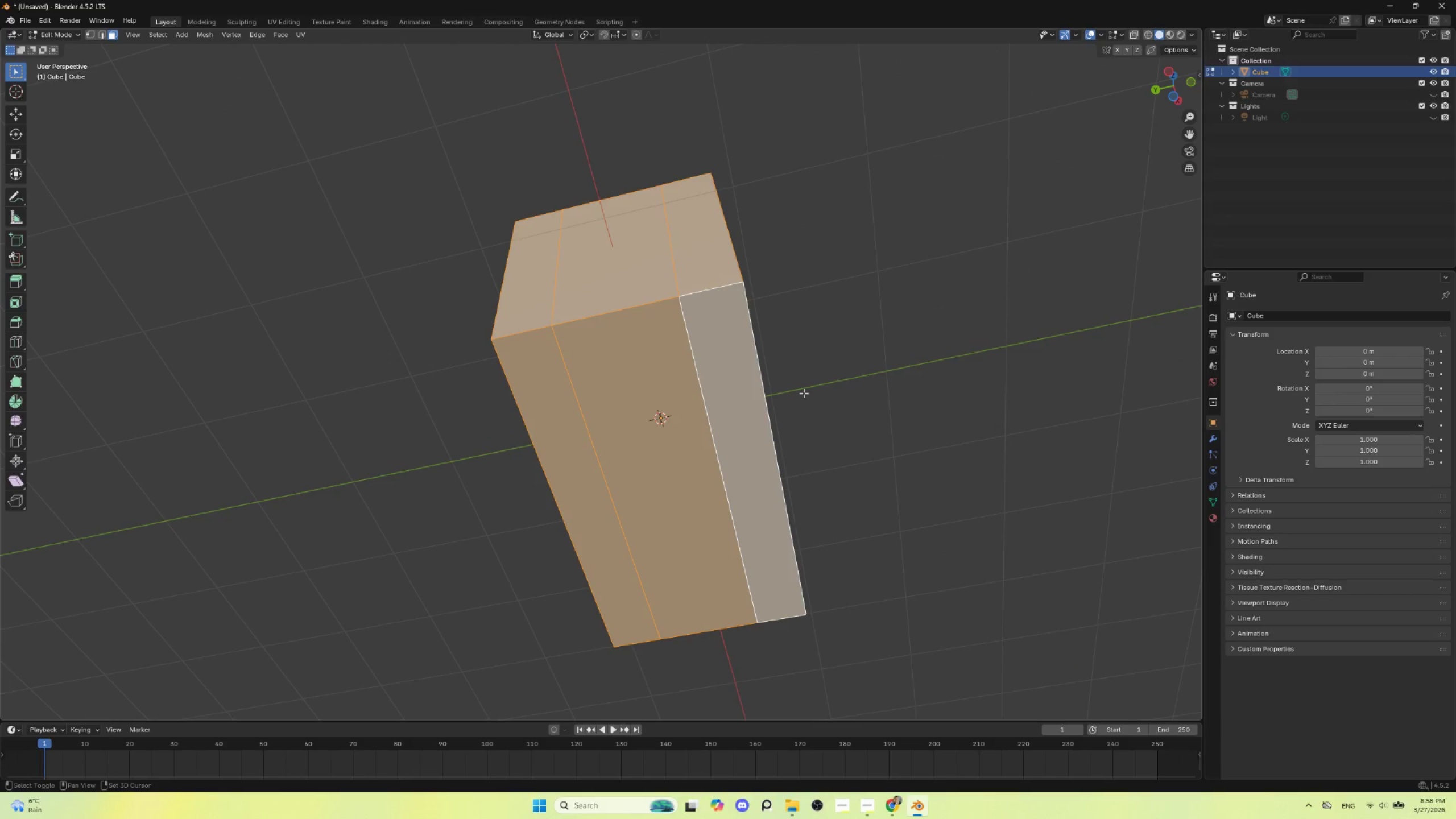 
key(Shift+ShiftLeft)
 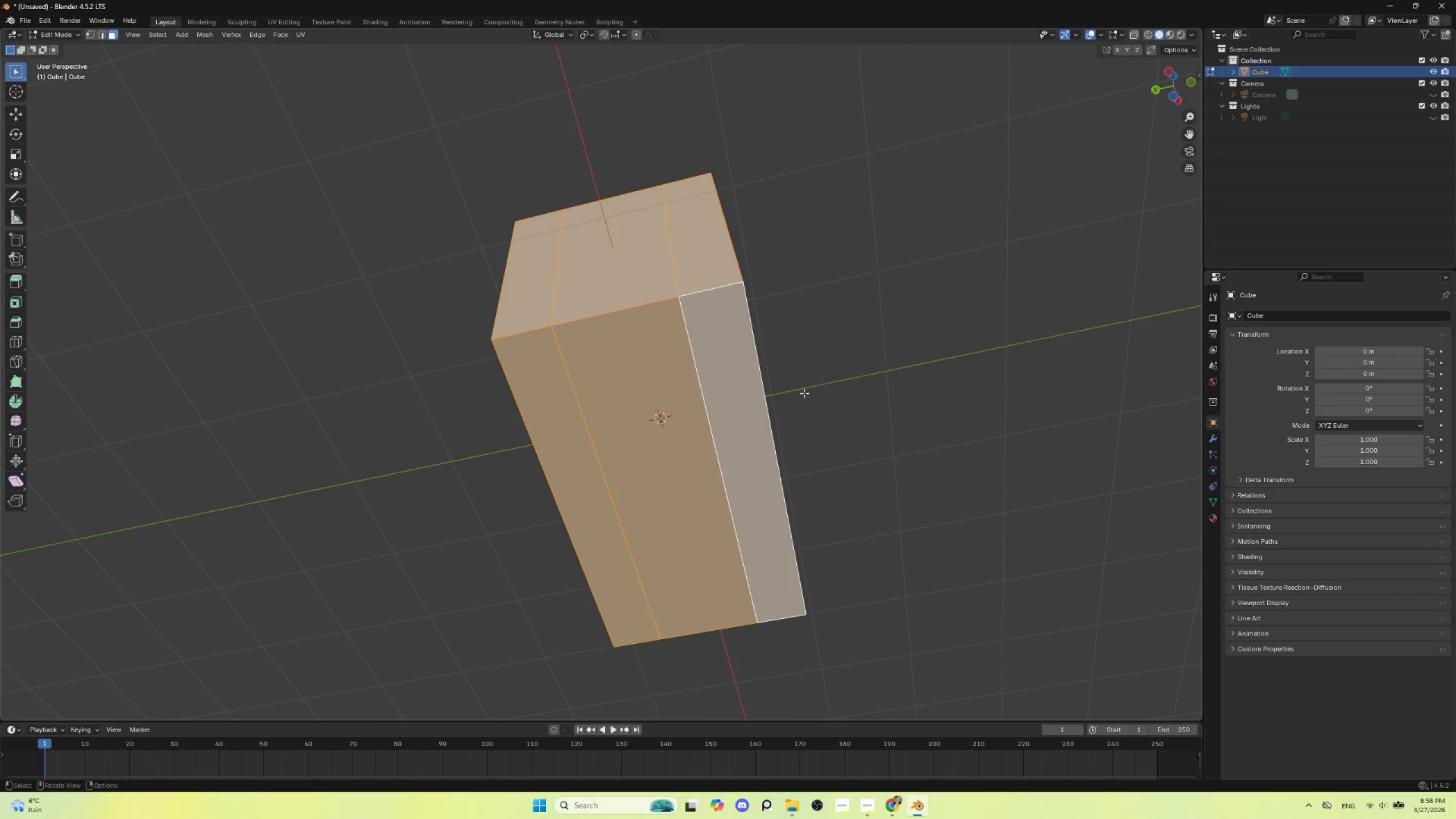 
key(Shift+ShiftLeft)
 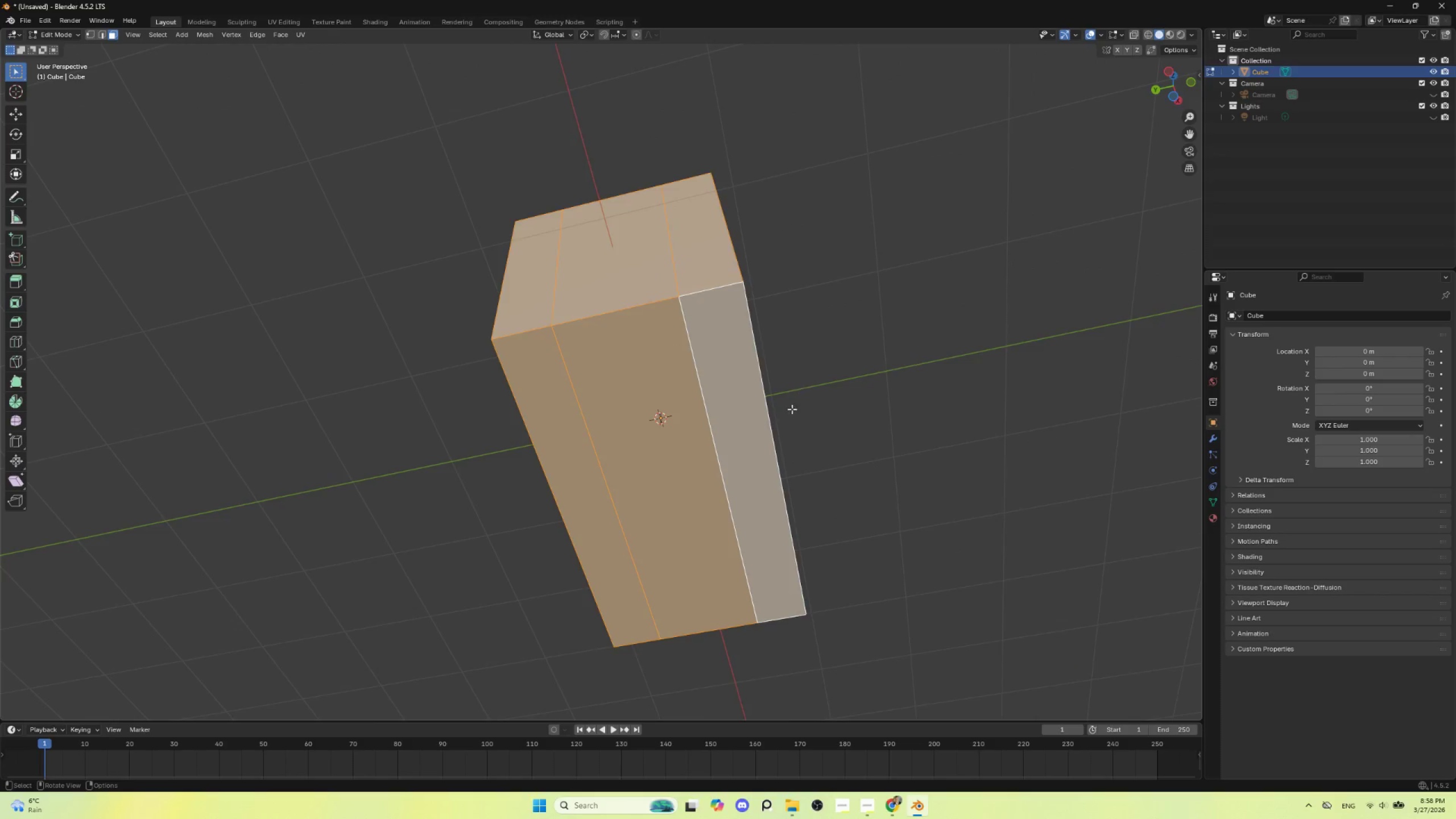 
key(Shift+ShiftLeft)
 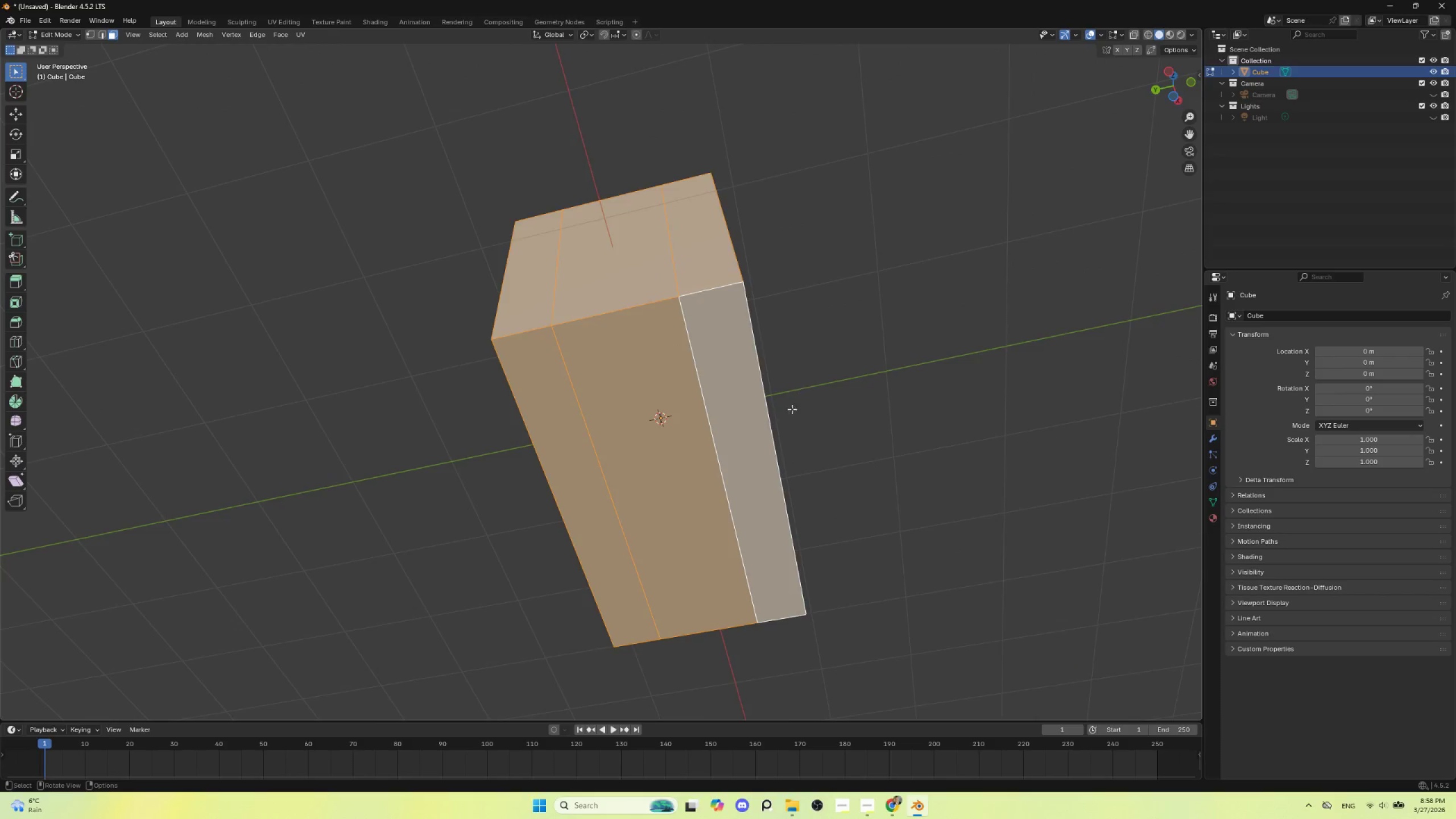 
key(Shift+ShiftLeft)
 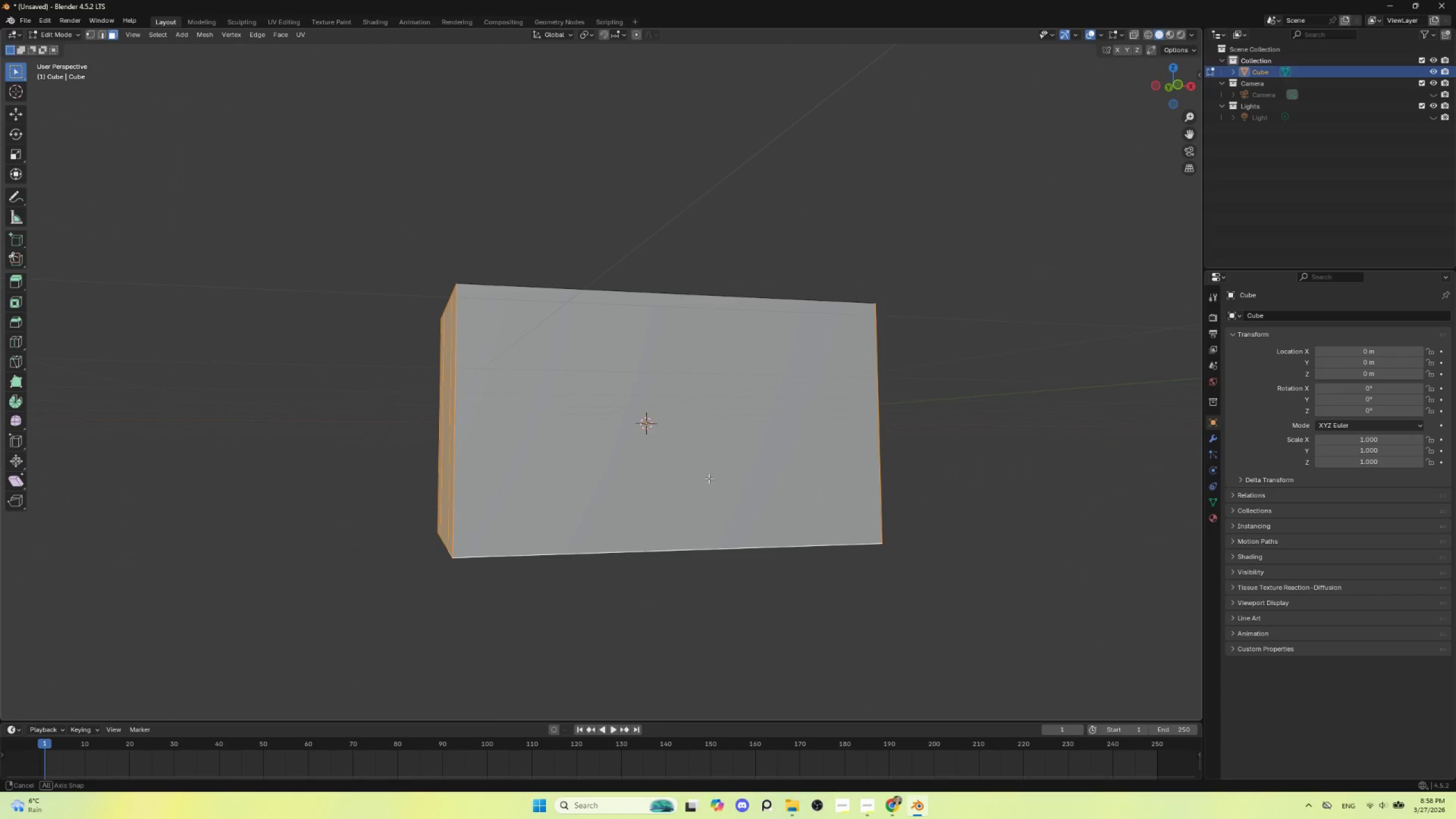 
wait(9.34)
 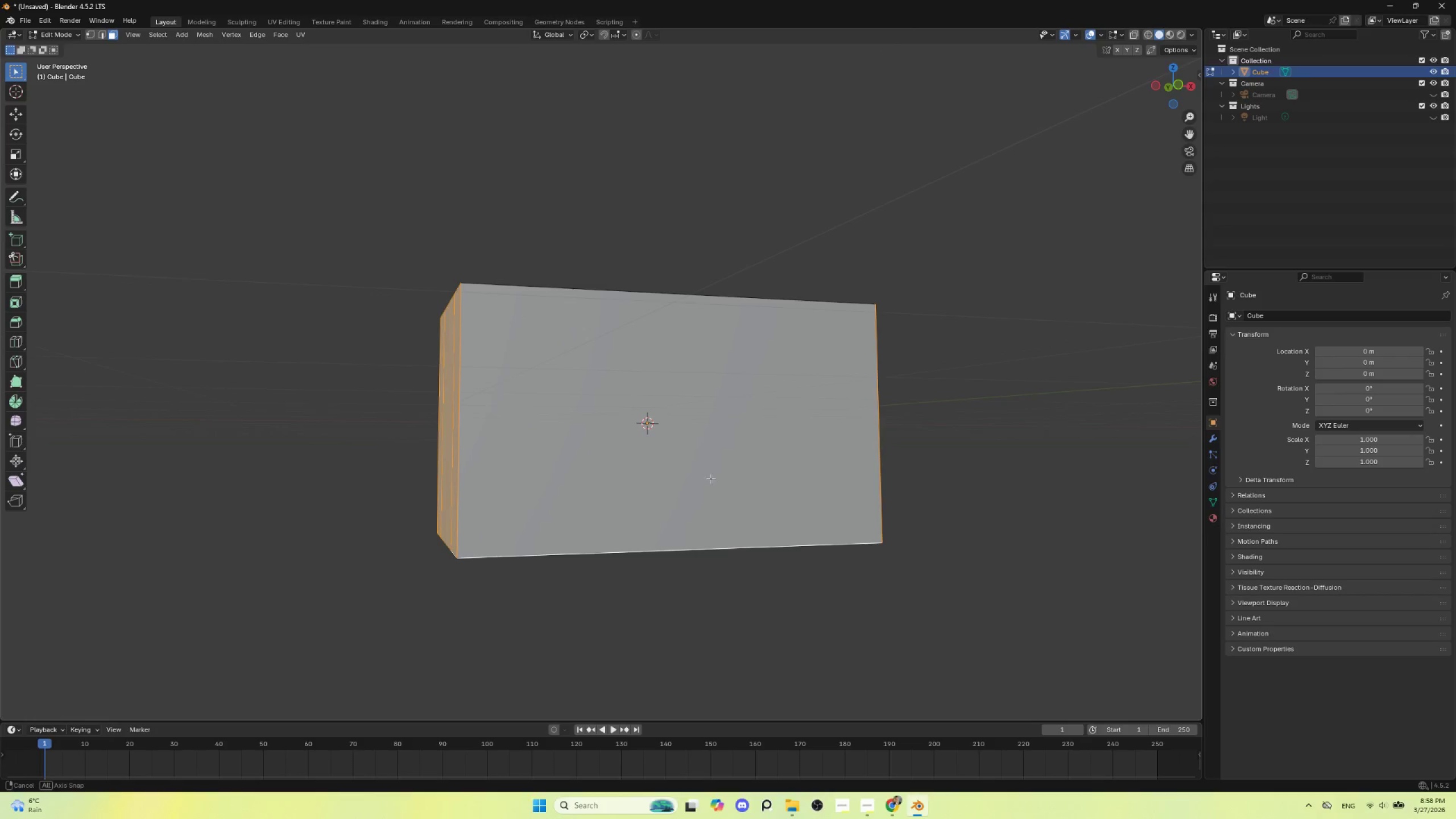 
key(Shift+D)
 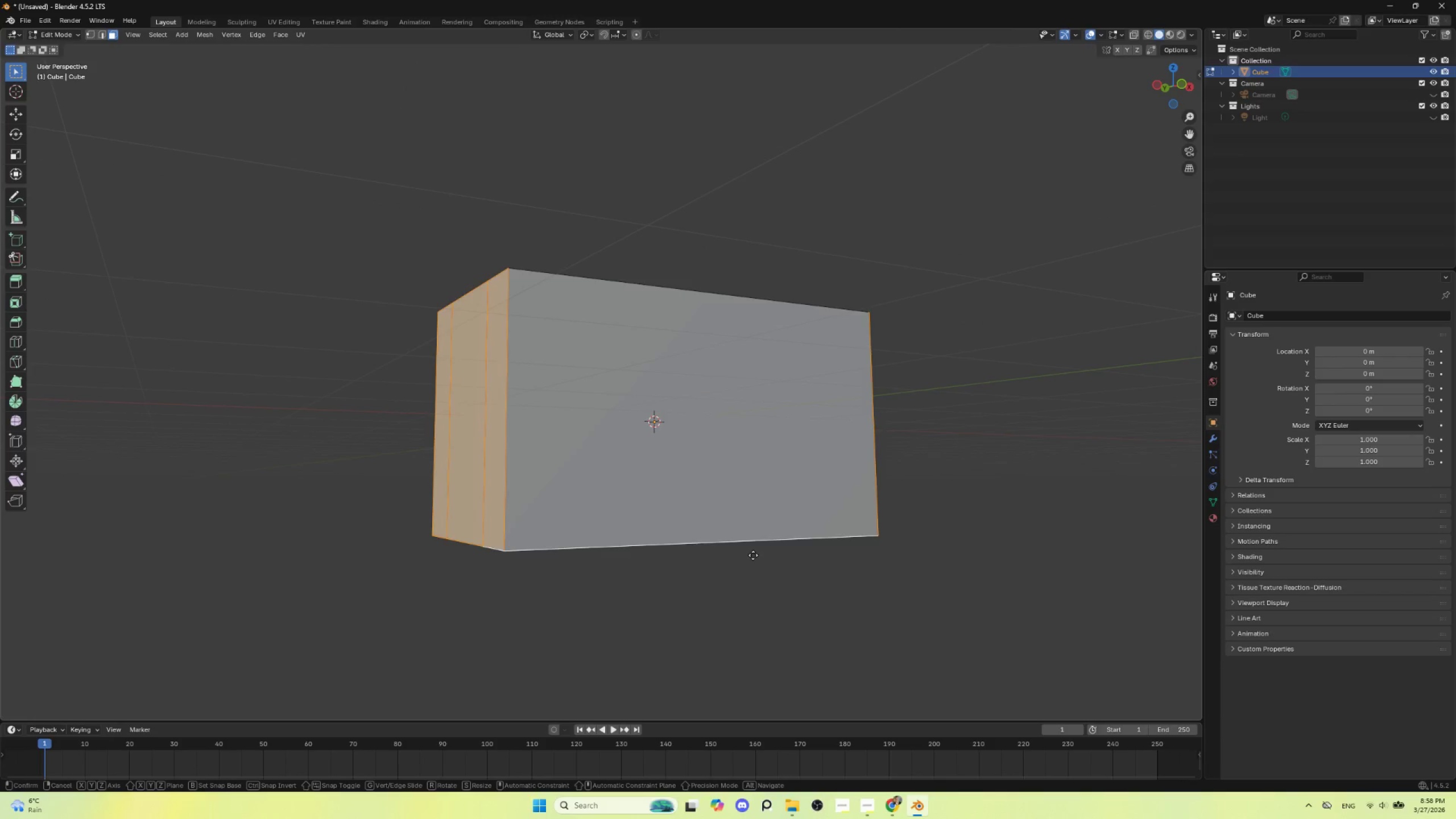 
key(Escape)
 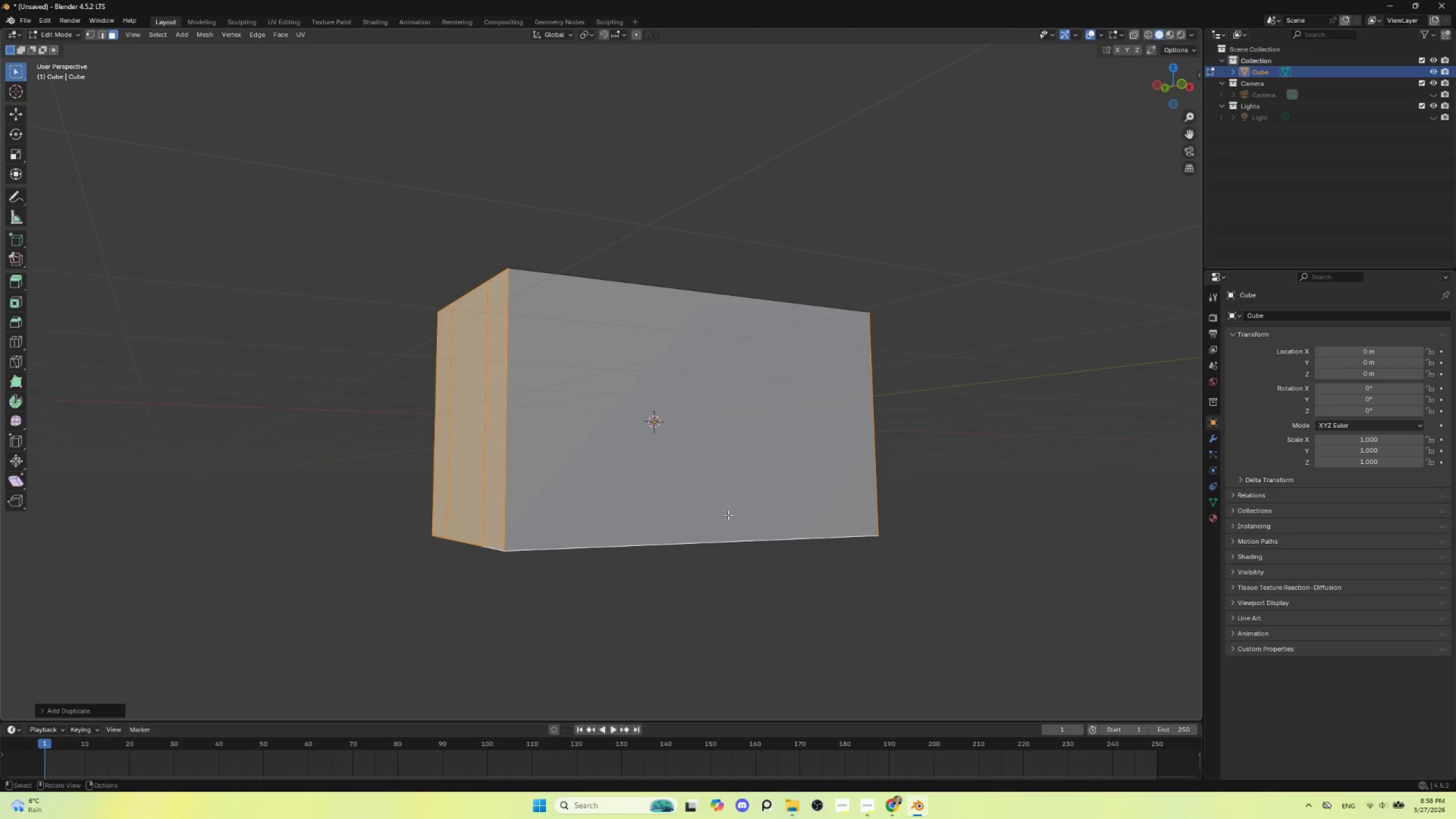 
key(P)
 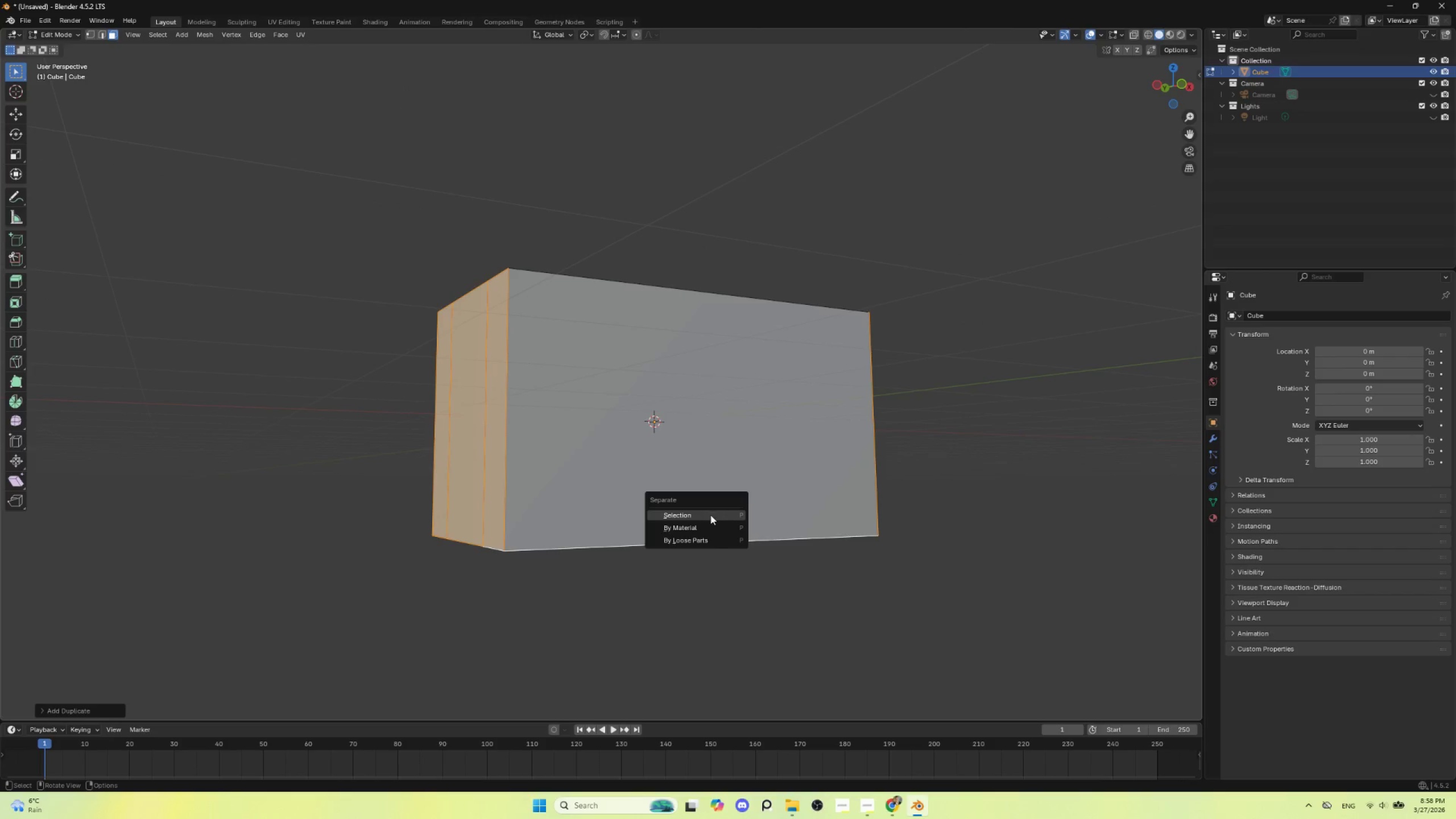 
left_click([710, 515])
 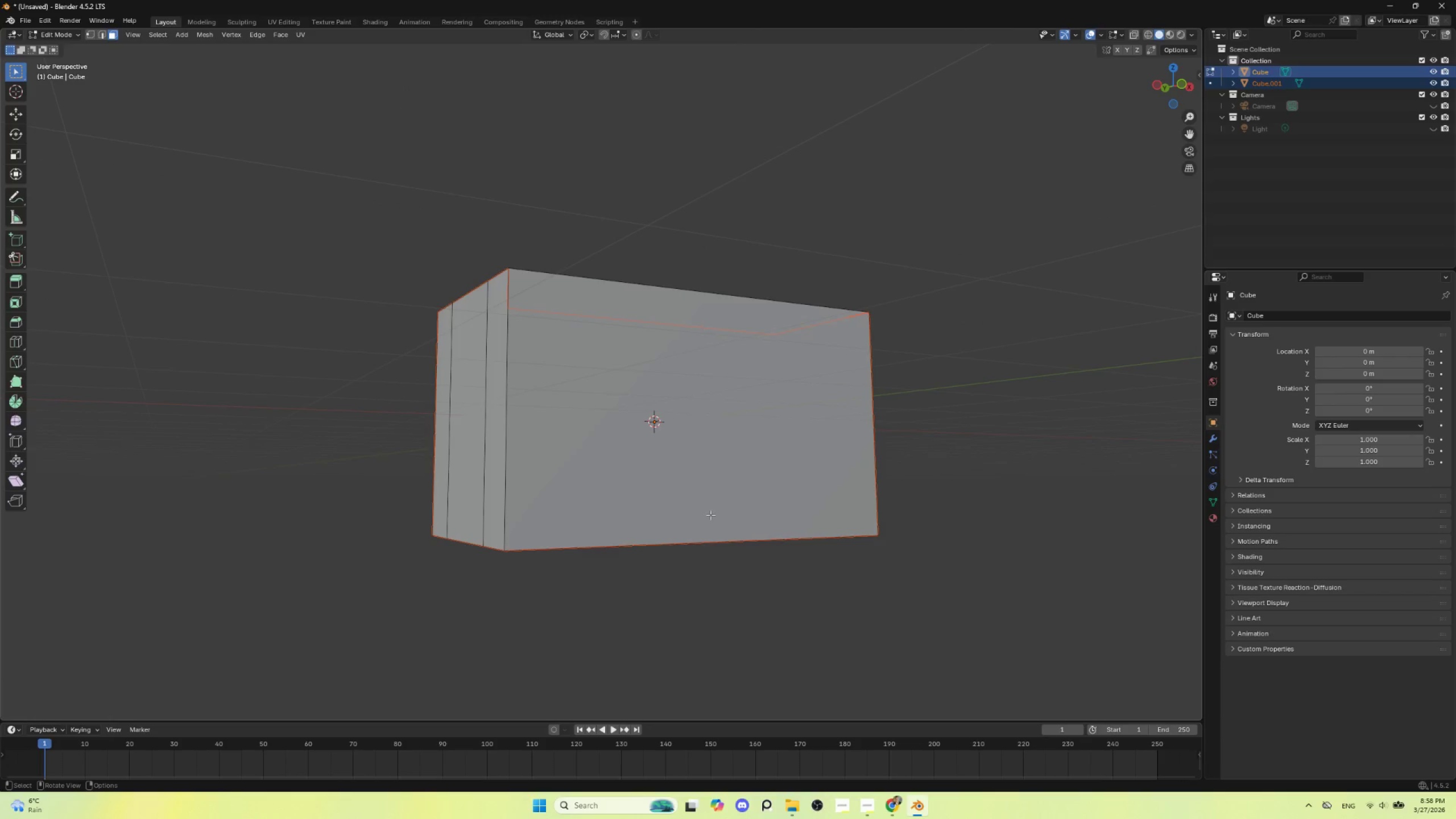 
key(Tab)
 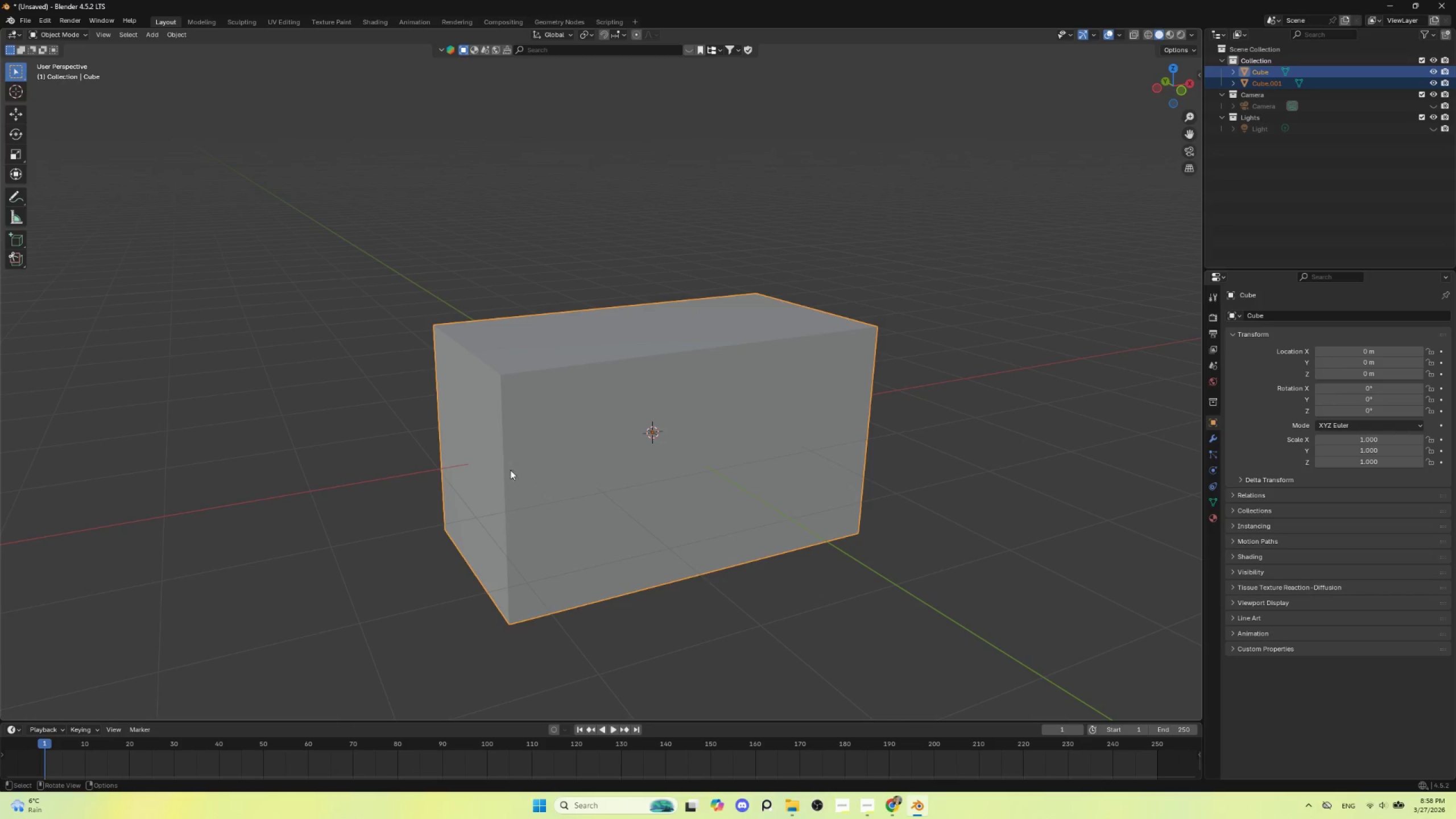 
left_click([475, 446])
 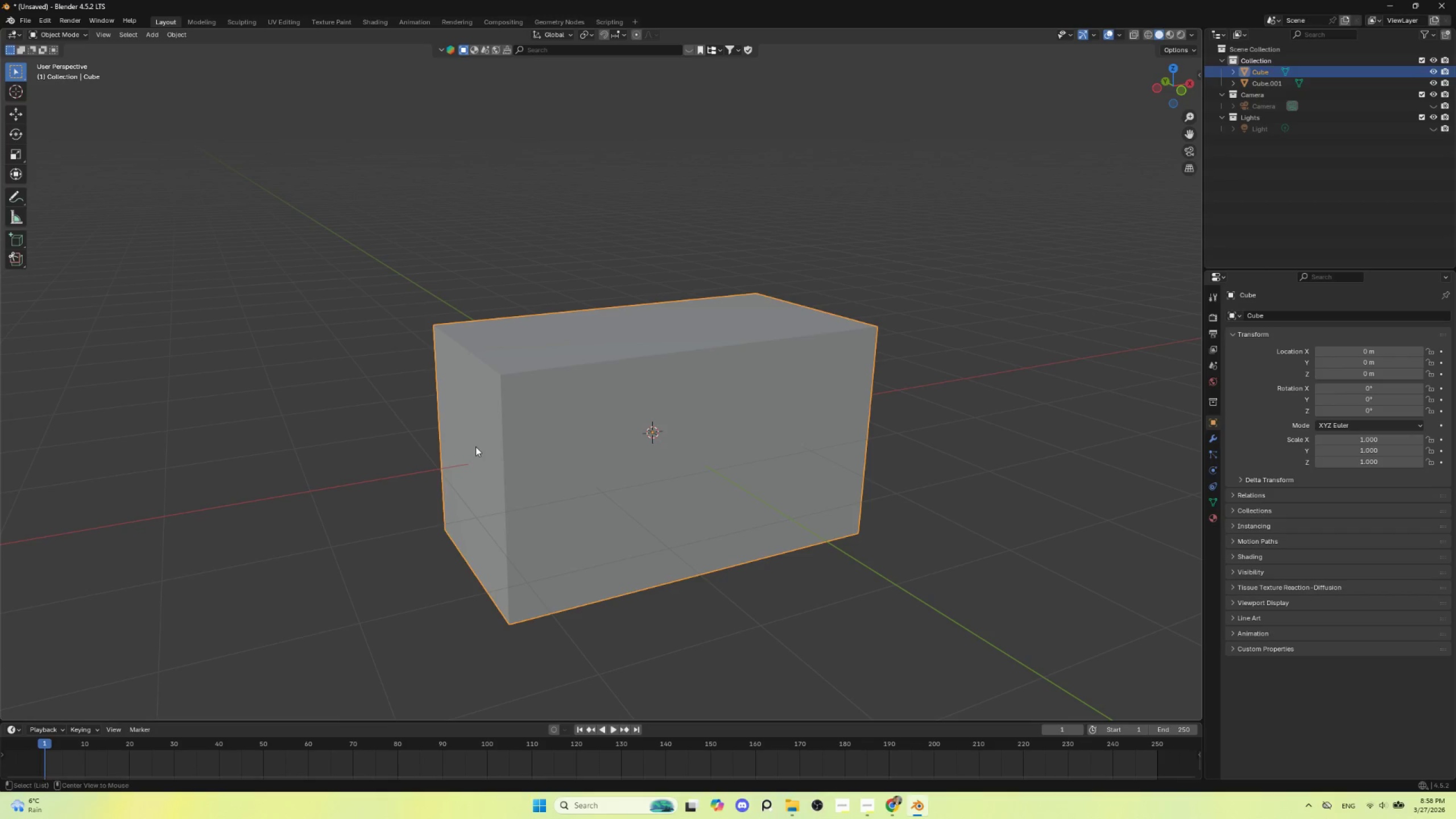 
hold_key(key=AltLeft, duration=0.61)
left_click([475, 446])
 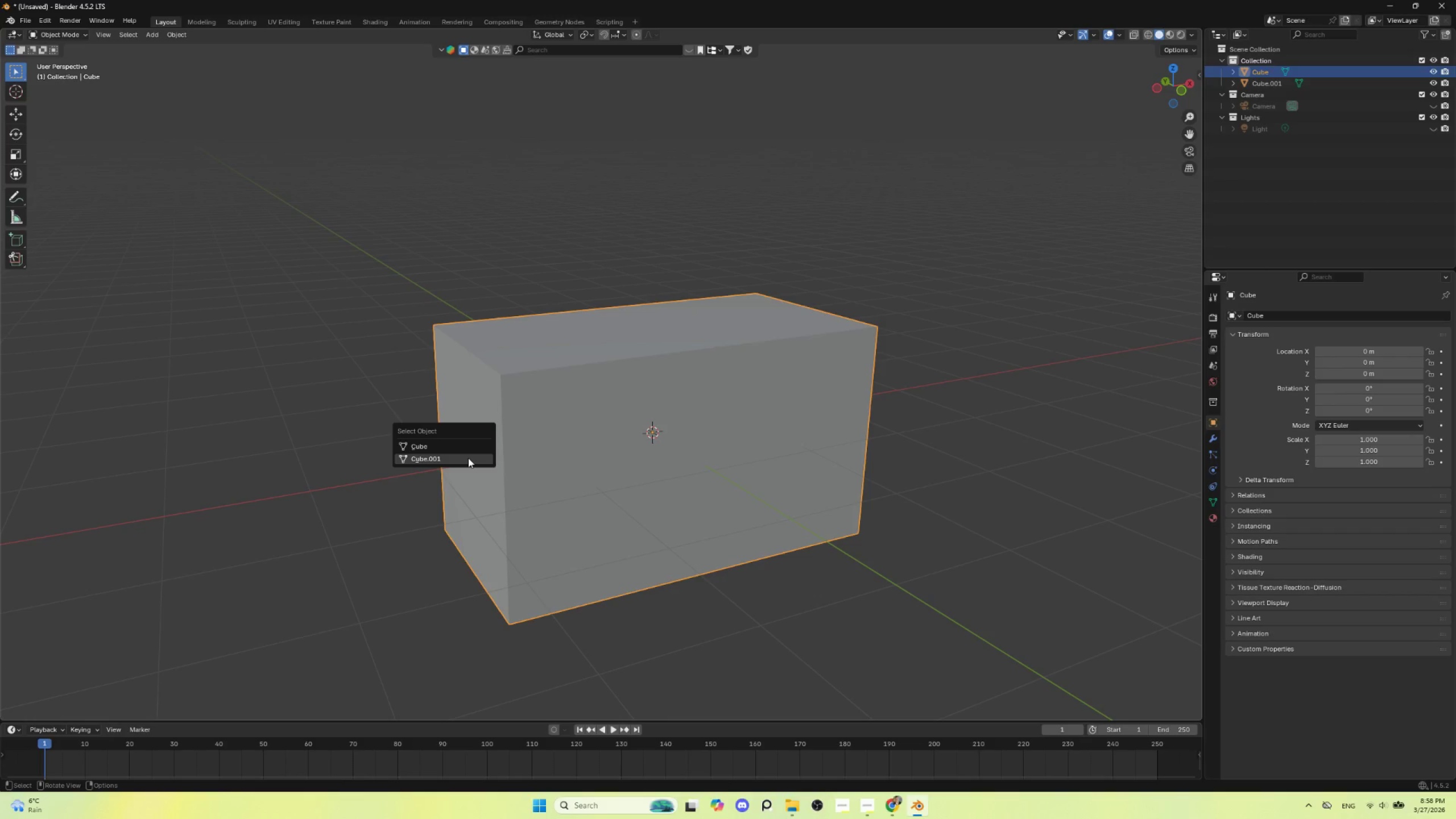 
left_click([468, 458])
 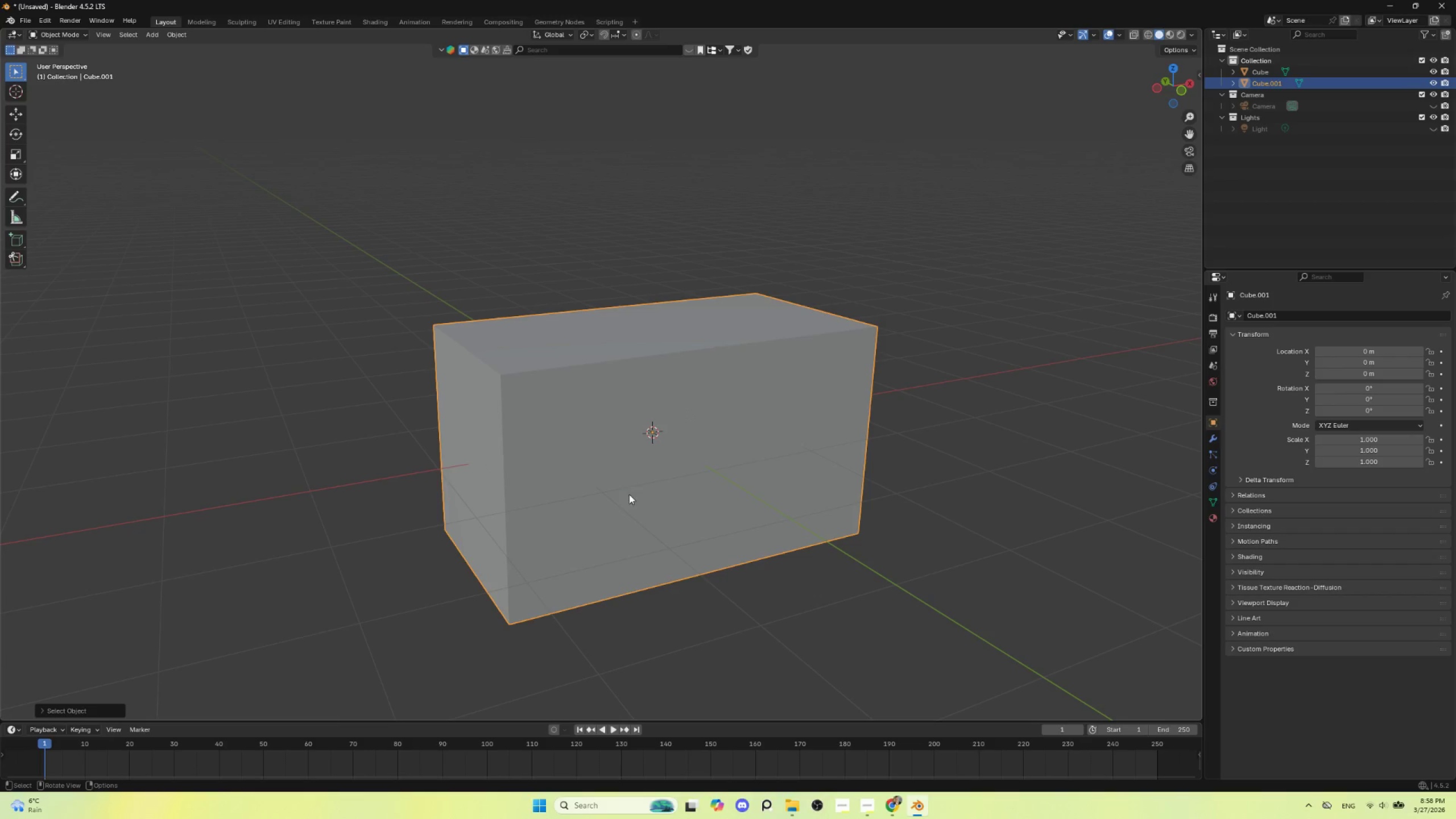 
key(G)
 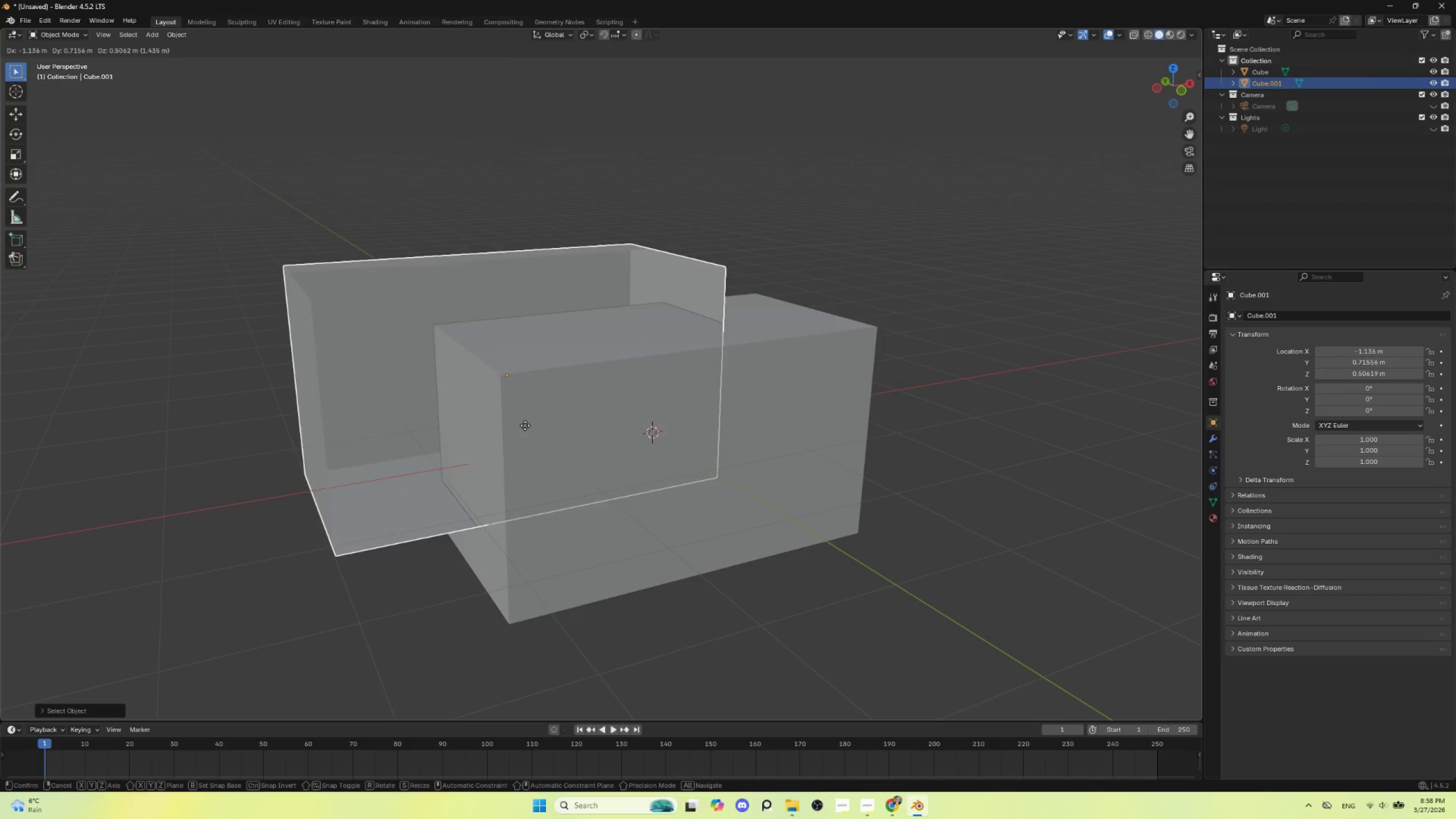 
key(Escape)
 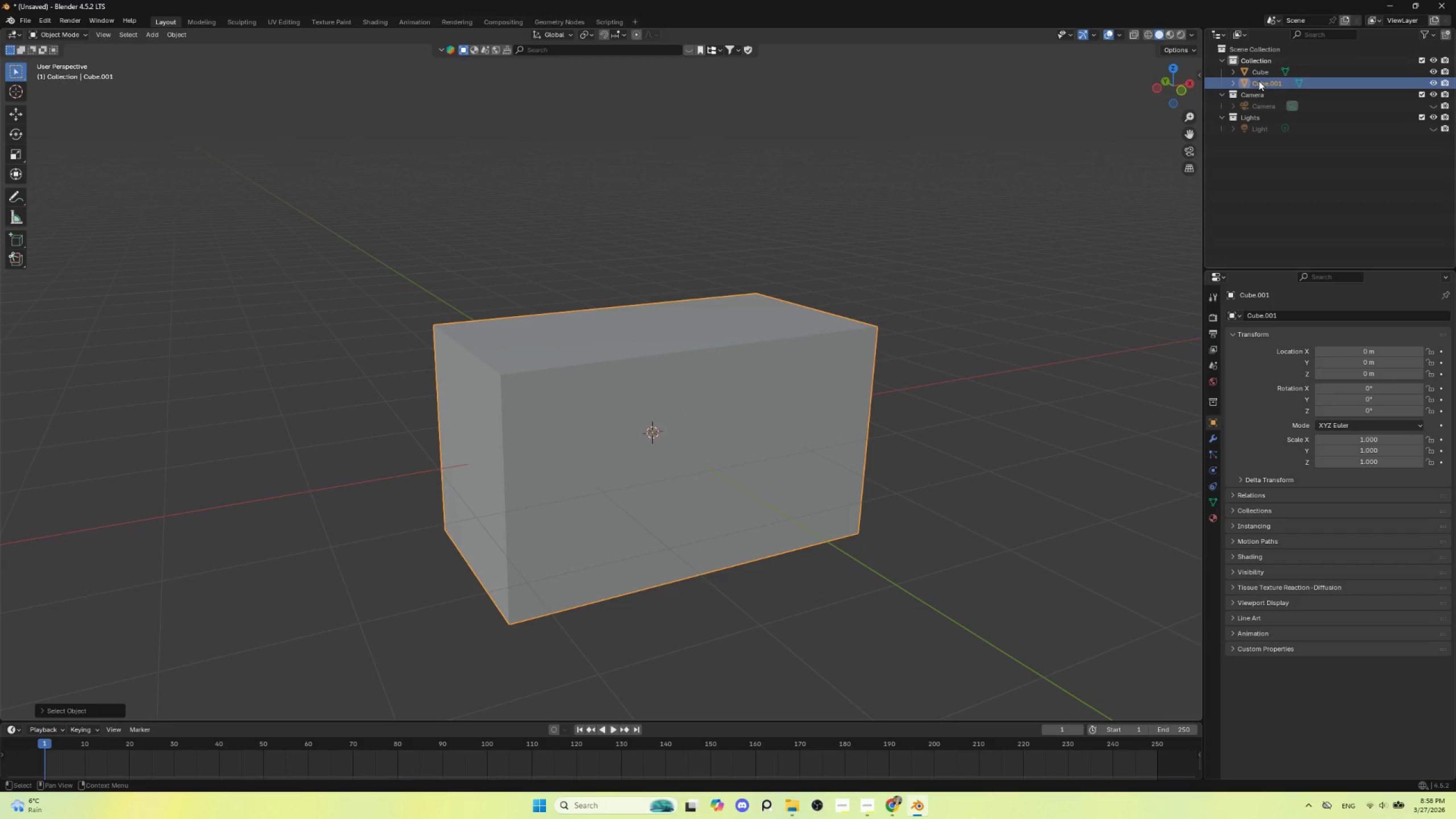 
double_click([1259, 81])
 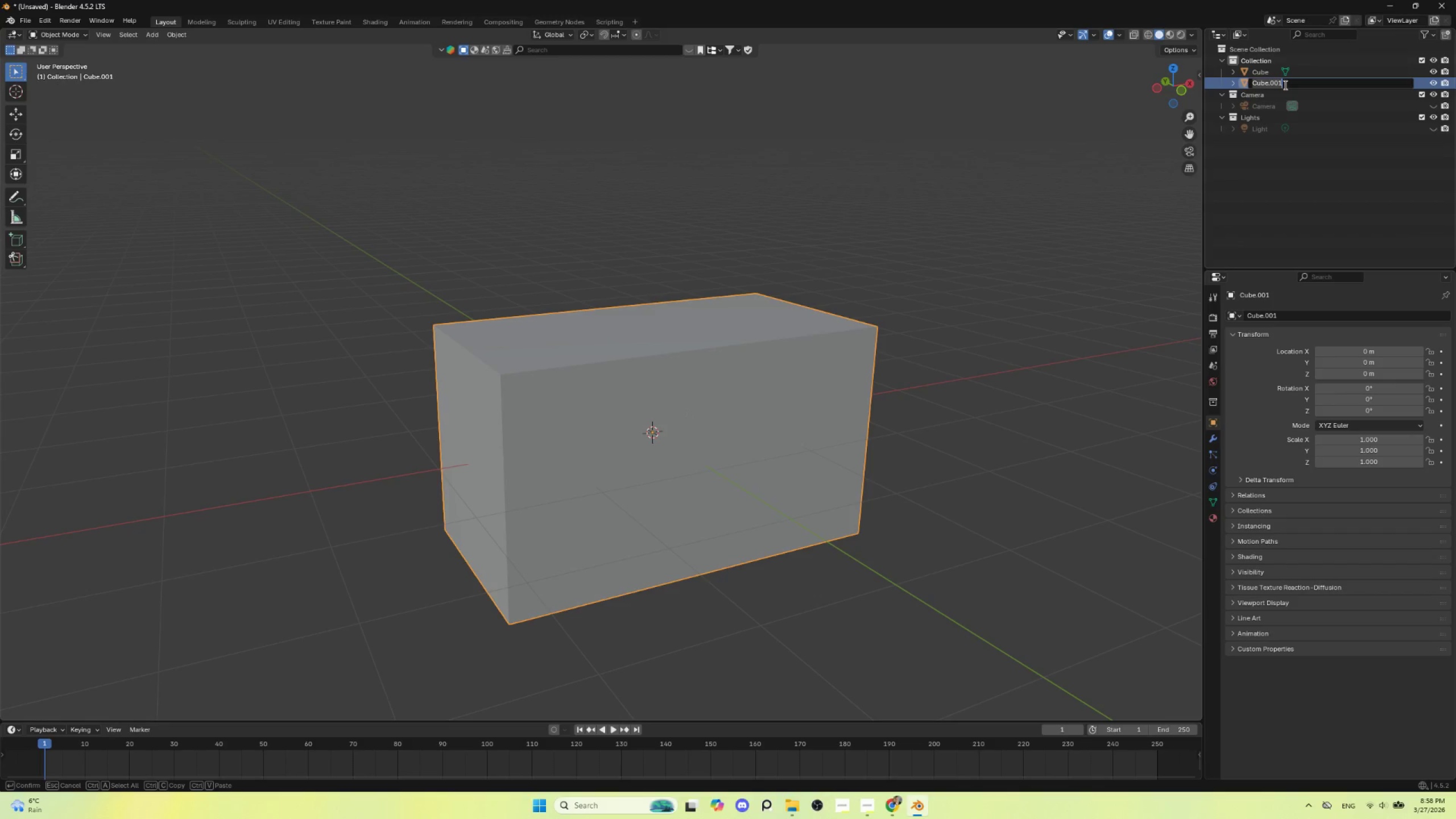 
type(WWood)
 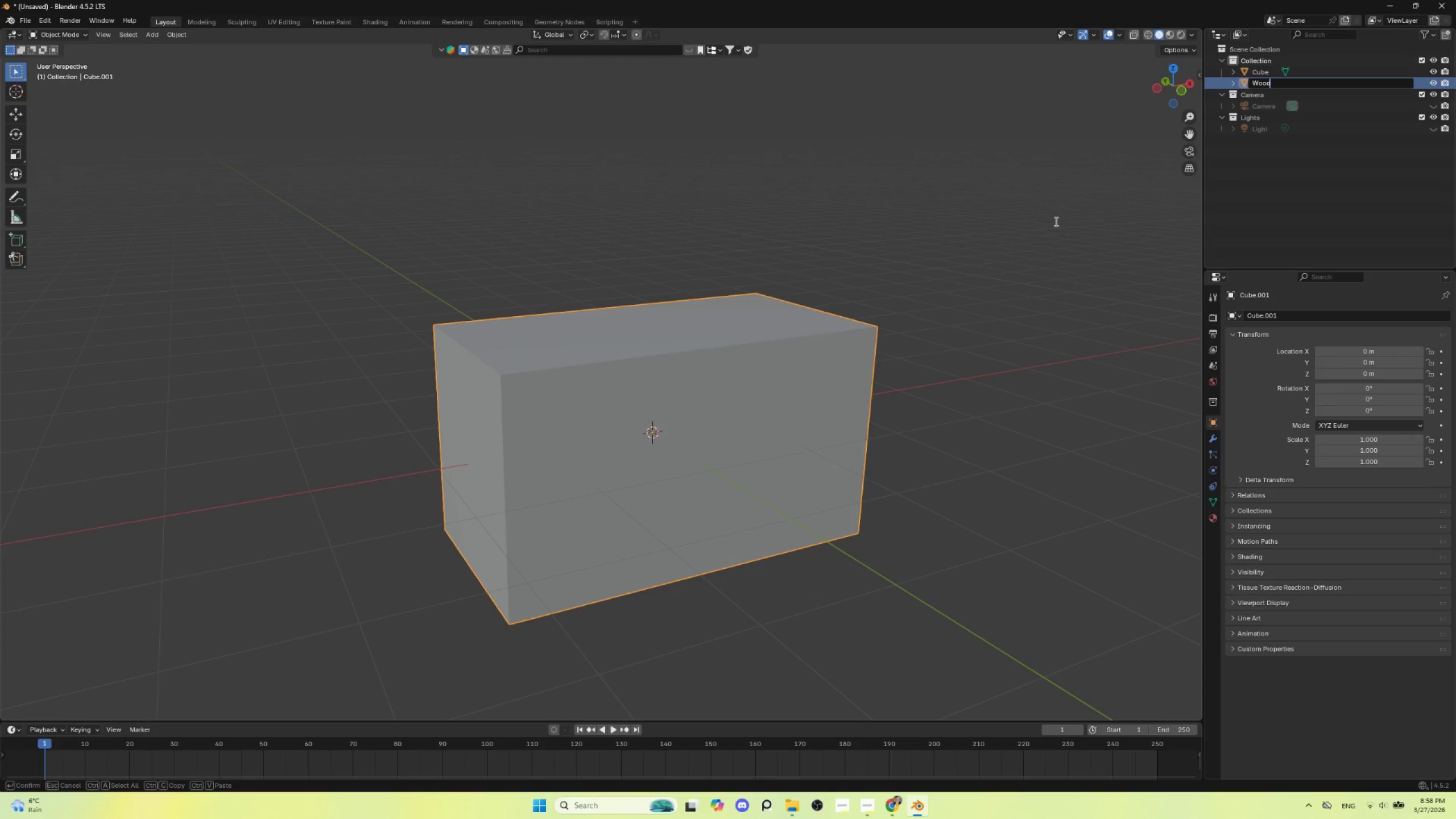 
left_click([1055, 221])
 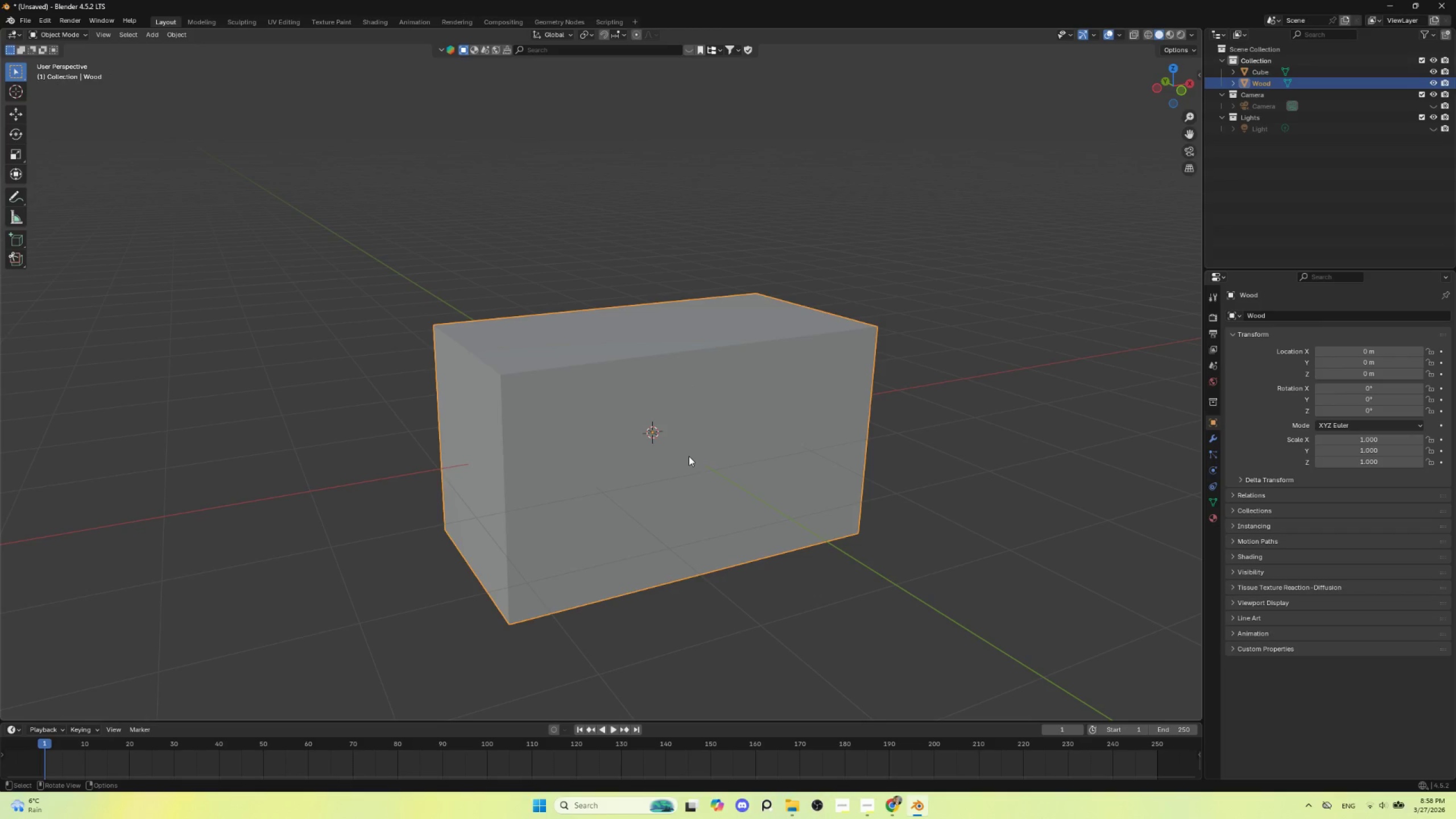 
key(M)
 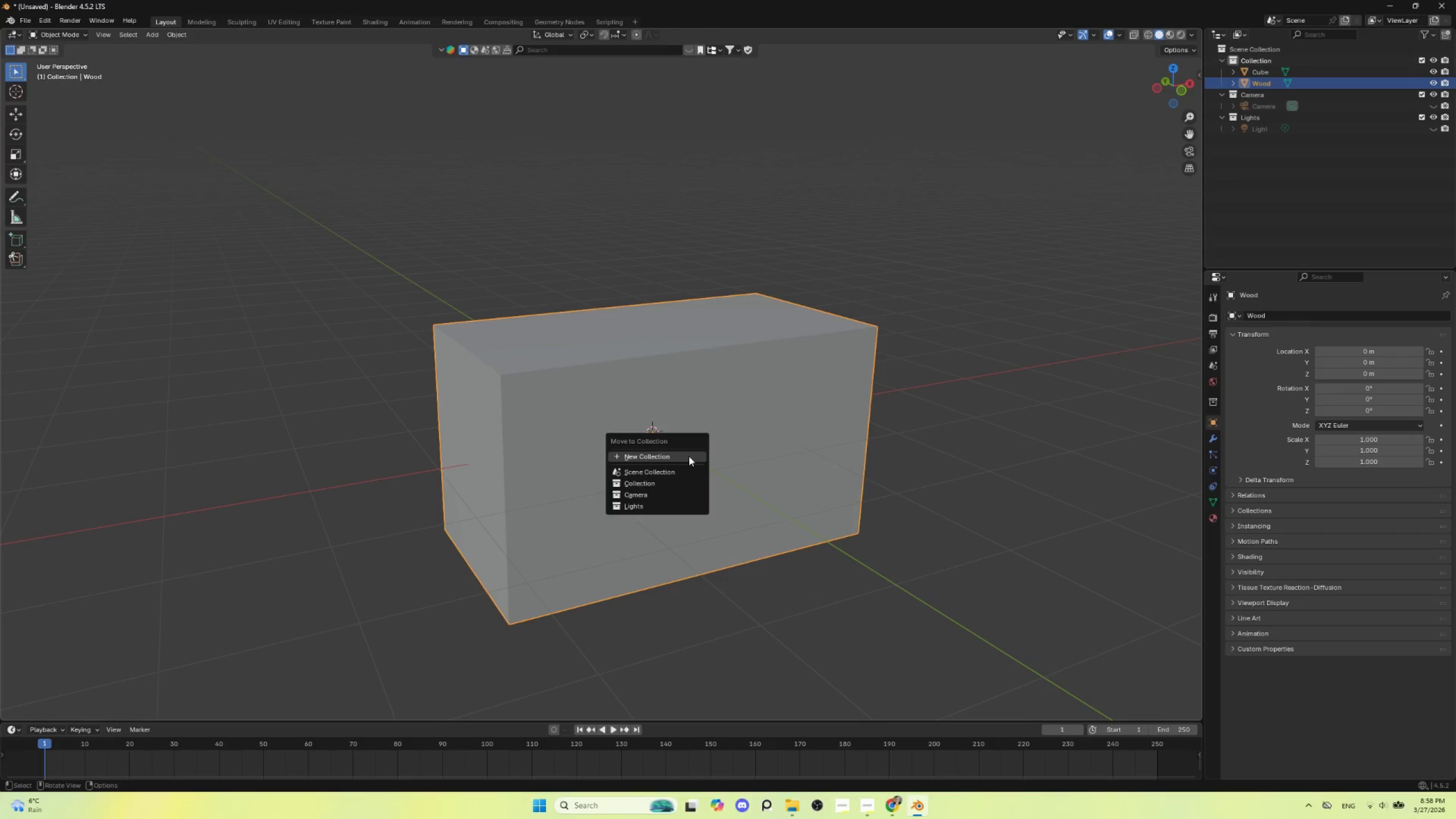 
left_click([689, 456])
 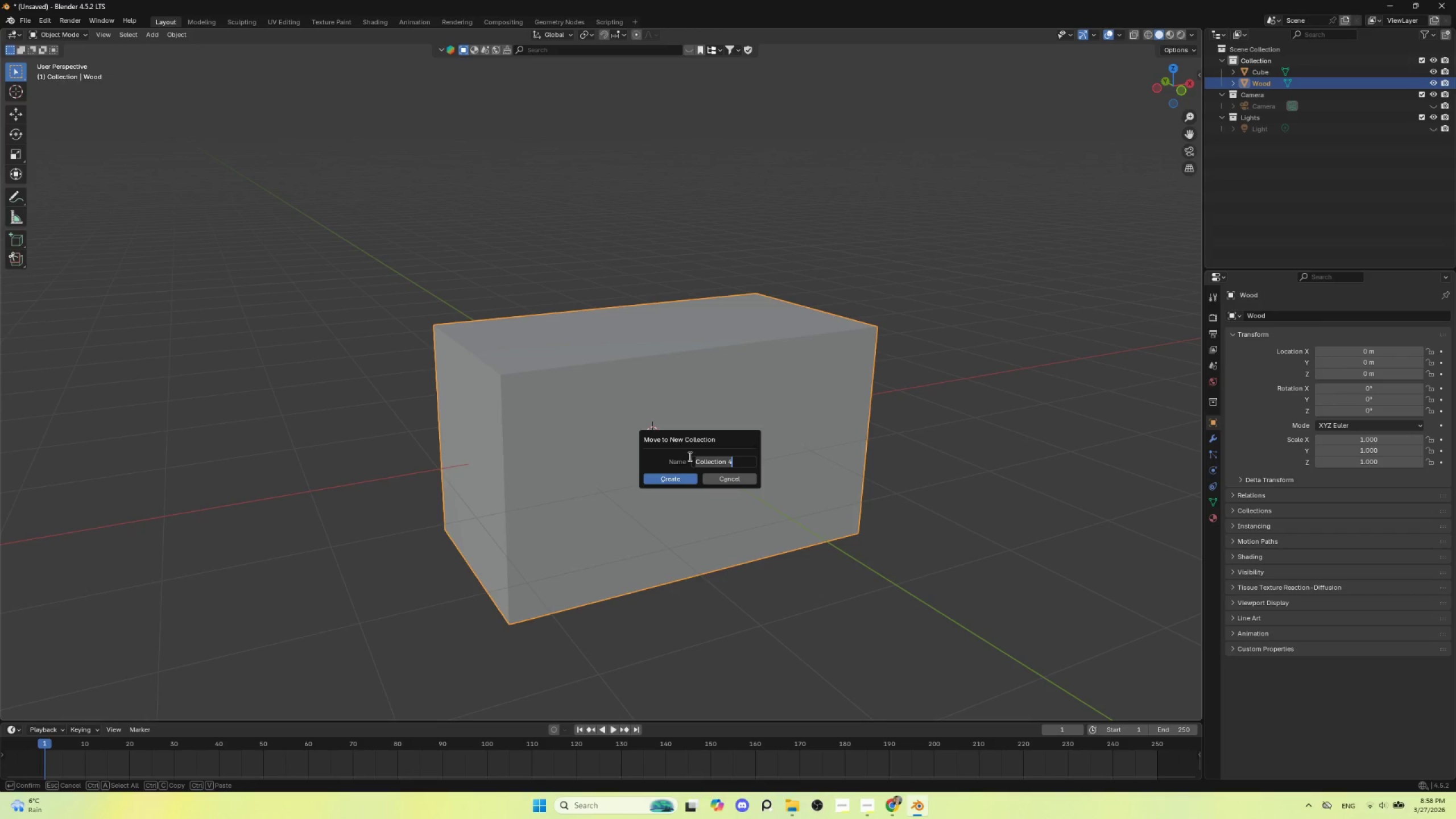 
type(Amp)
 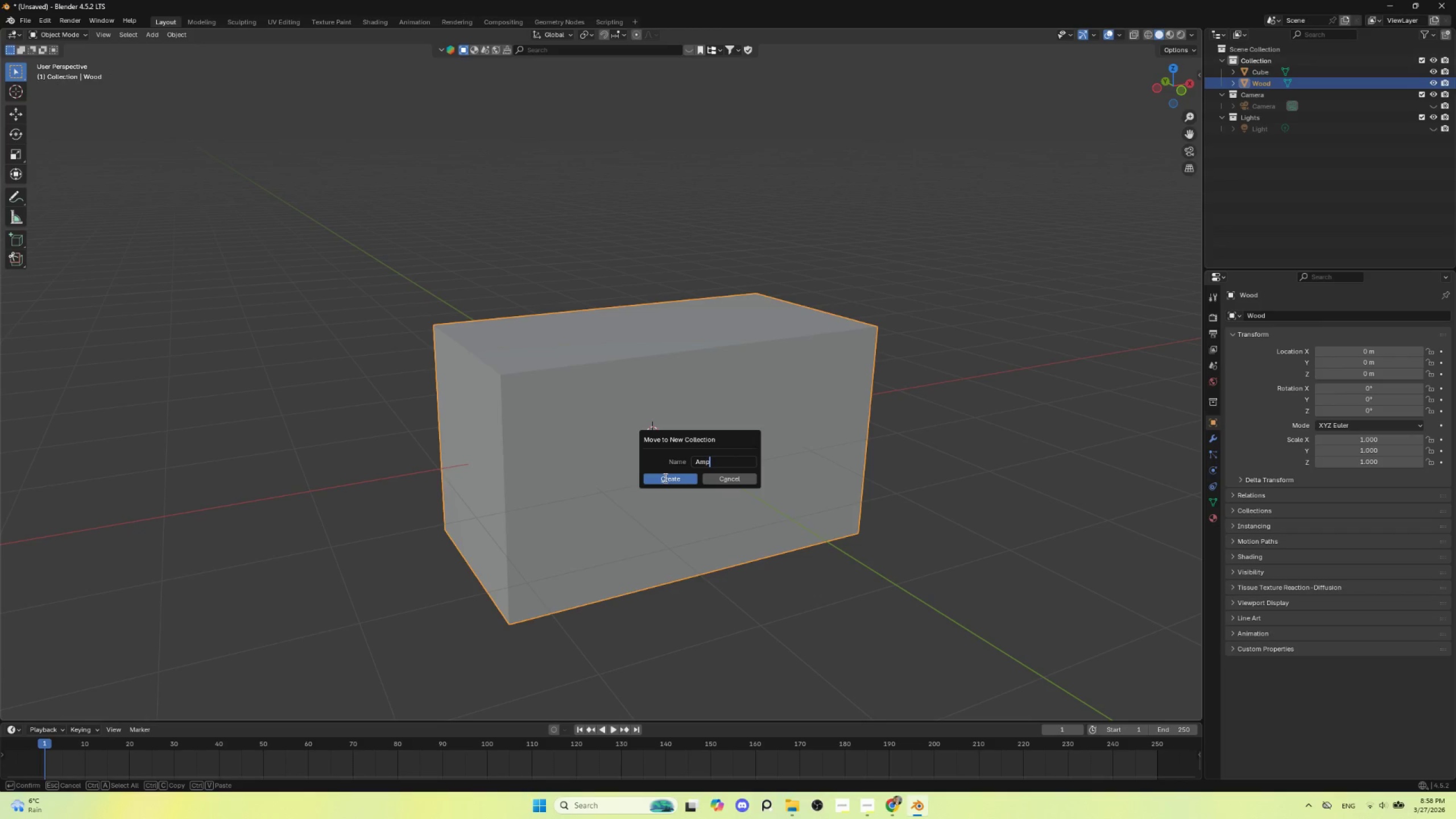 
left_click([664, 478])
 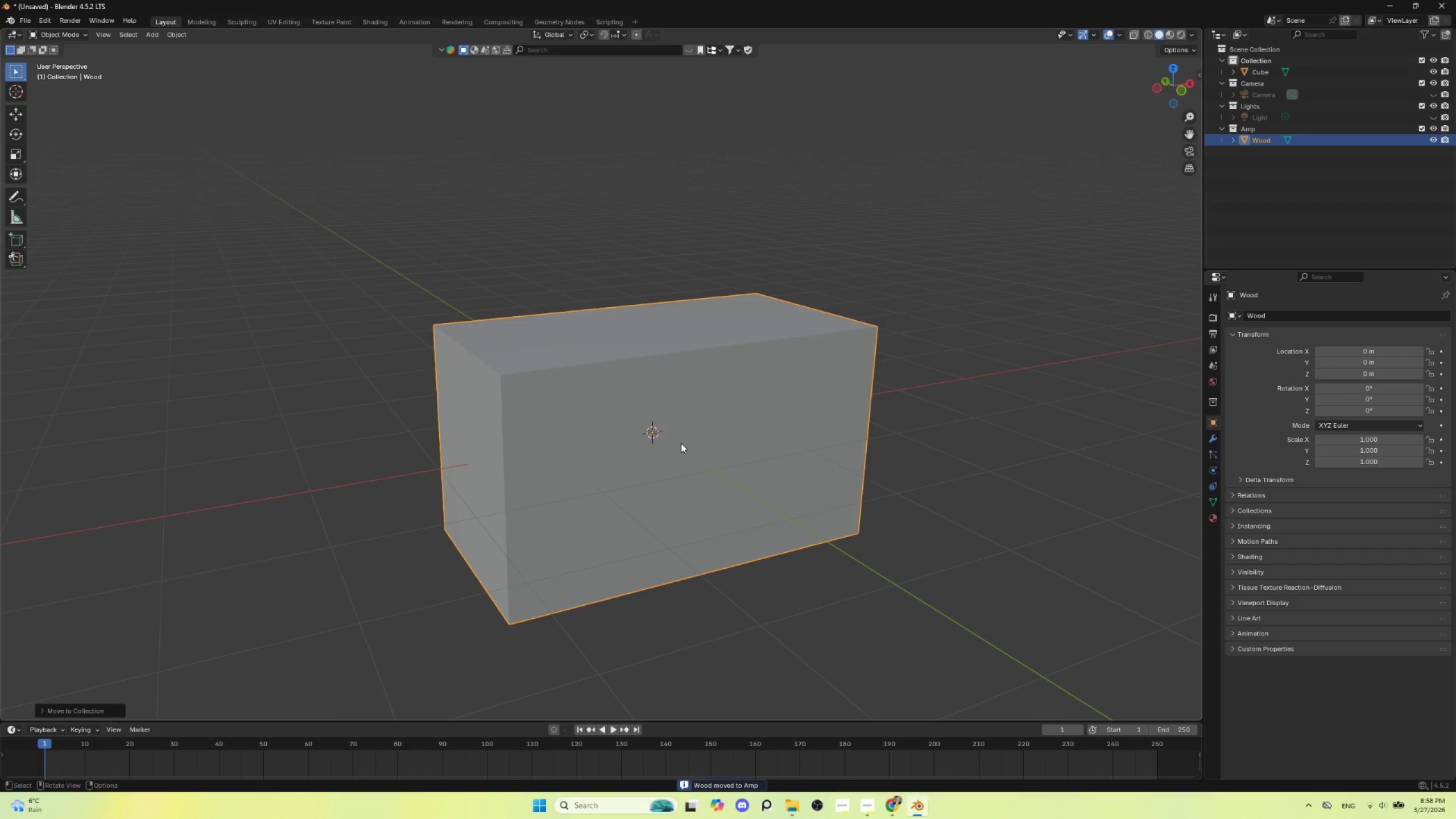 
wait(6.59)
 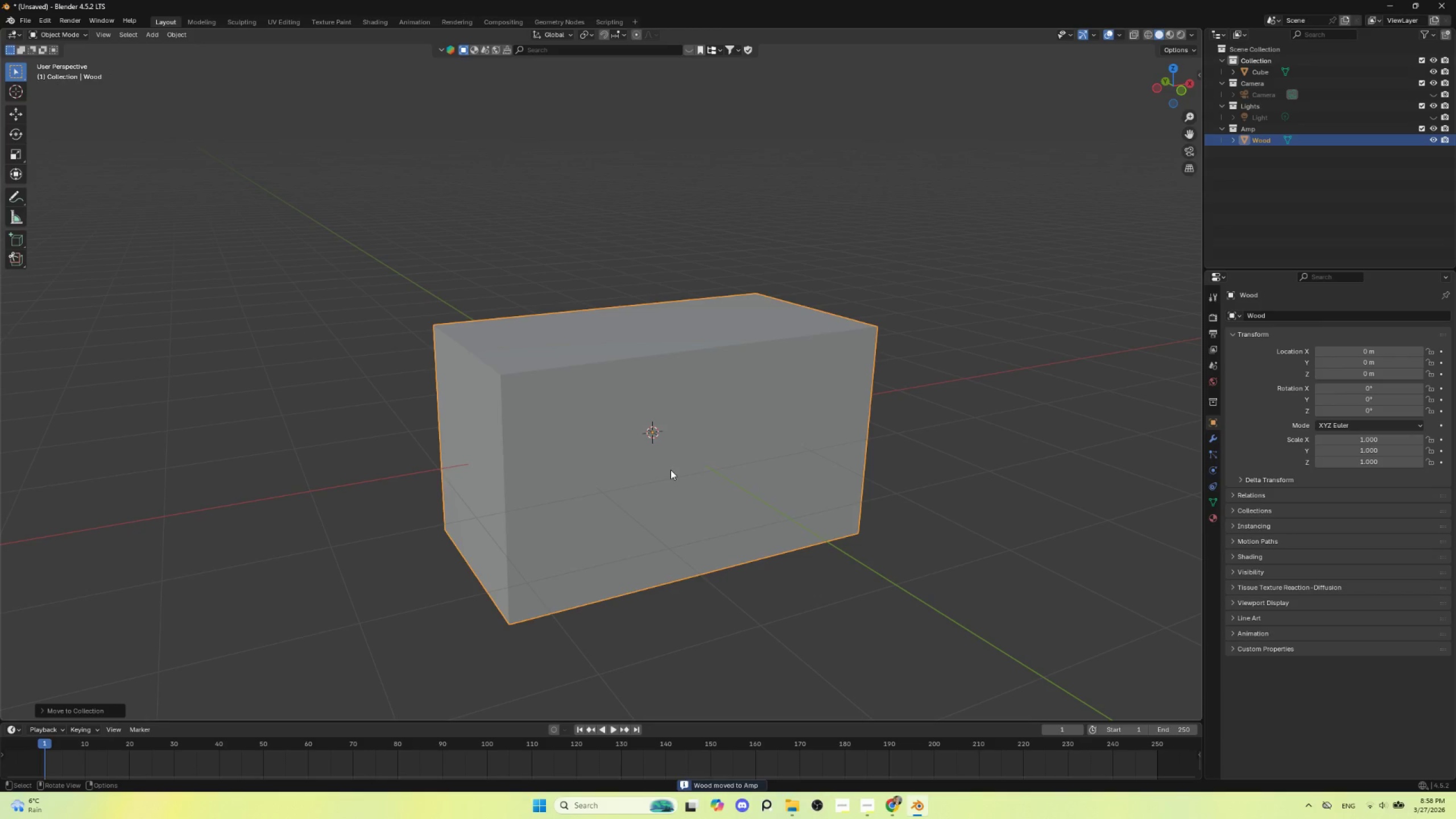 
left_click([1249, 131])
 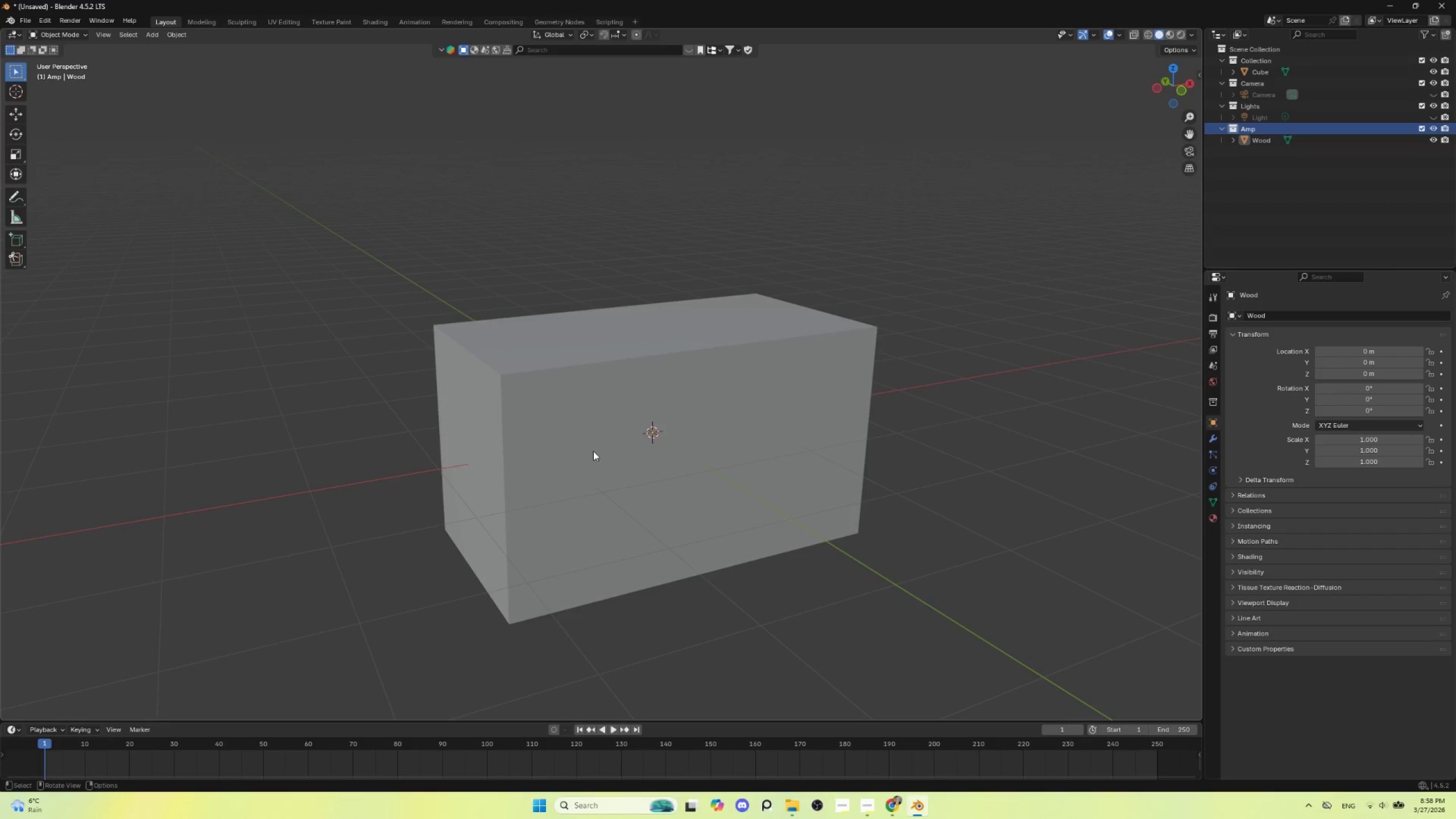 
left_click([591, 452])
 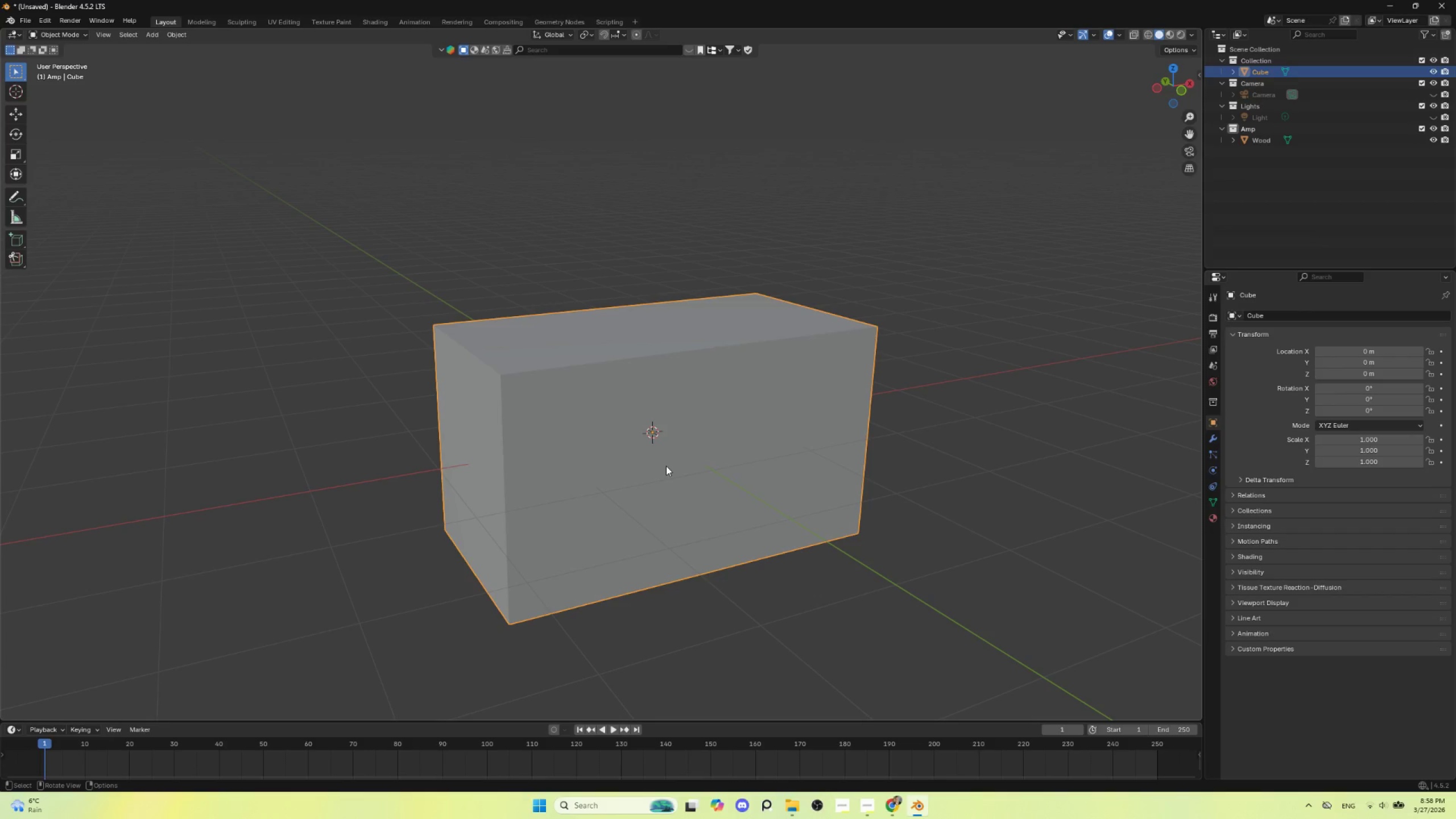 
key(G)
 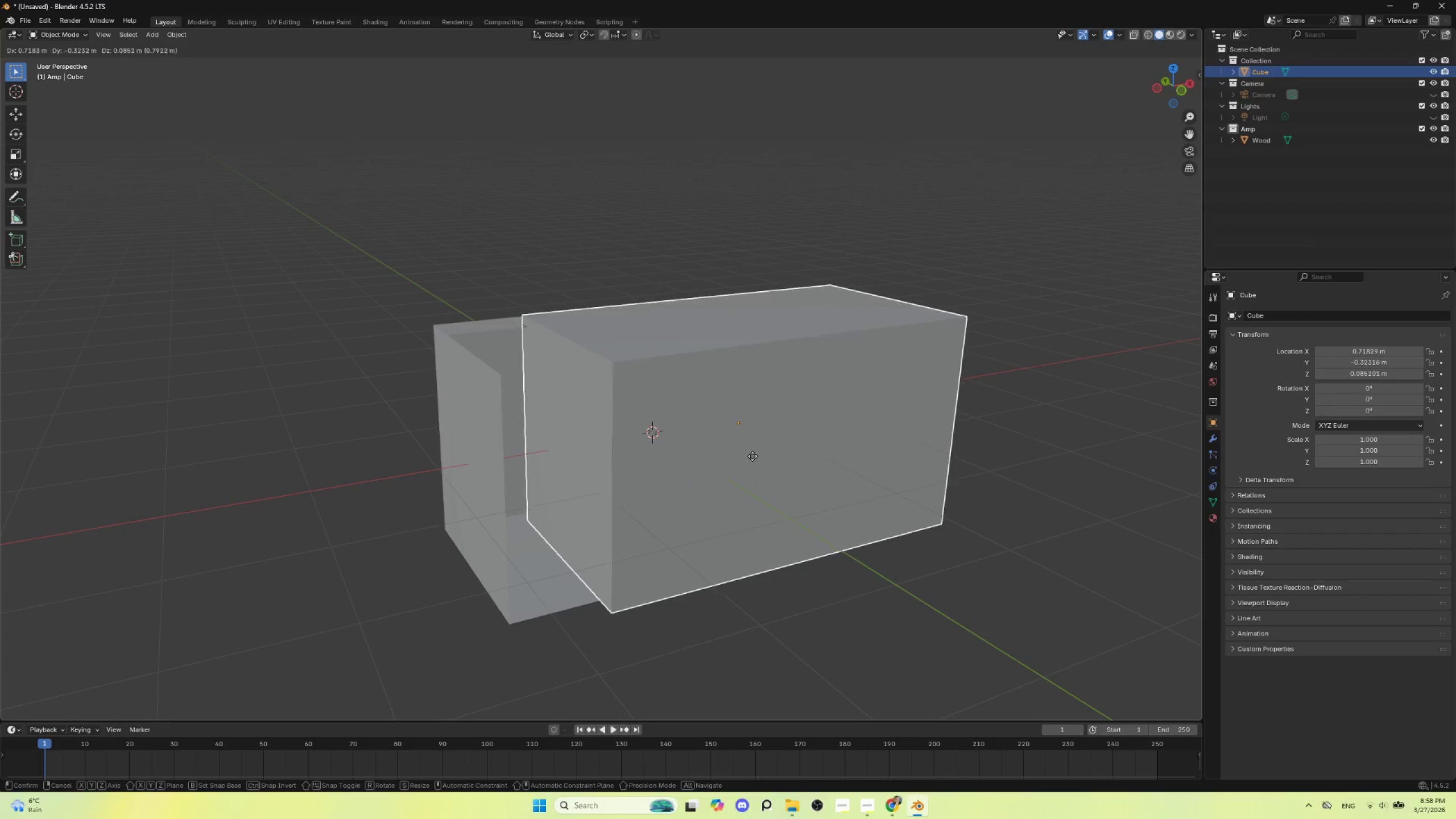 
key(Escape)
 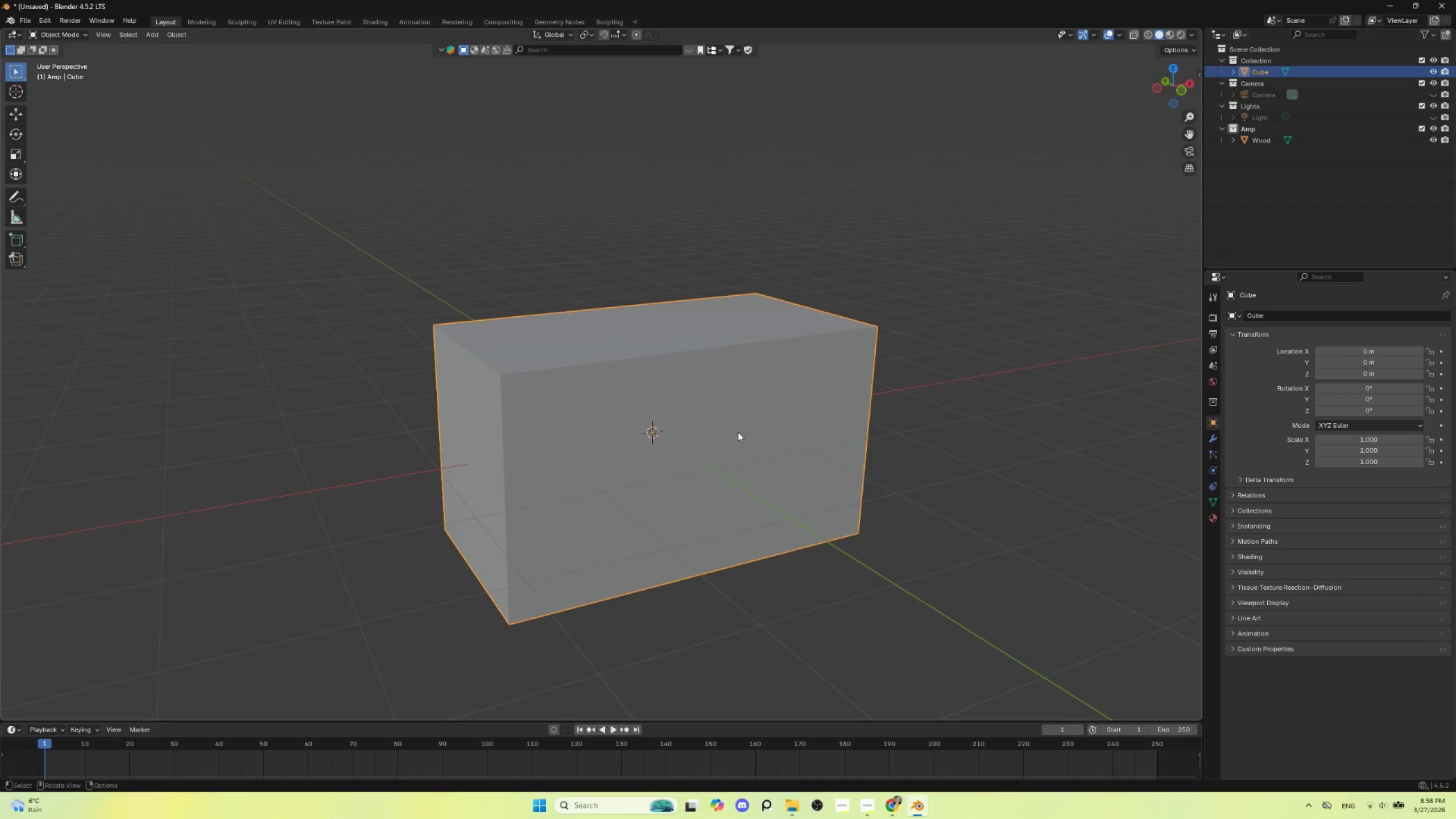 
key(M)
 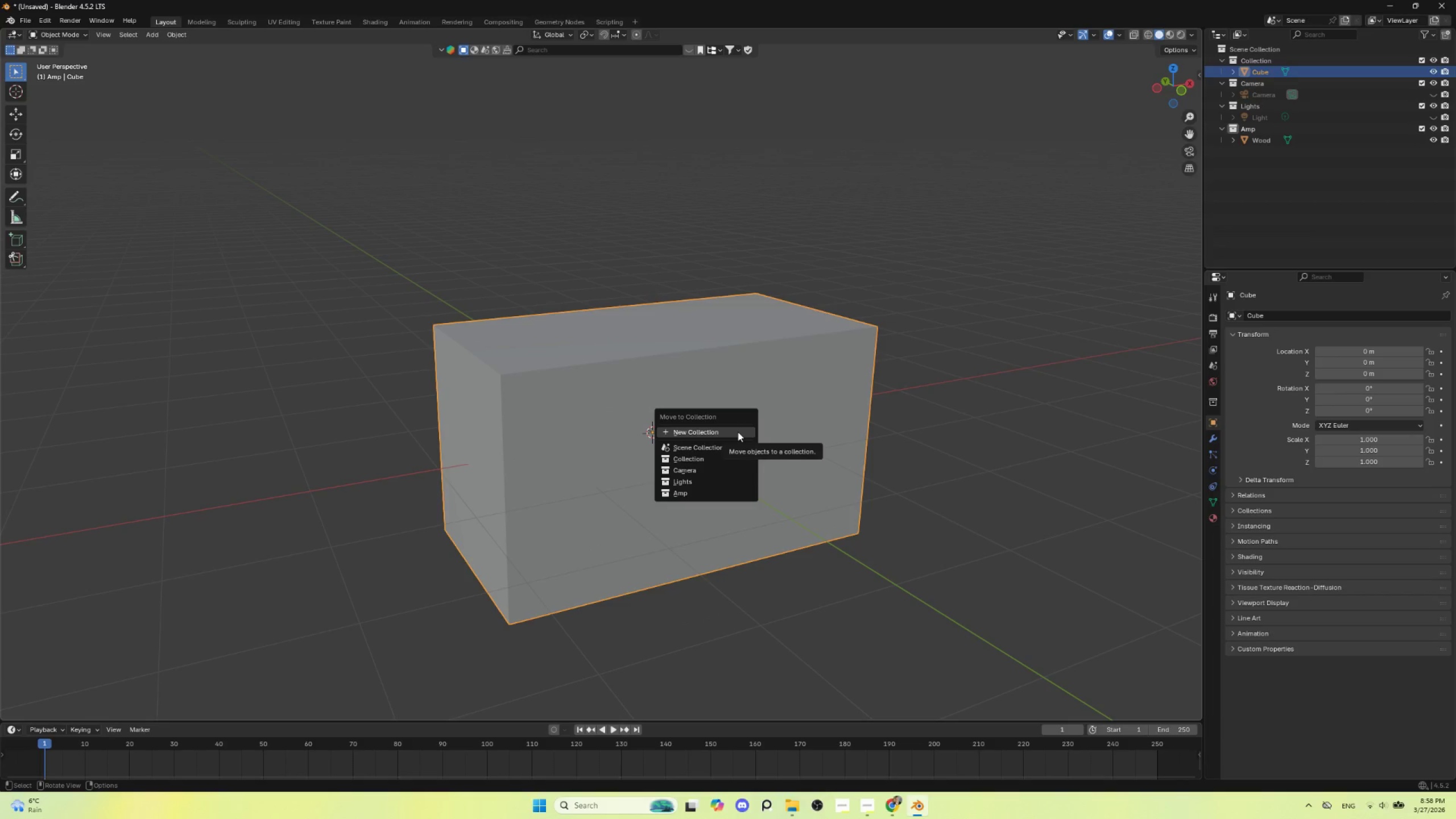 
left_click([738, 432])
 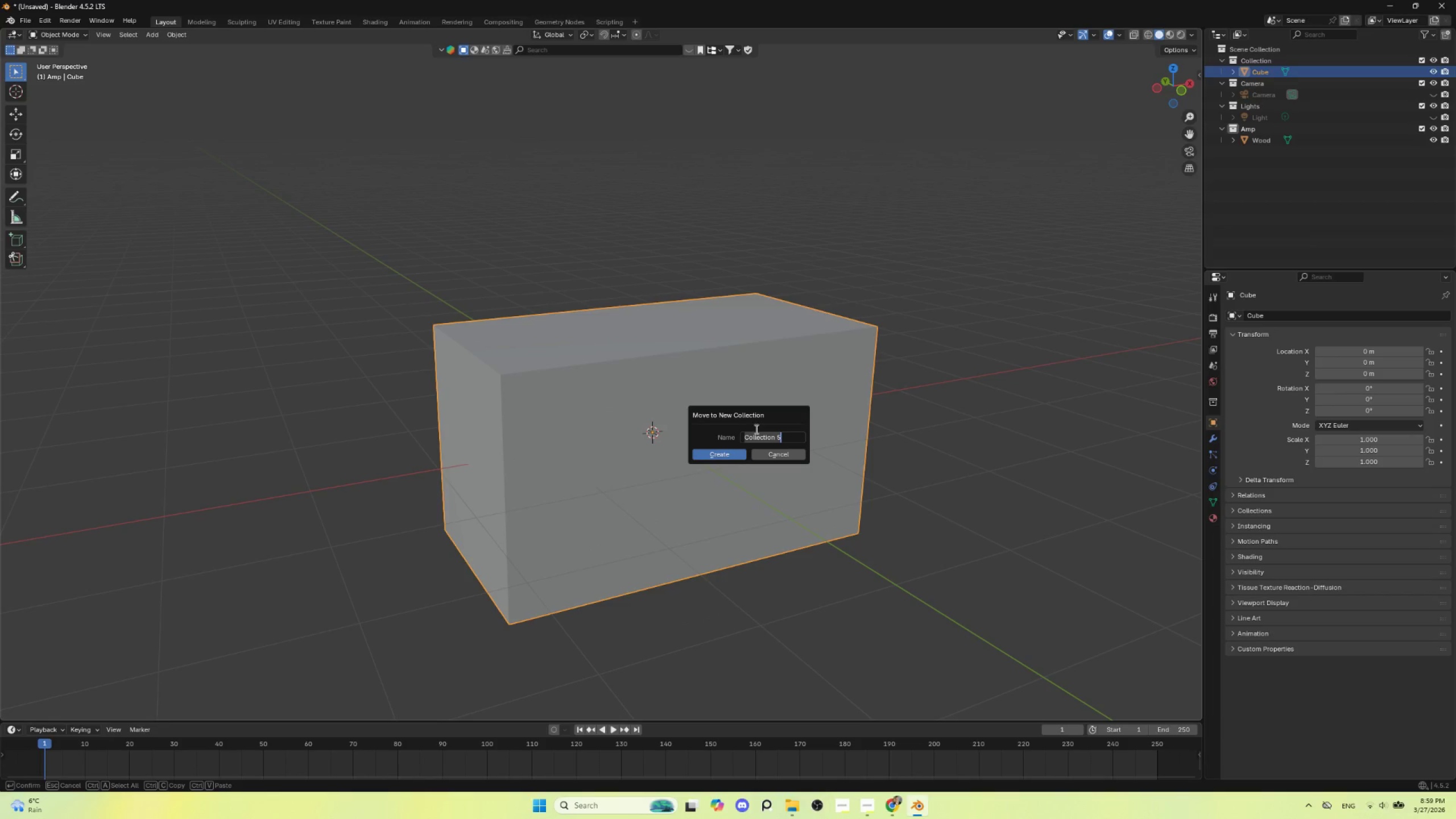 
type(Amplifier)
 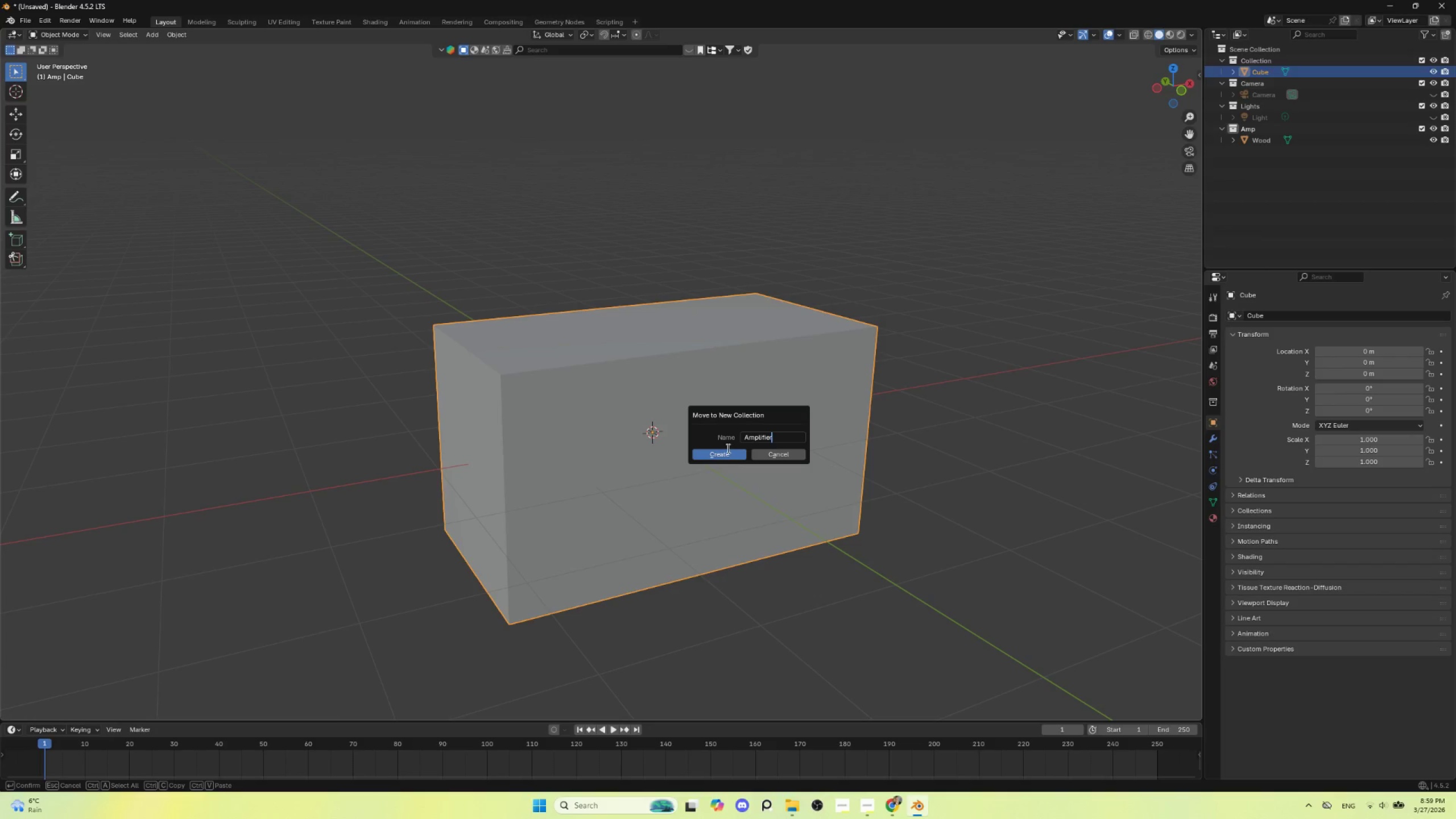 
left_click([723, 451])
 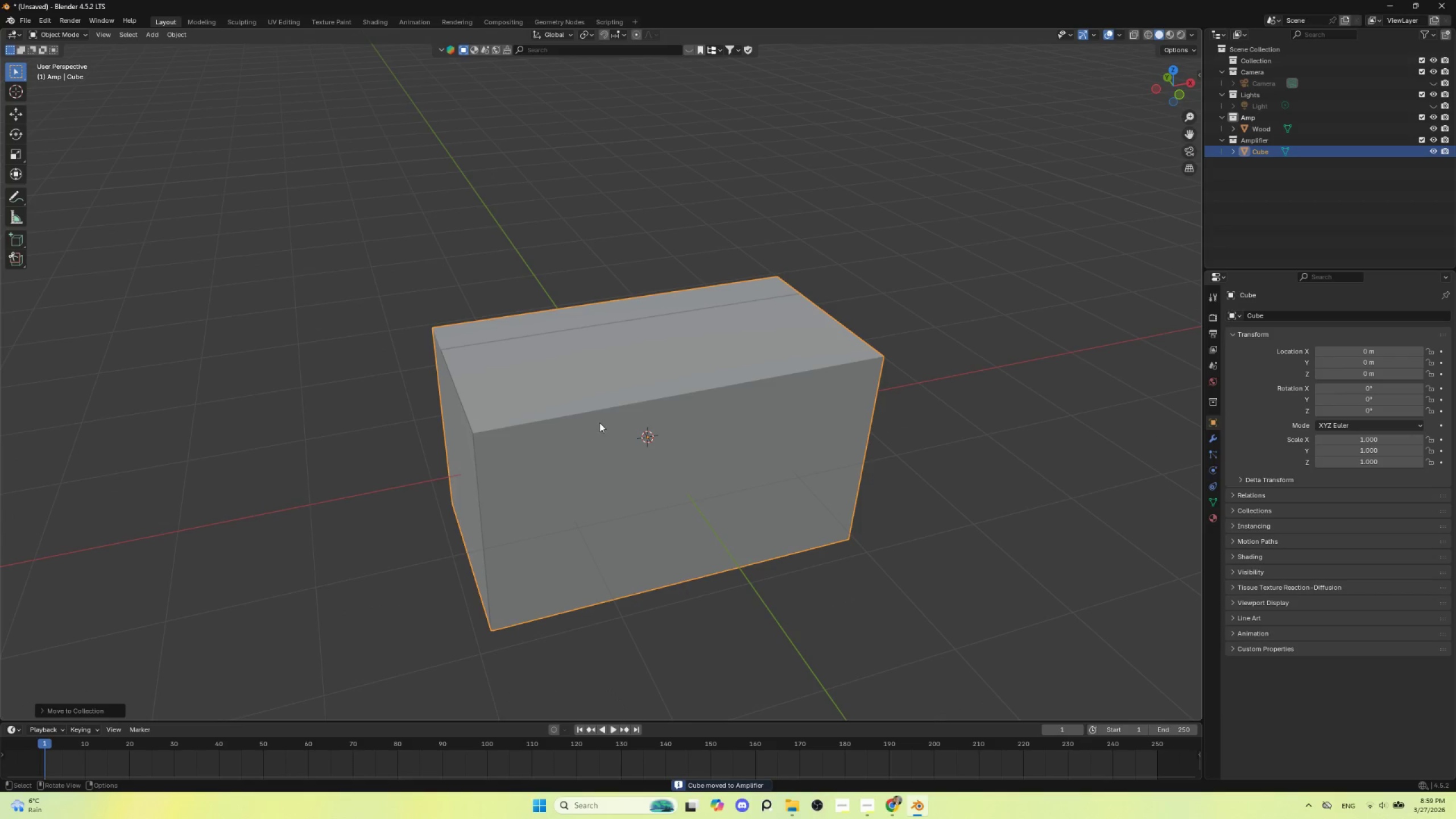 
left_click([460, 445])
 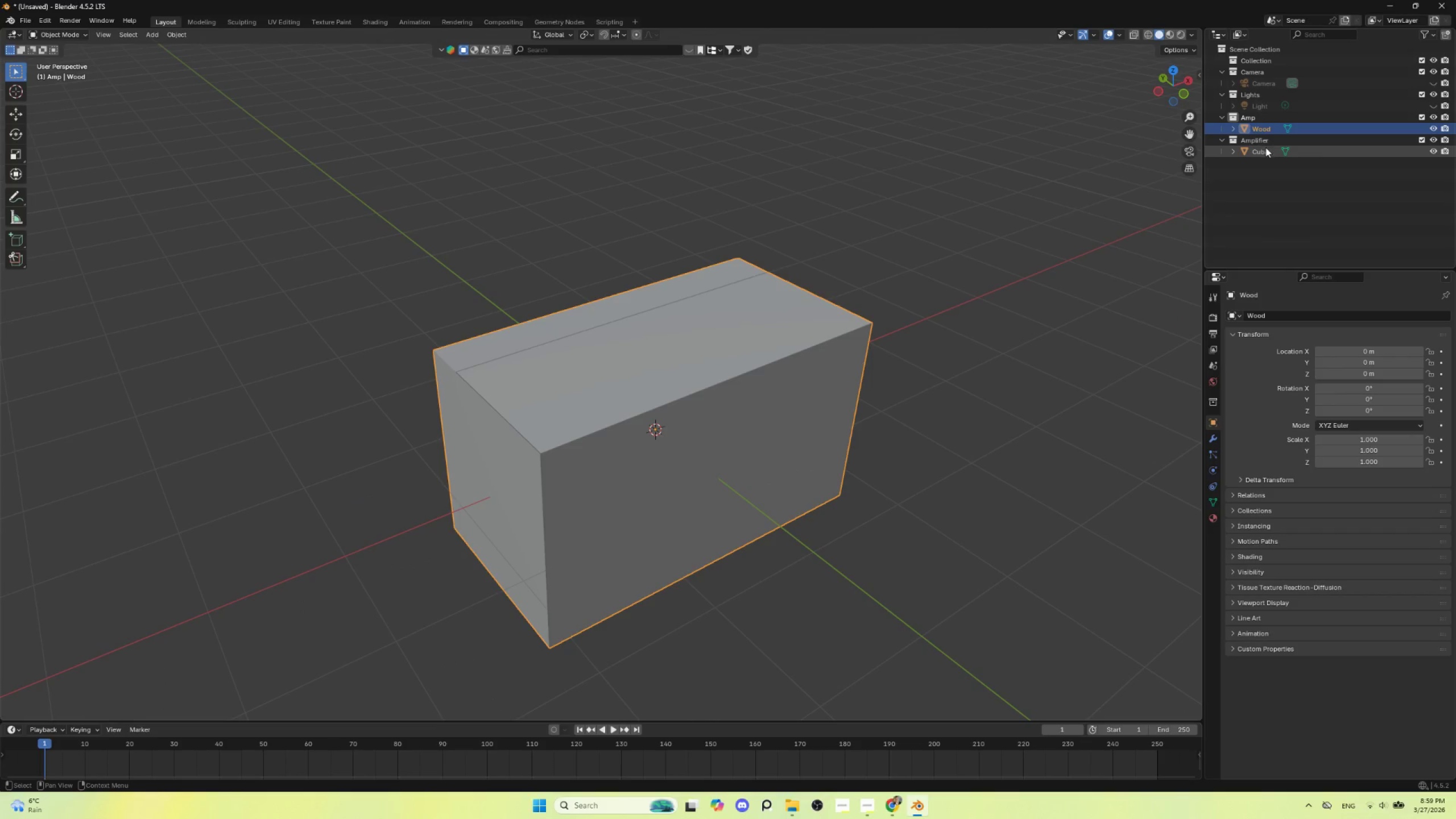 
wait(5.7)
 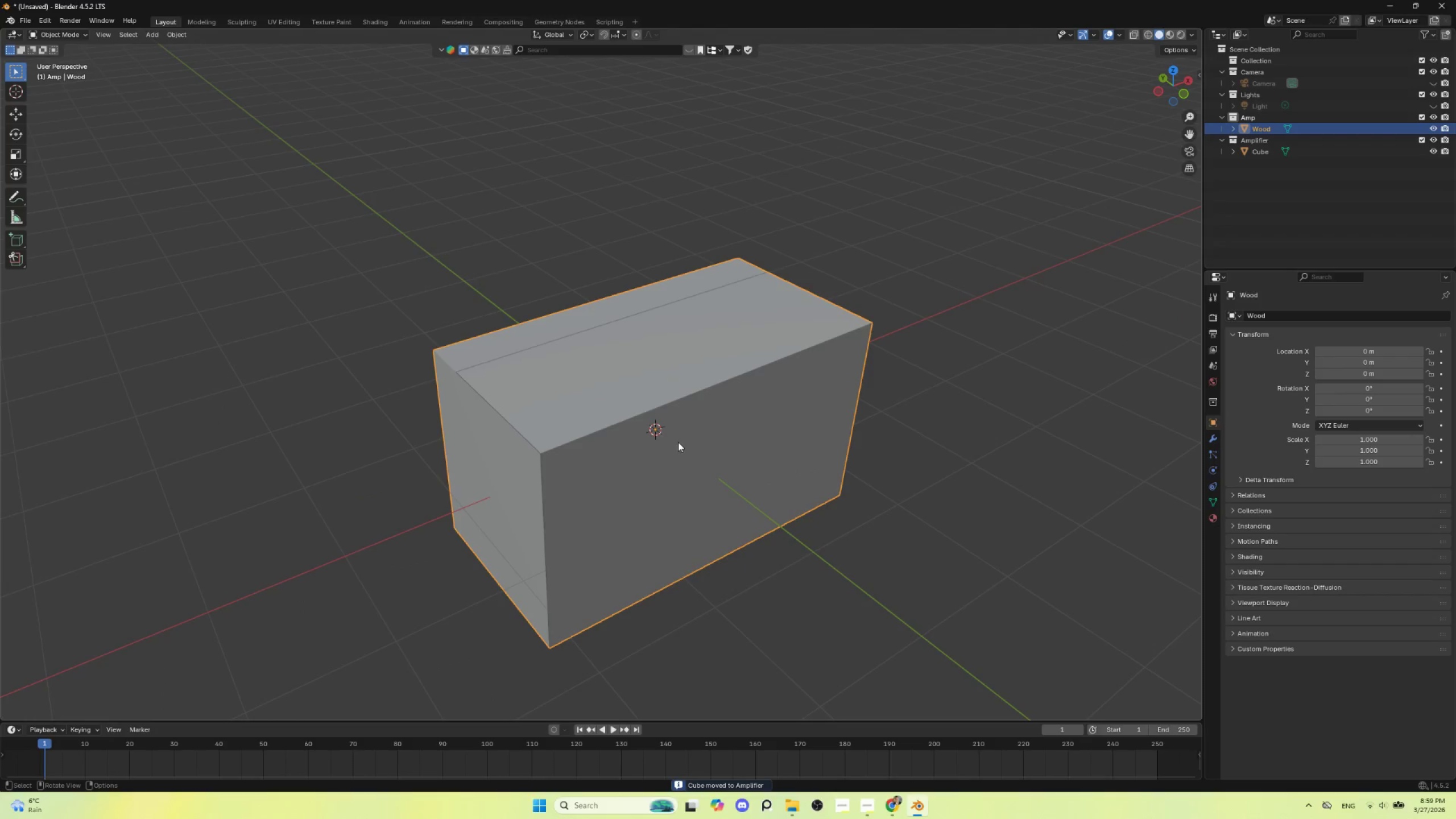 
left_click([1264, 151])
 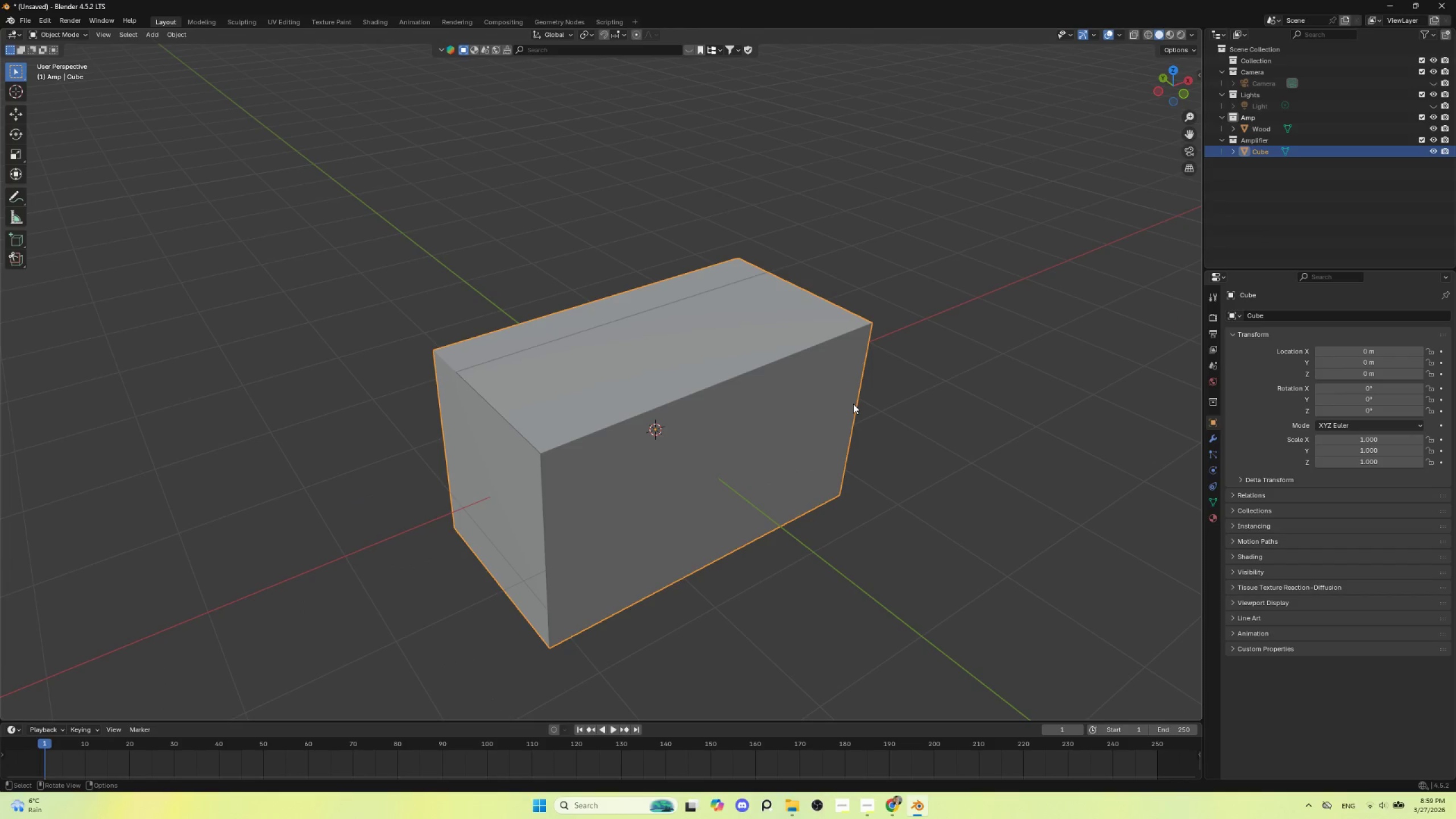 
key(M)
 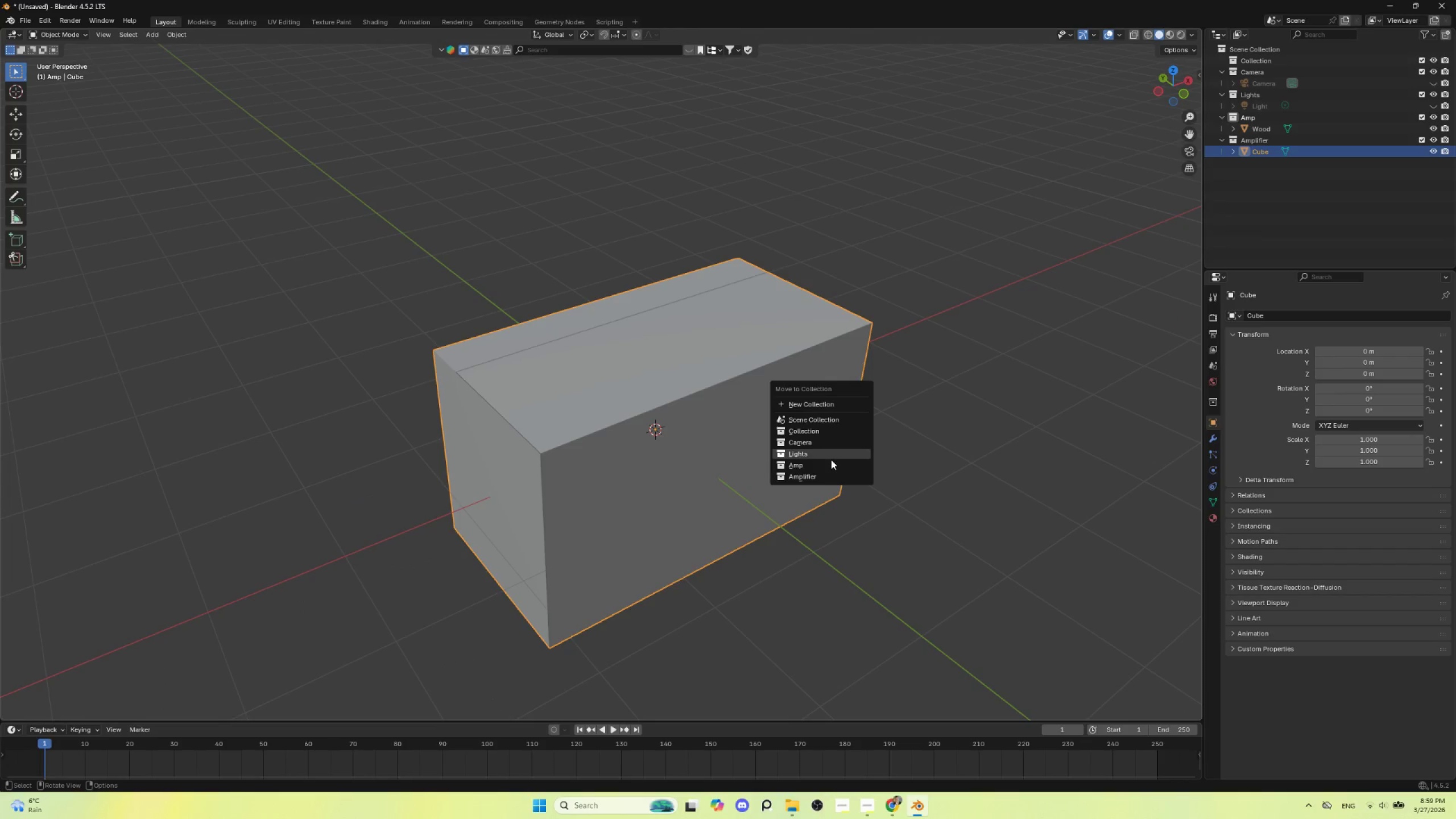 
left_click([830, 462])
 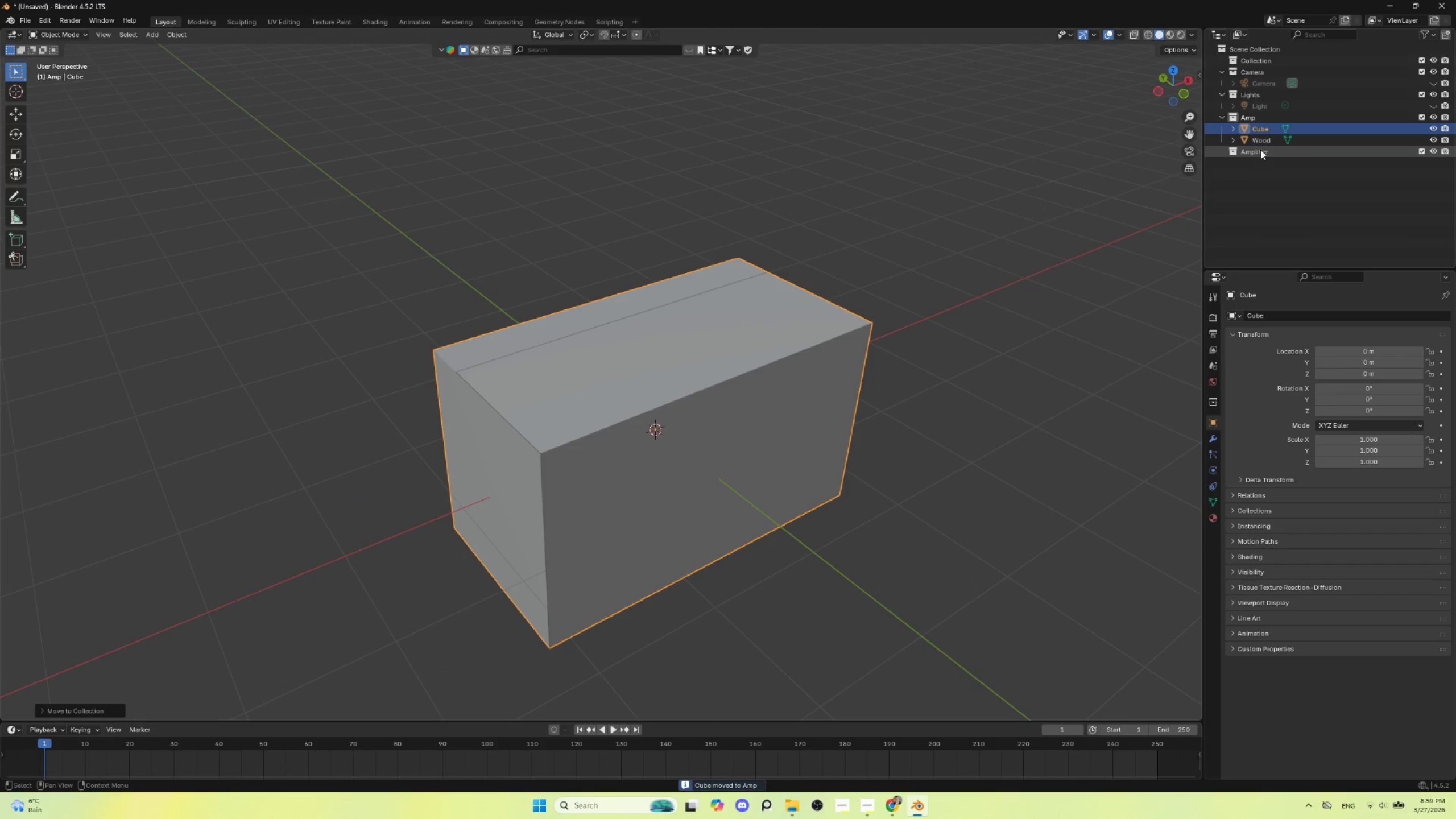 
left_click([1260, 149])
 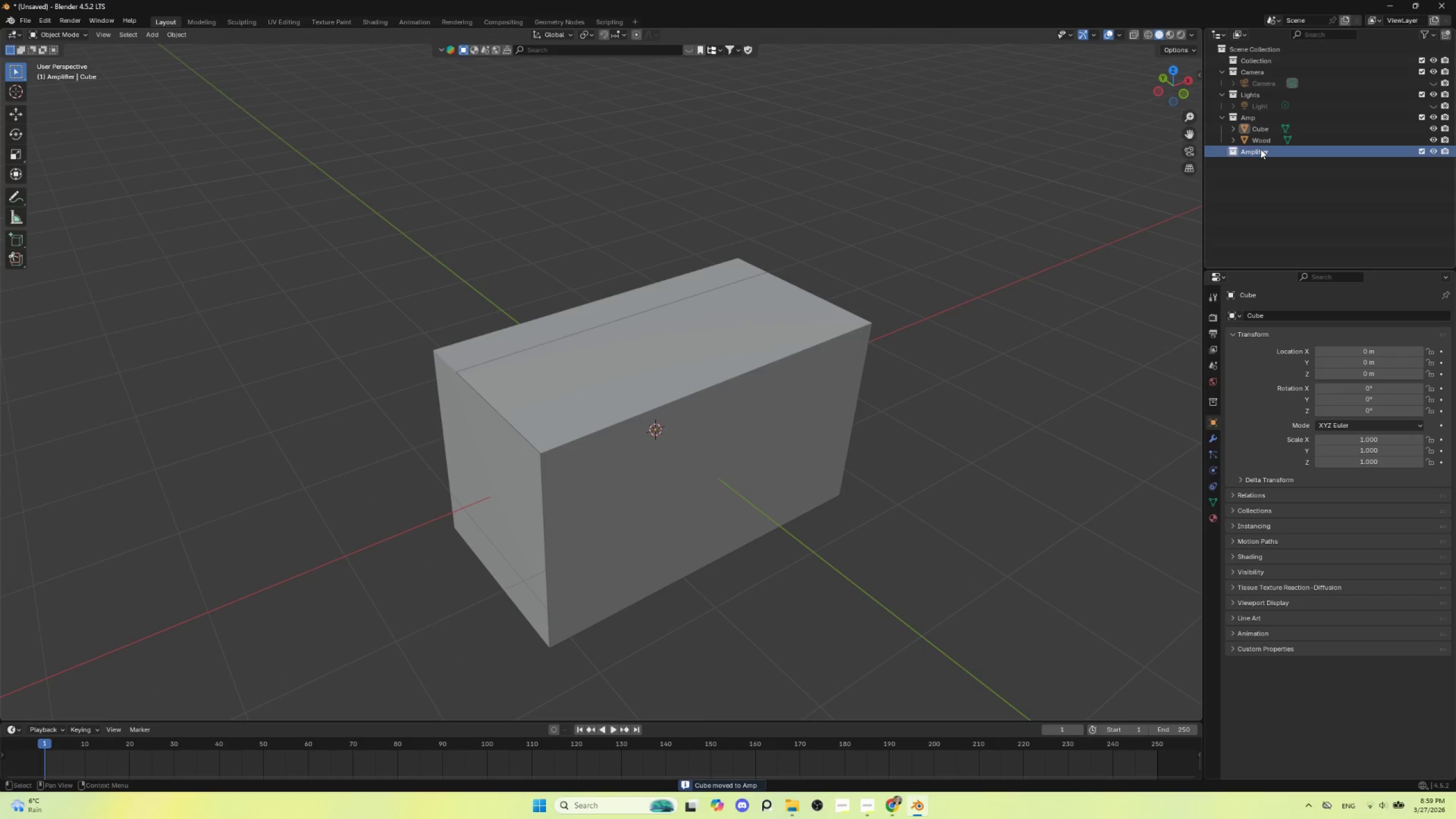 
key(Delete)
 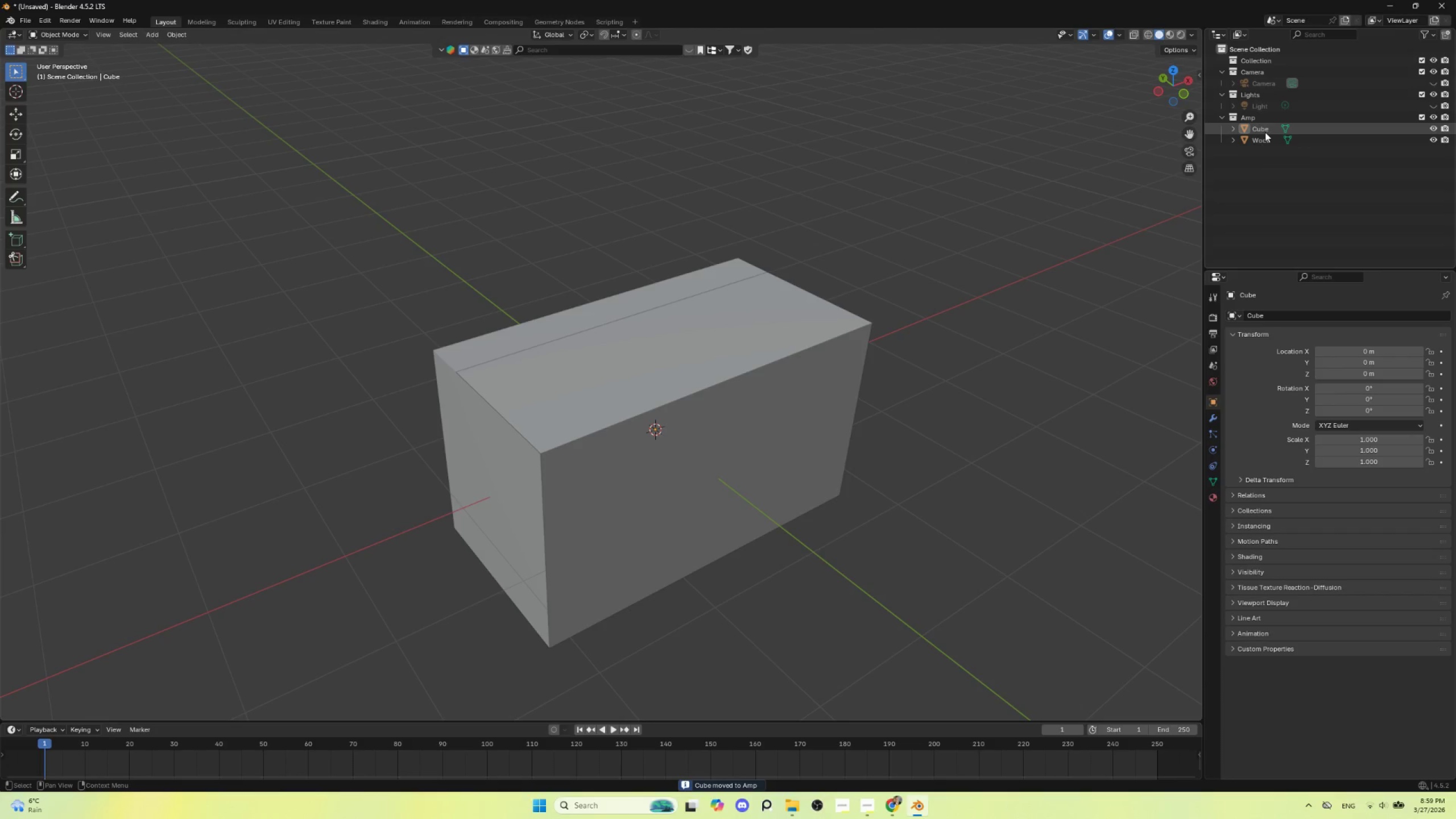 
double_click([1265, 130])
 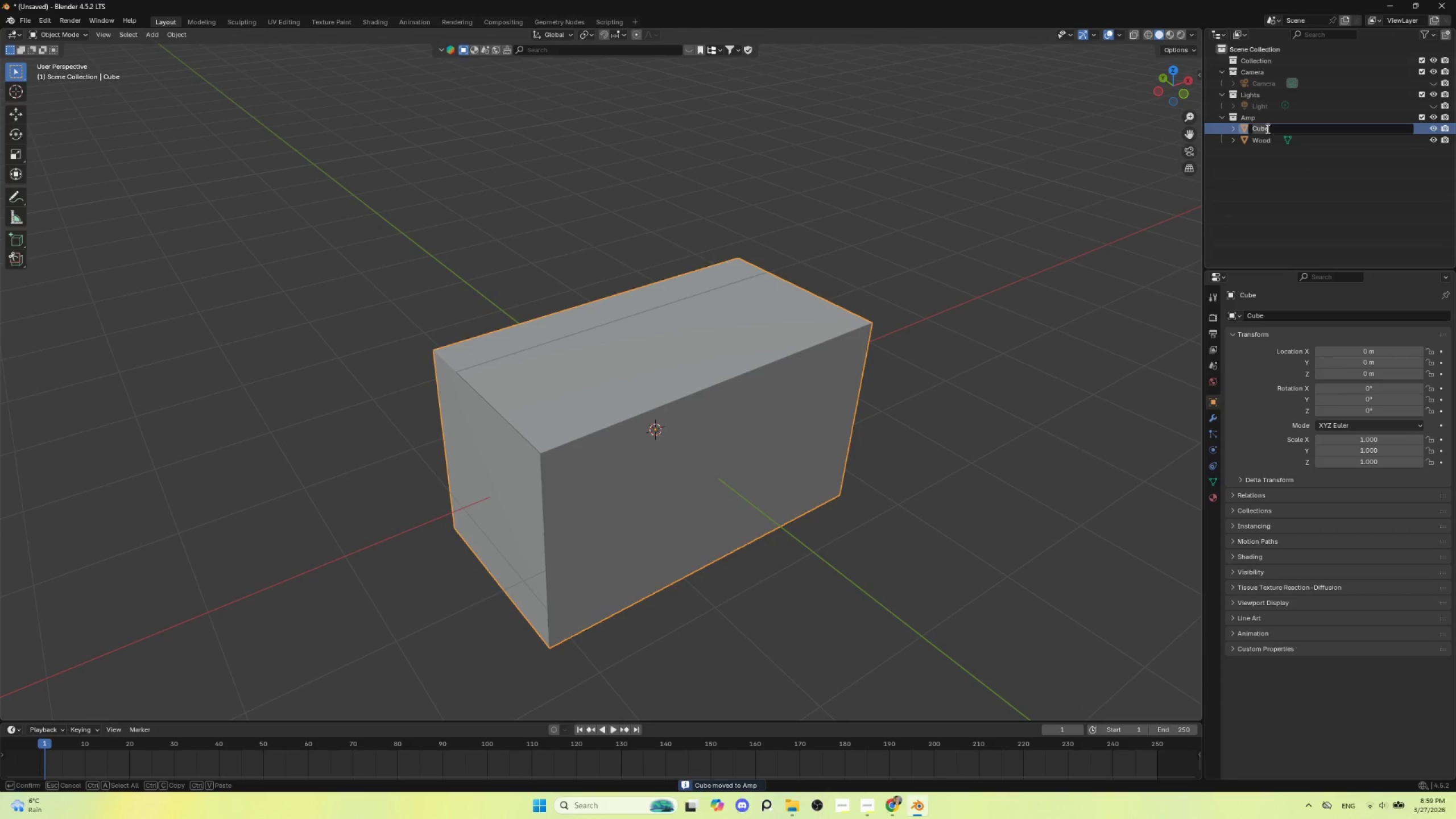 
type(Amplifier)
 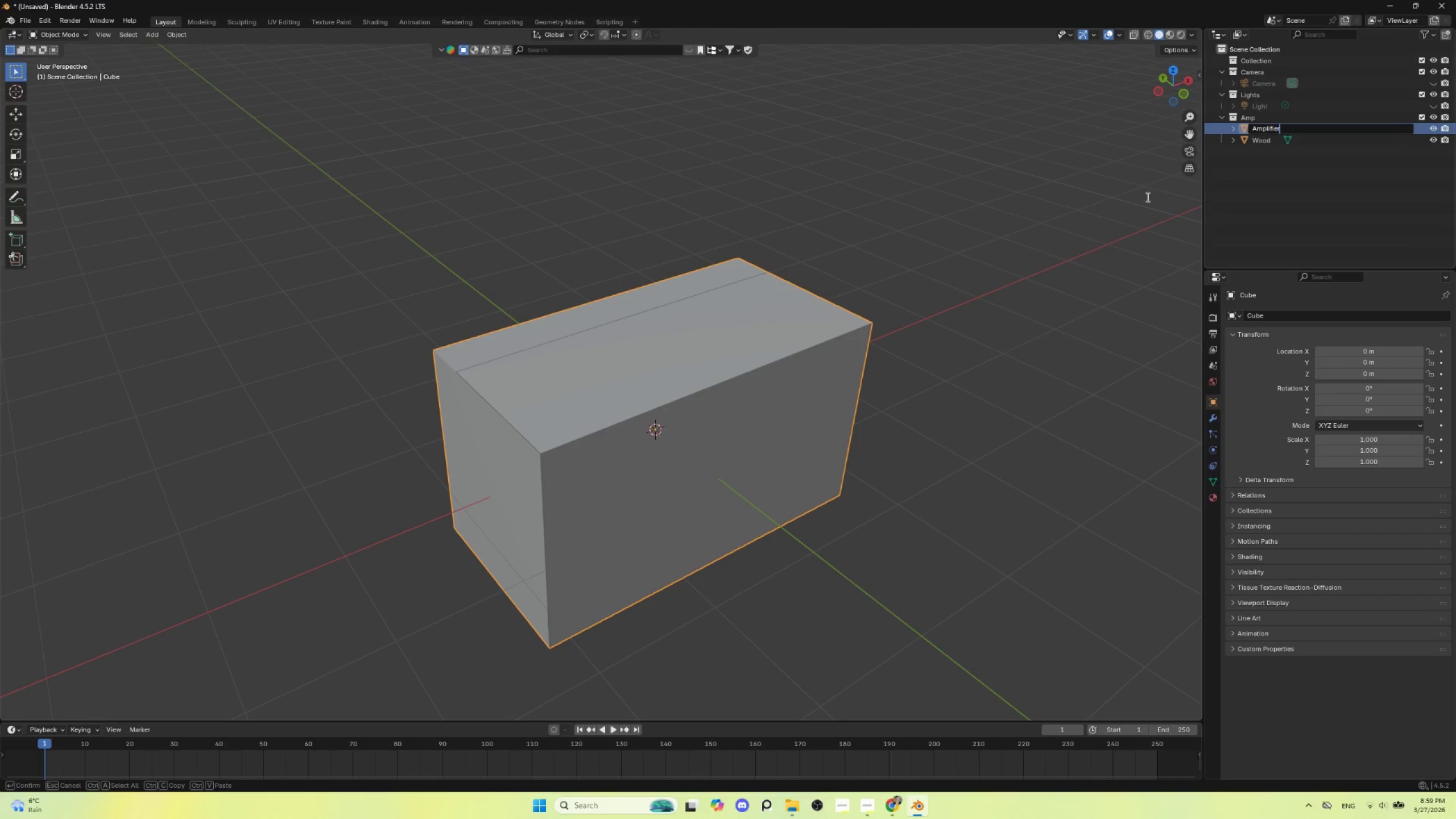 
left_click([1145, 197])
 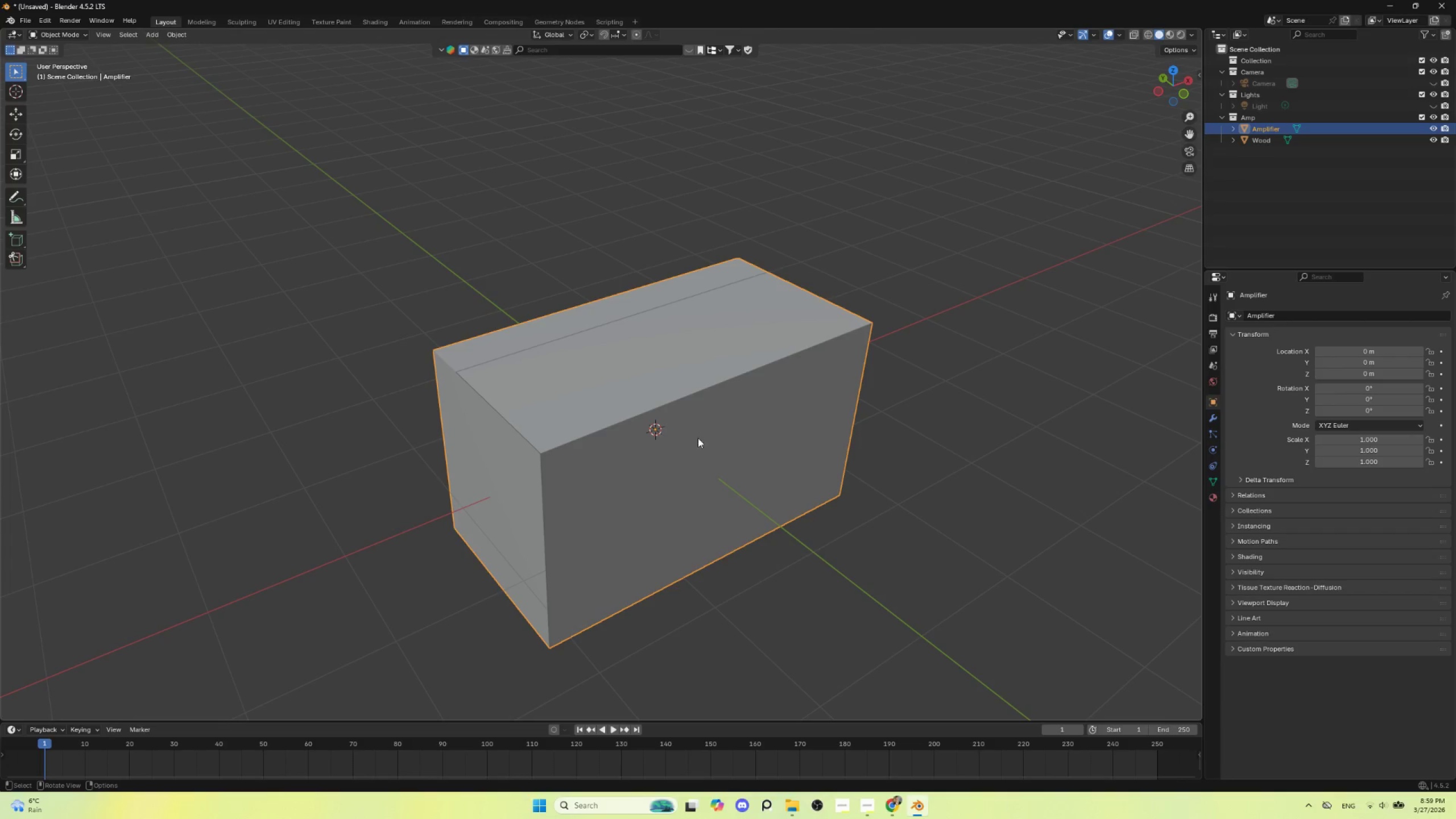 
left_click([607, 426])
 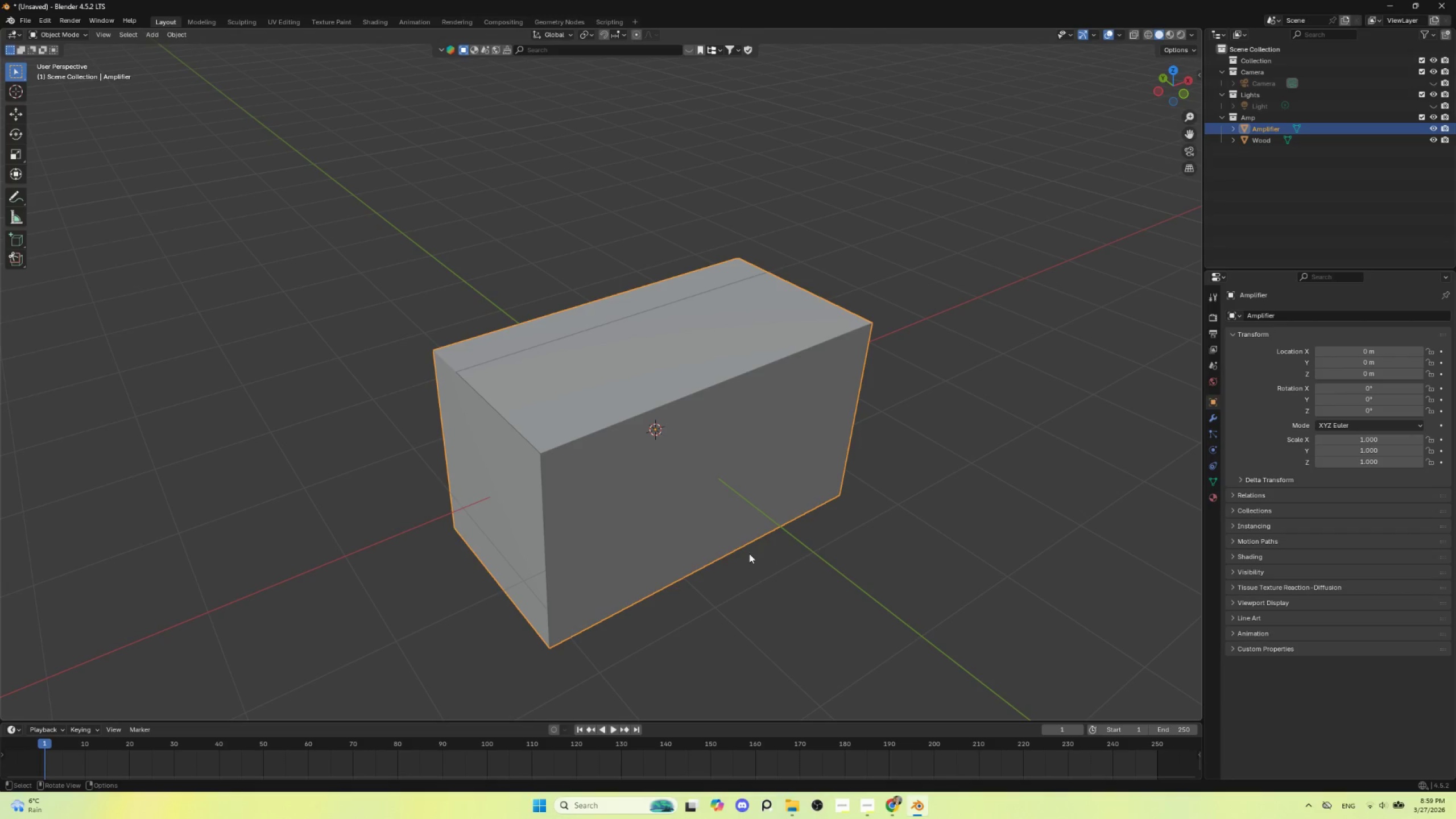 
key(Tab)
 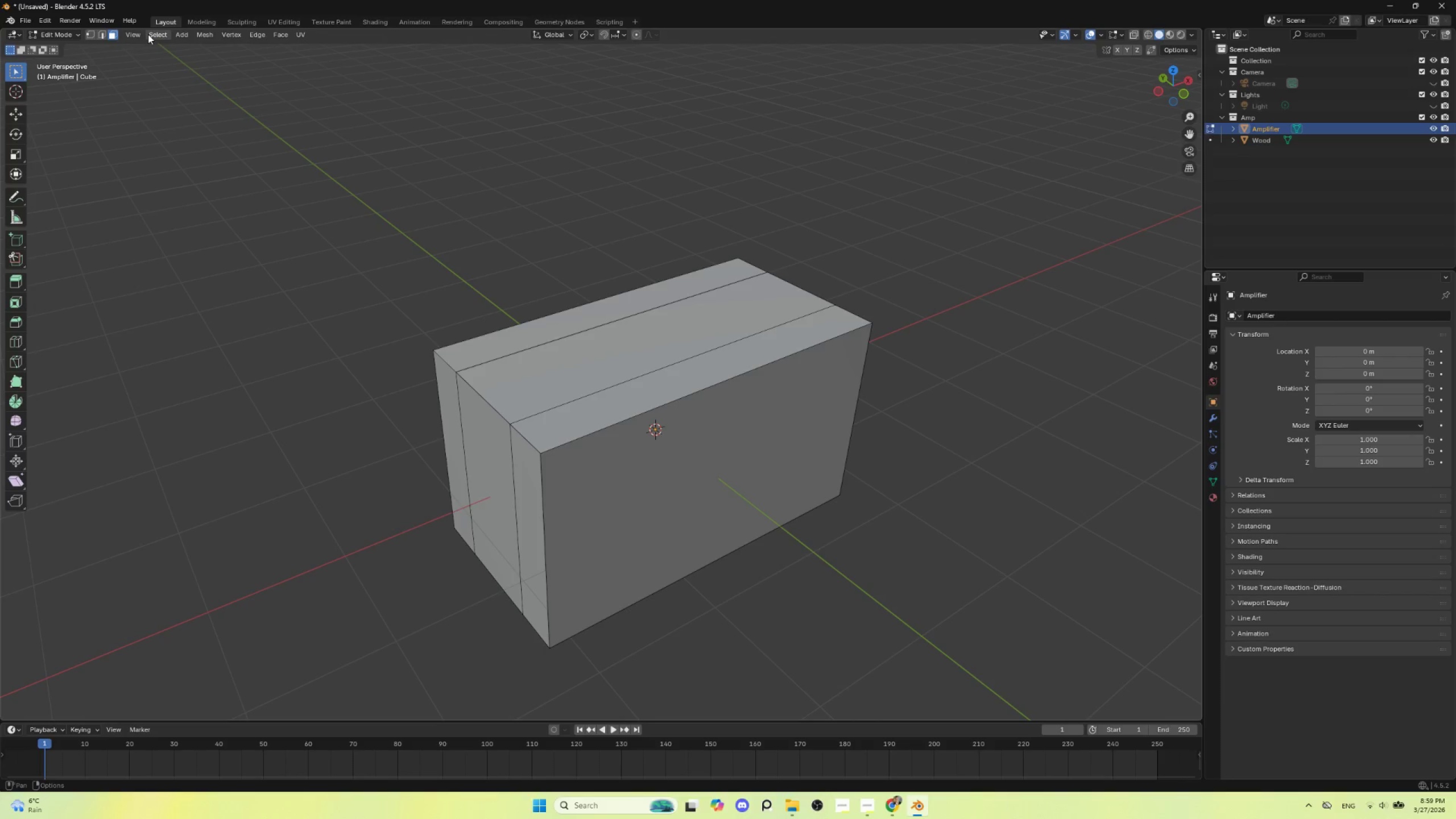 
left_click([112, 34])
 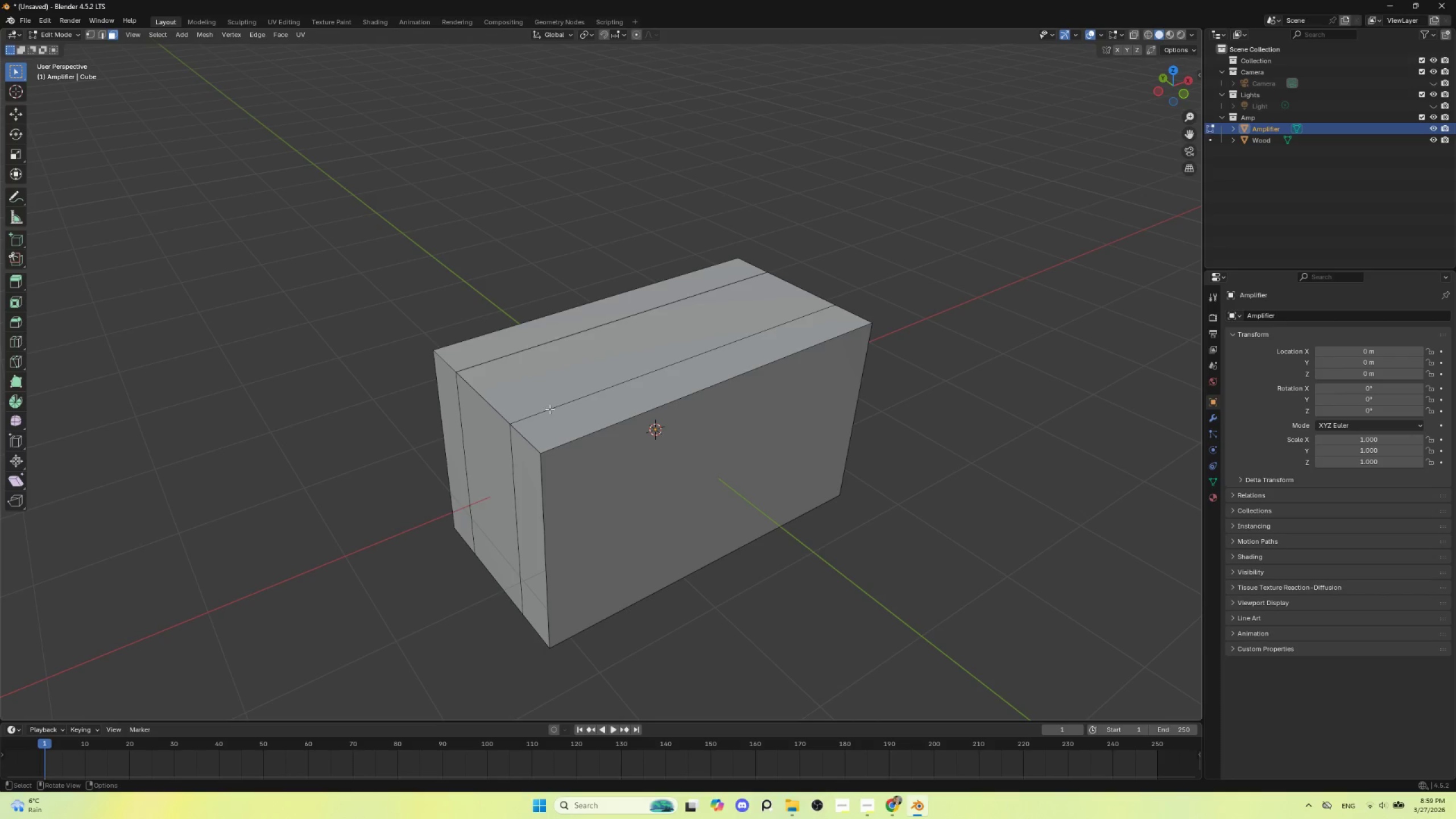 
left_click([563, 412])
 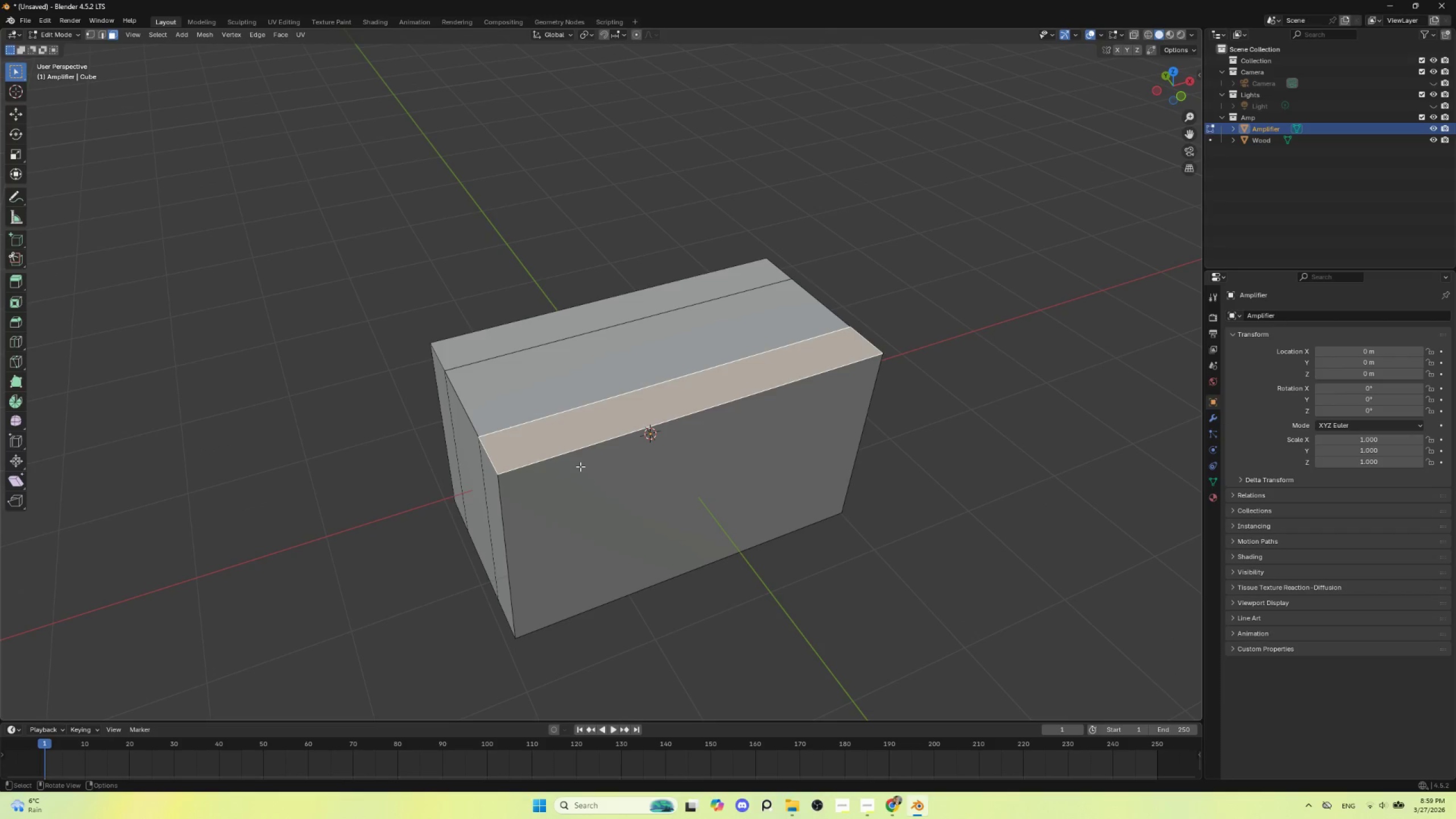 
wait(10.84)
 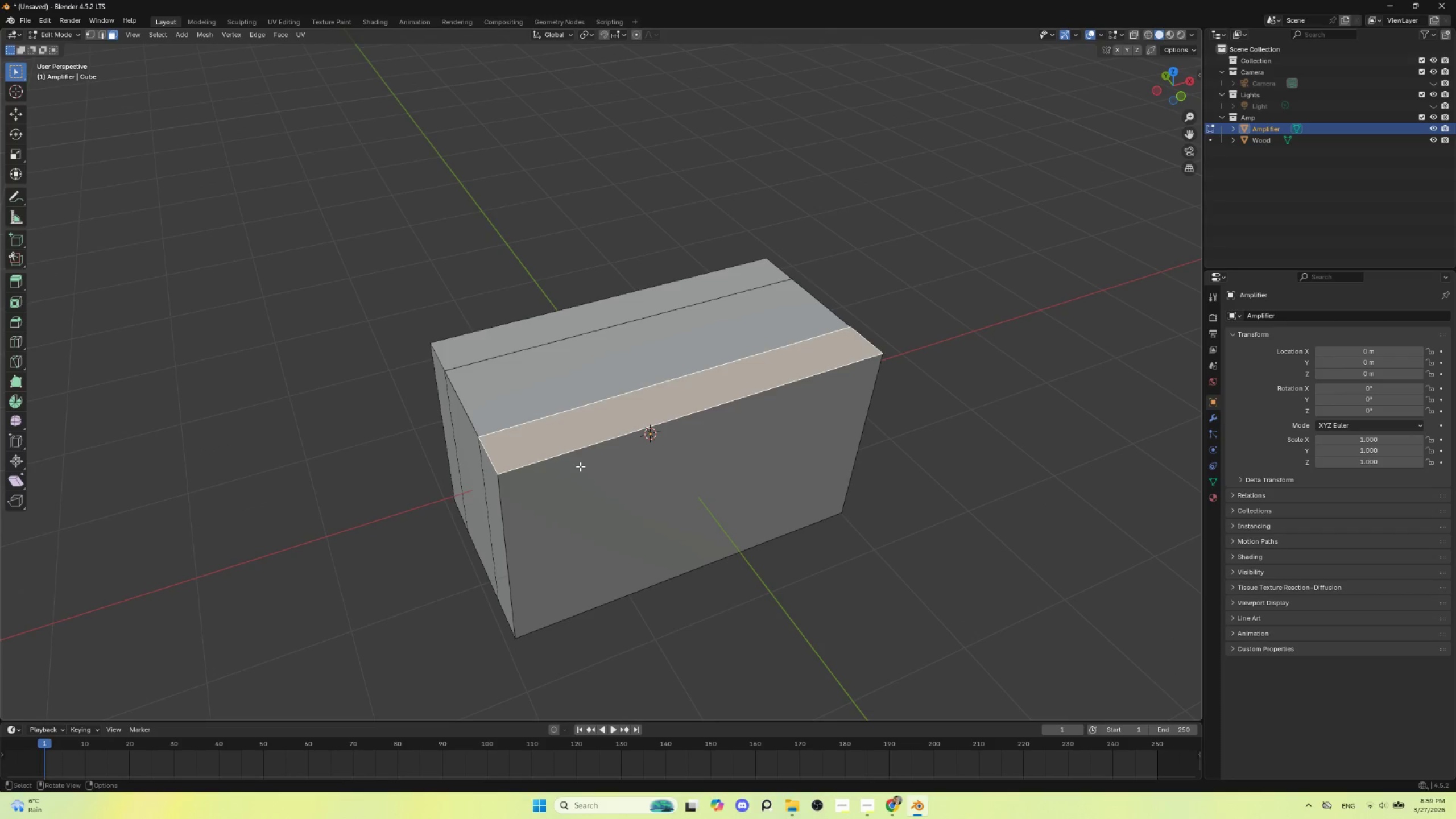 
key(Tab)
 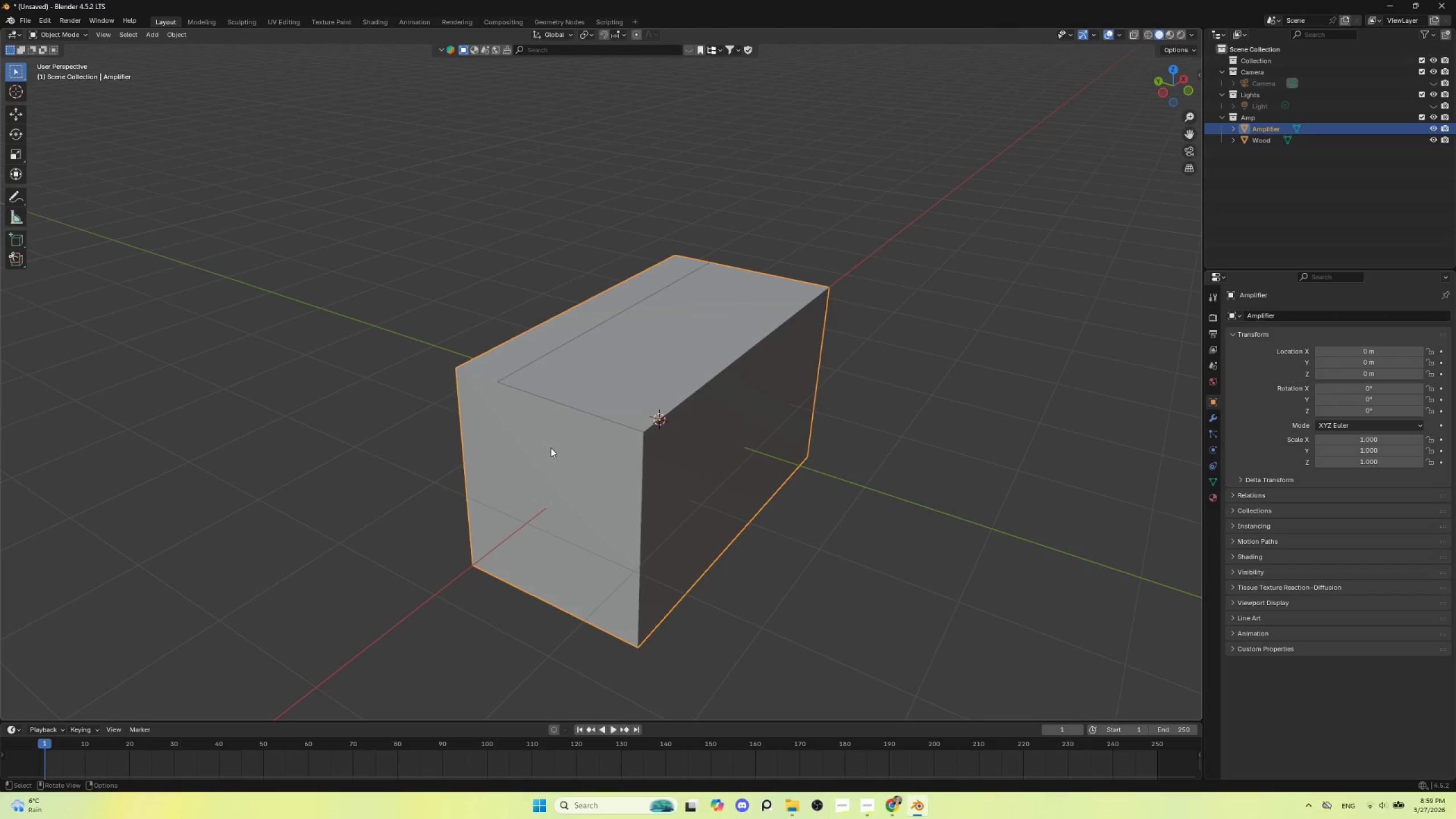 
left_click([551, 448])
 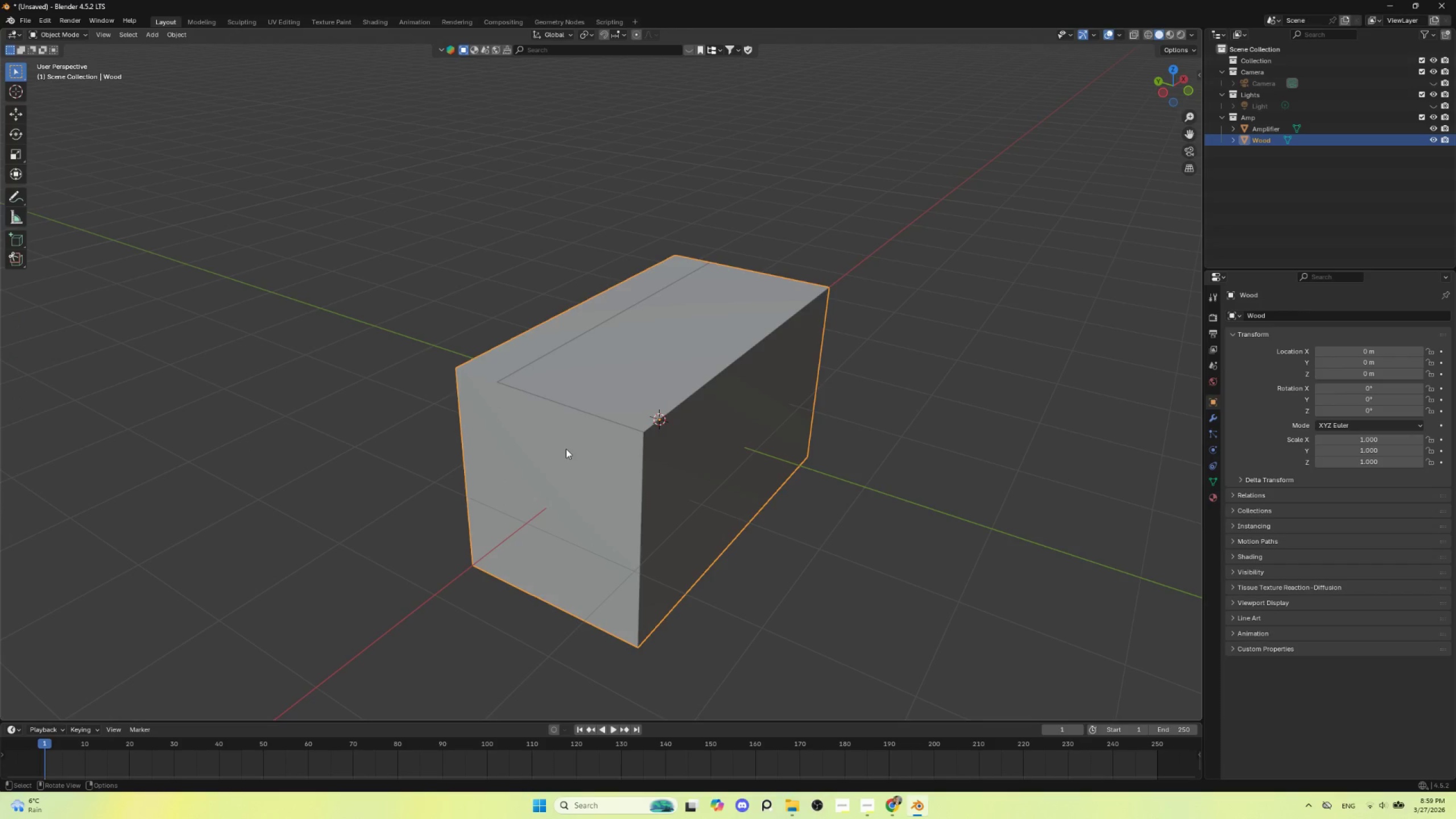 
key(H)
 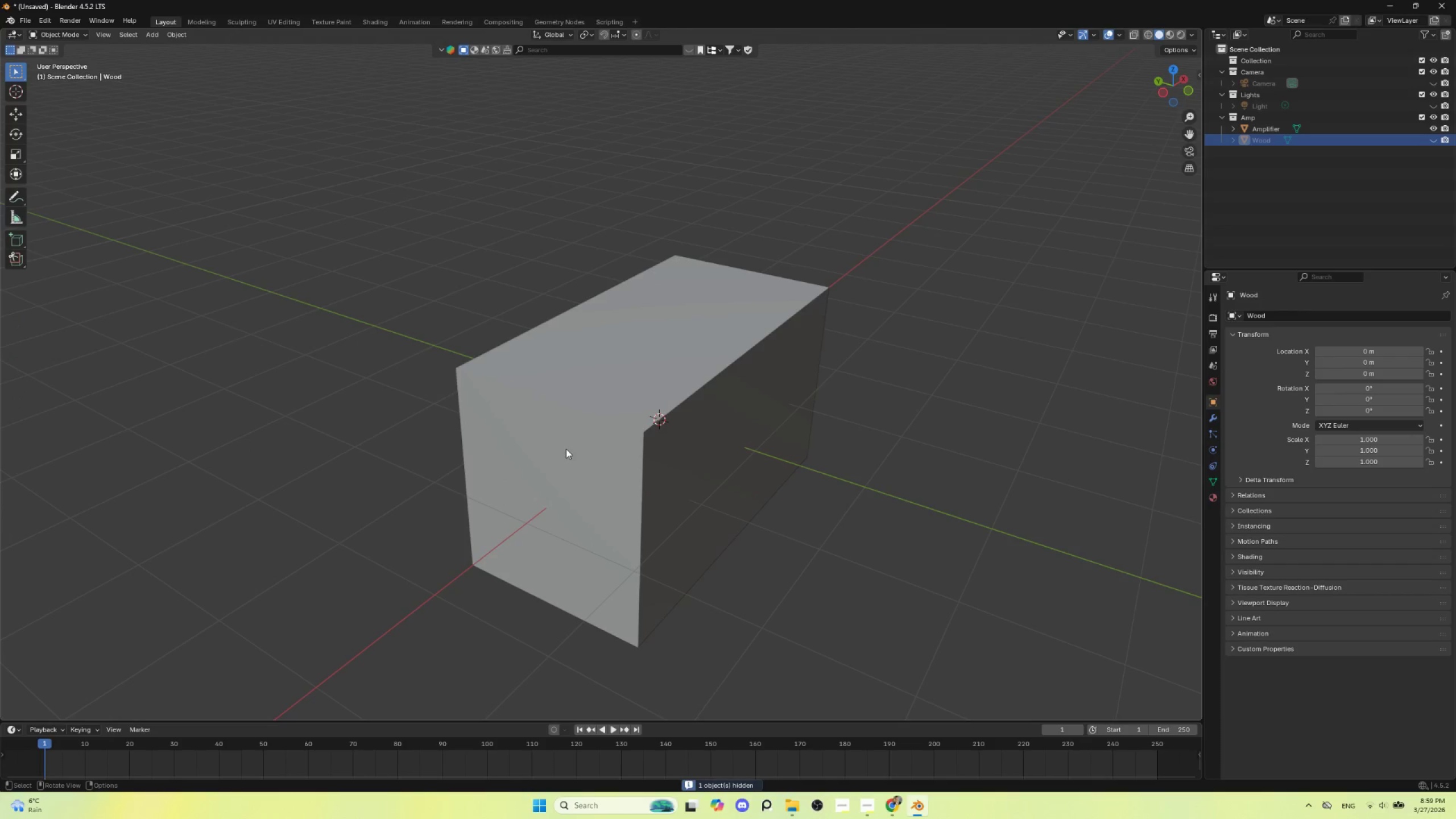 
left_click([566, 449])
 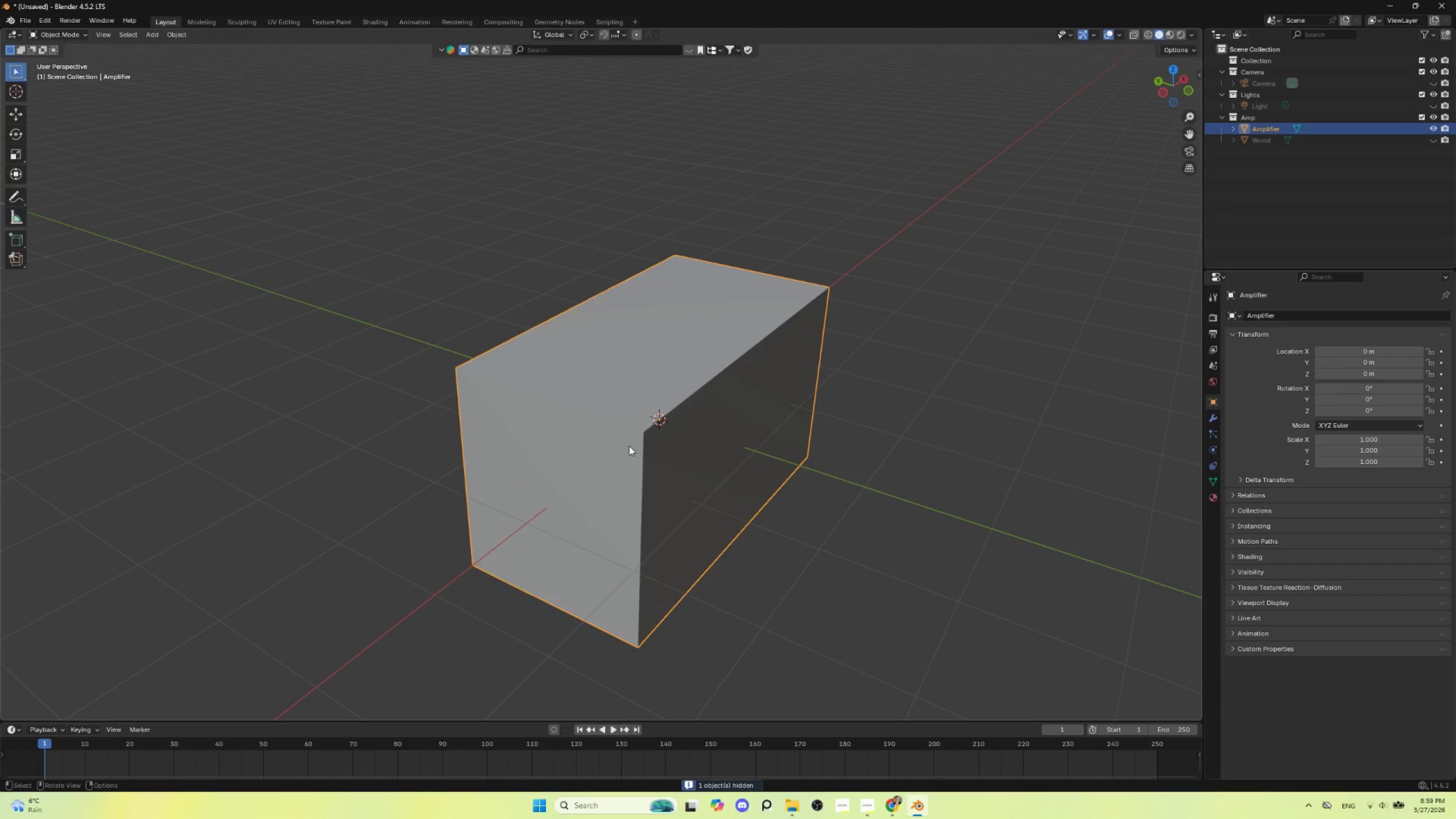 
key(Tab)
 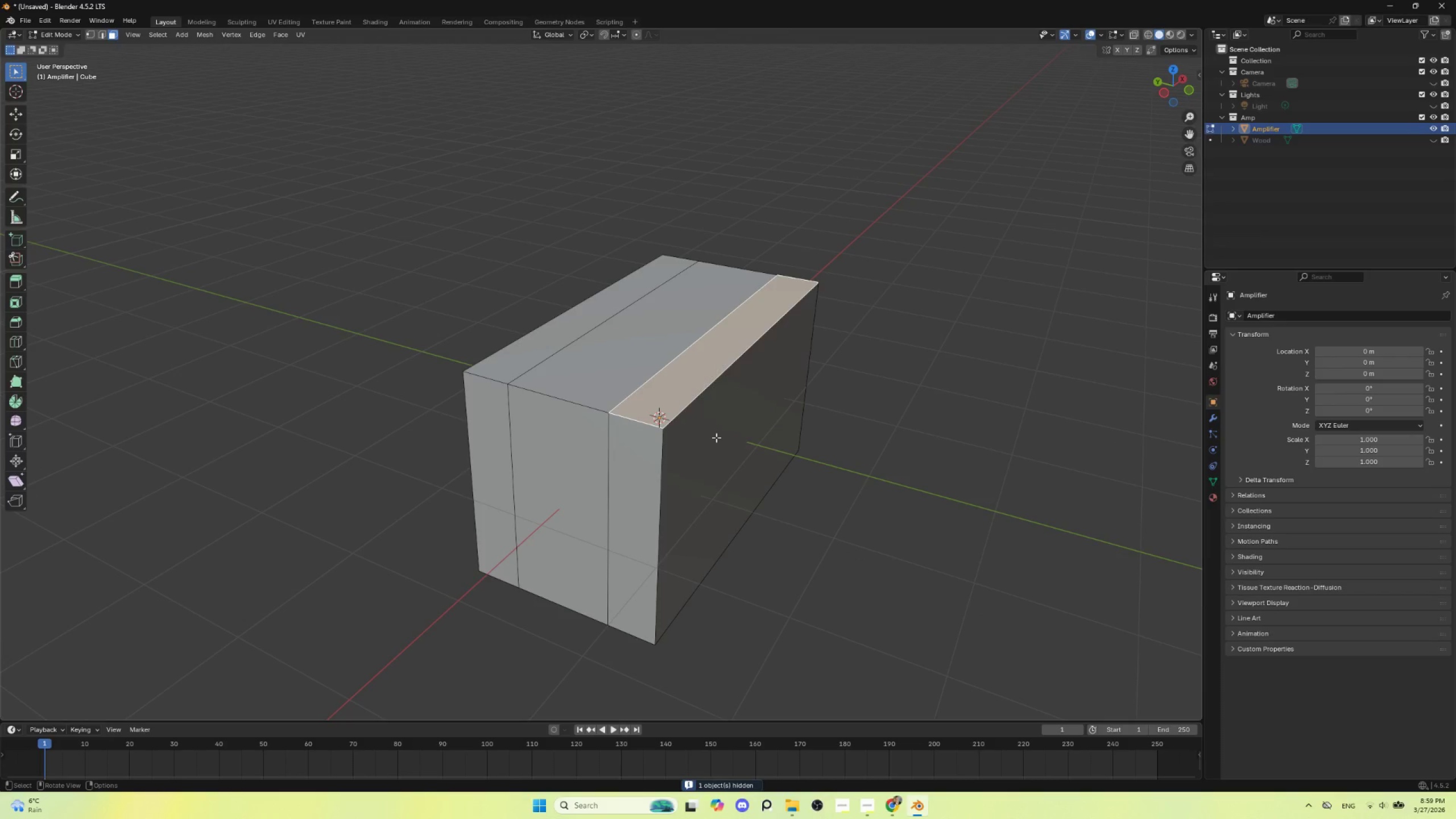 
key(E)
 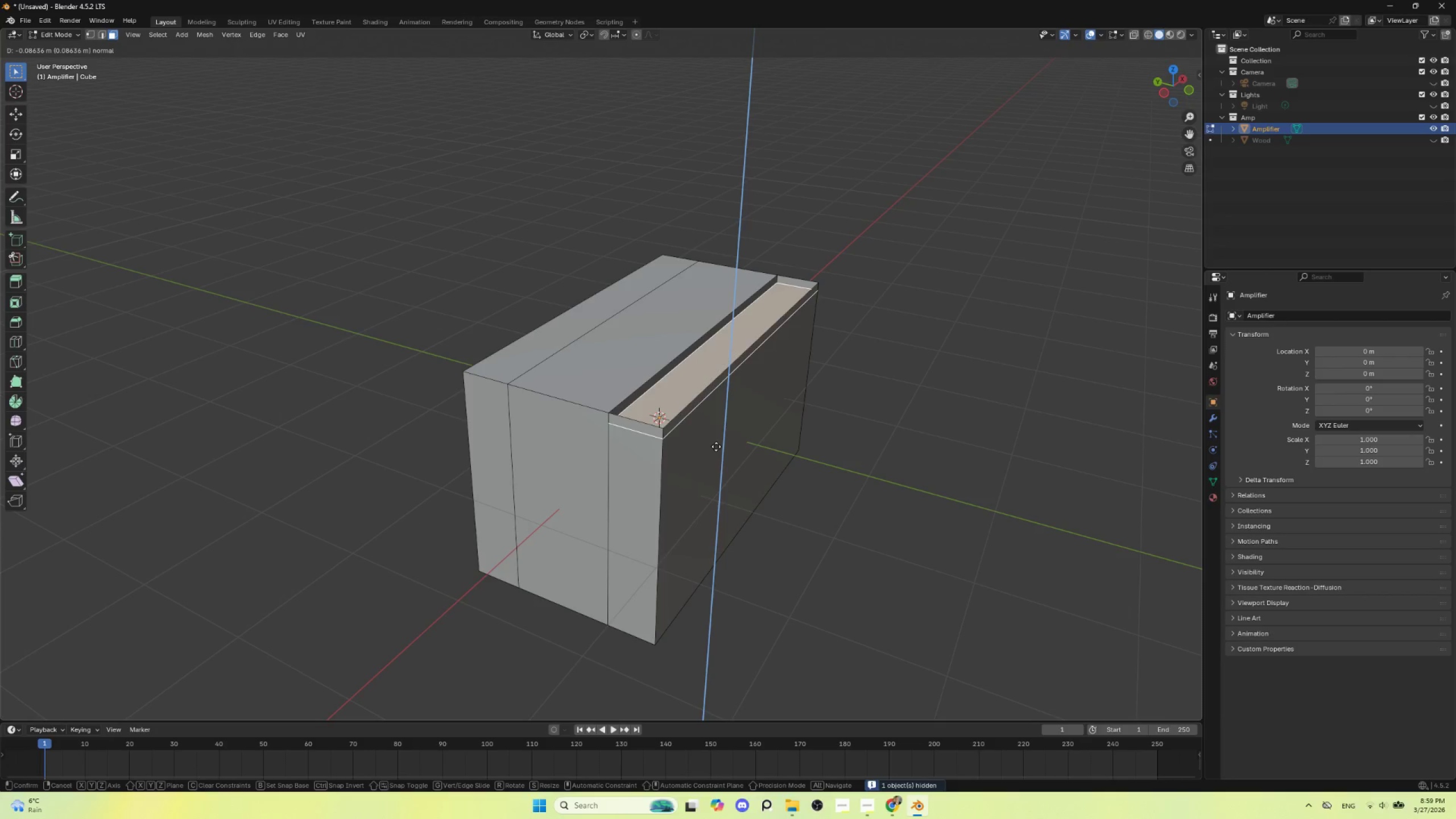 
left_click([716, 446])
 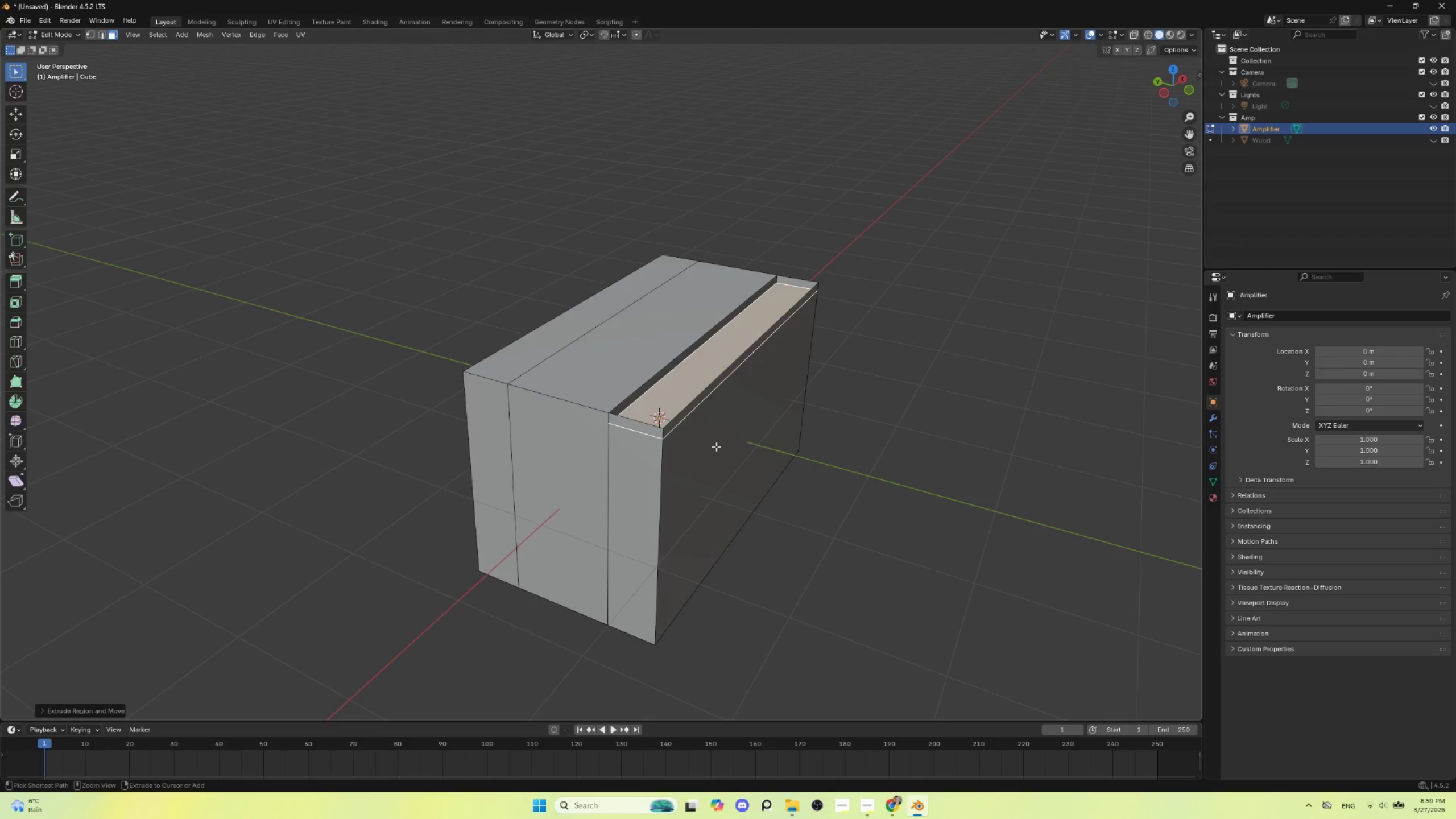 
key(Control+Z)
 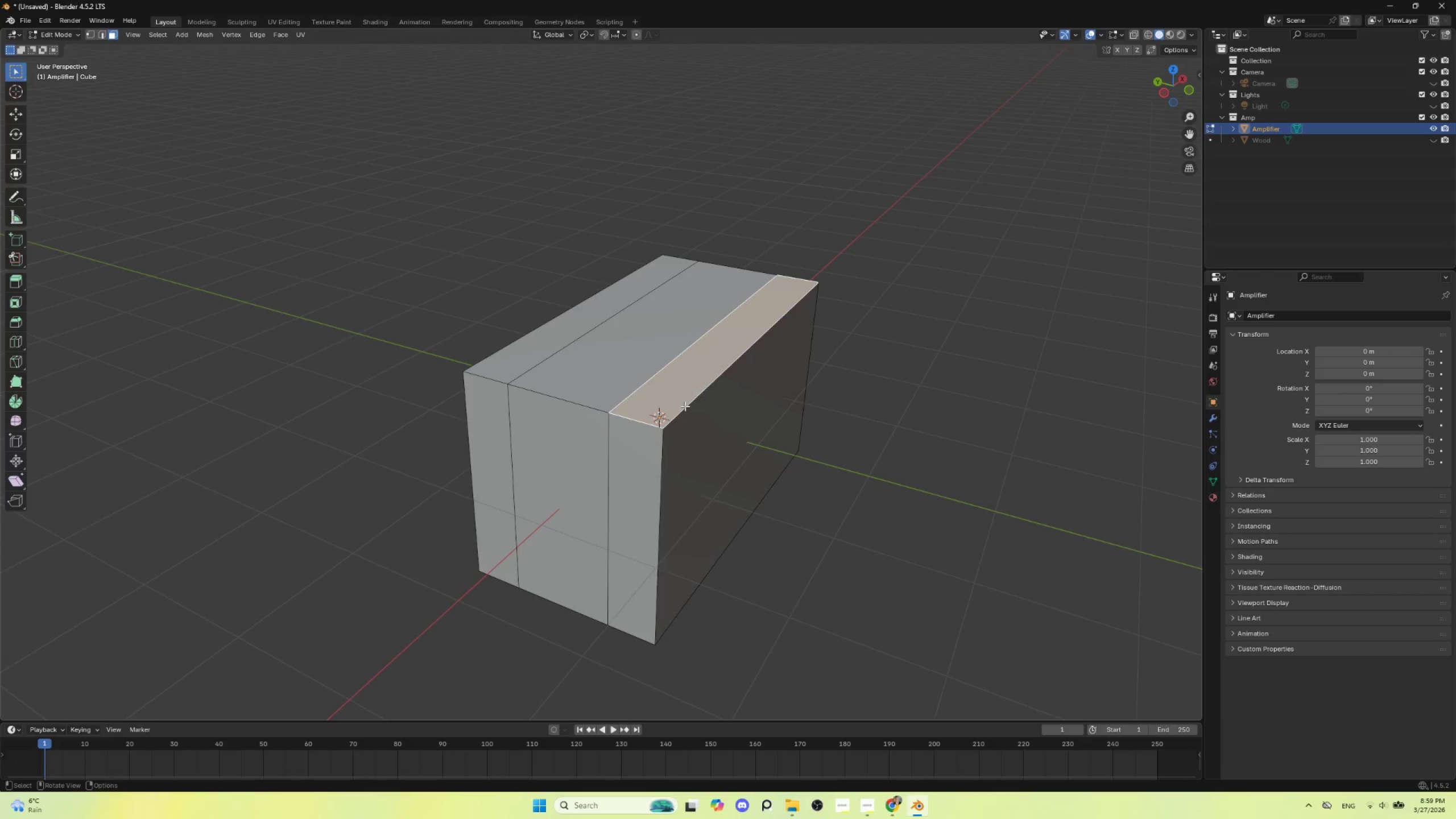 
right_click([685, 406])
 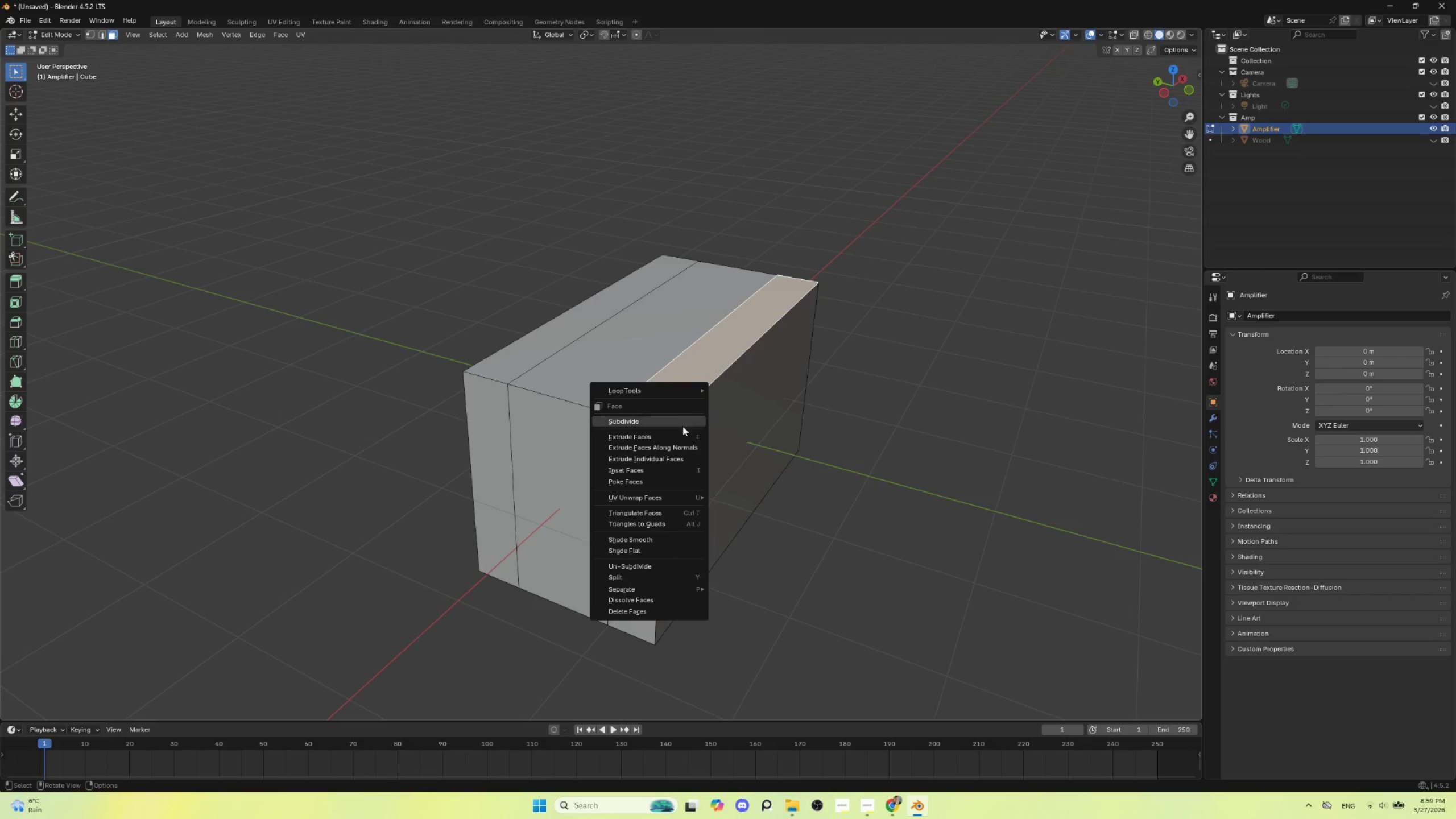 
mouse_move([677, 449])
 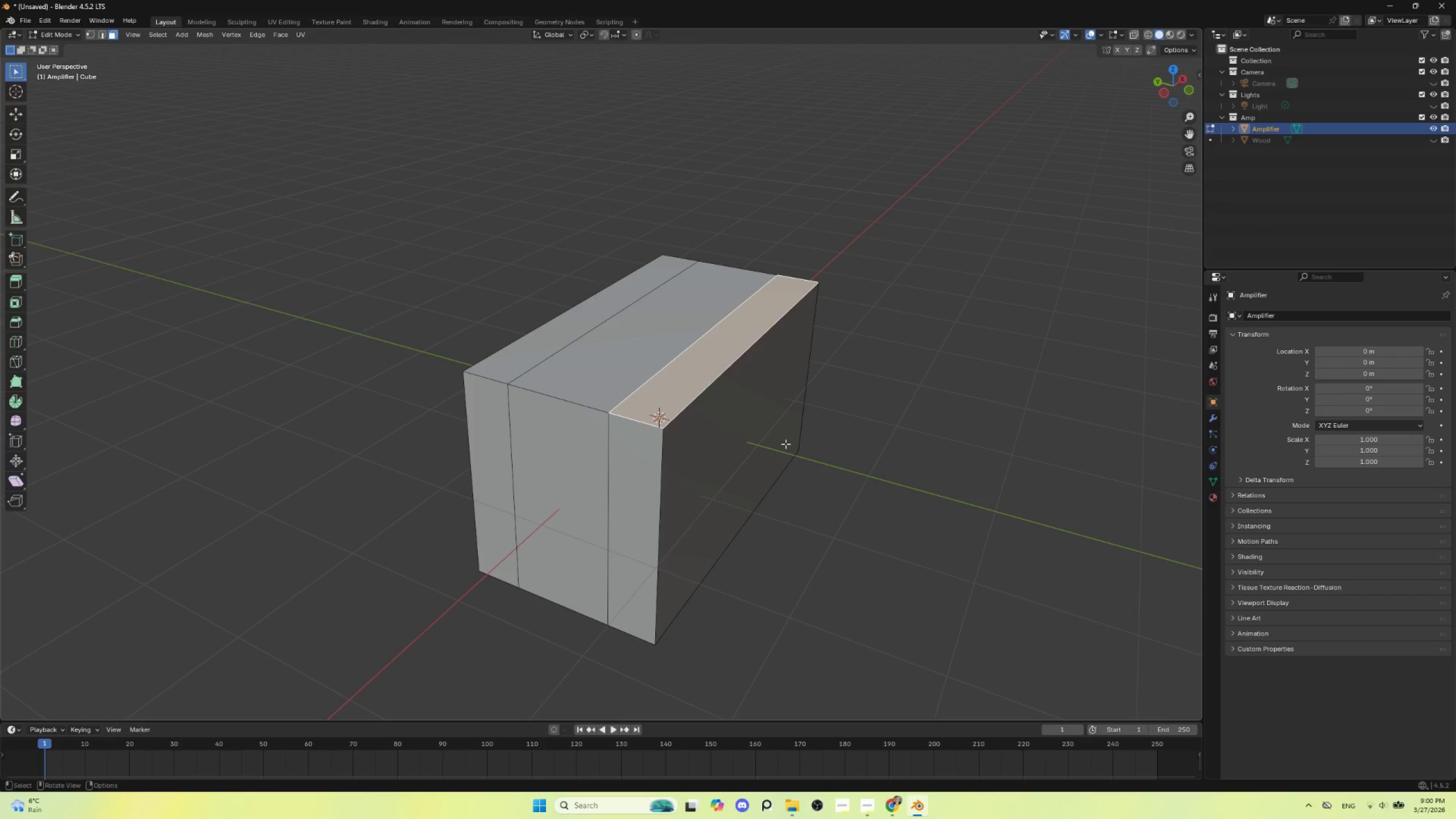 
type([F3]extr)
 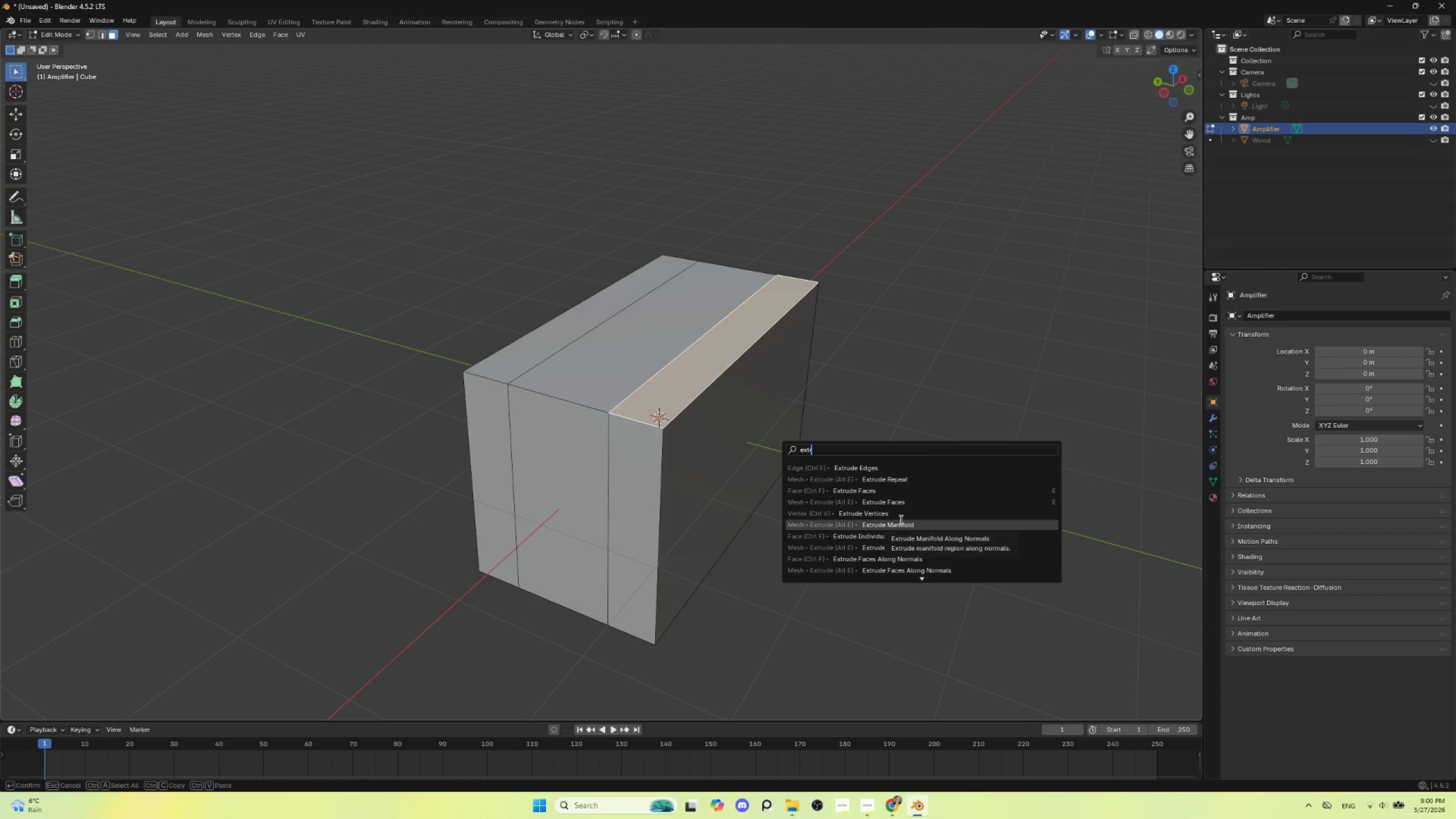 
left_click([898, 524])
 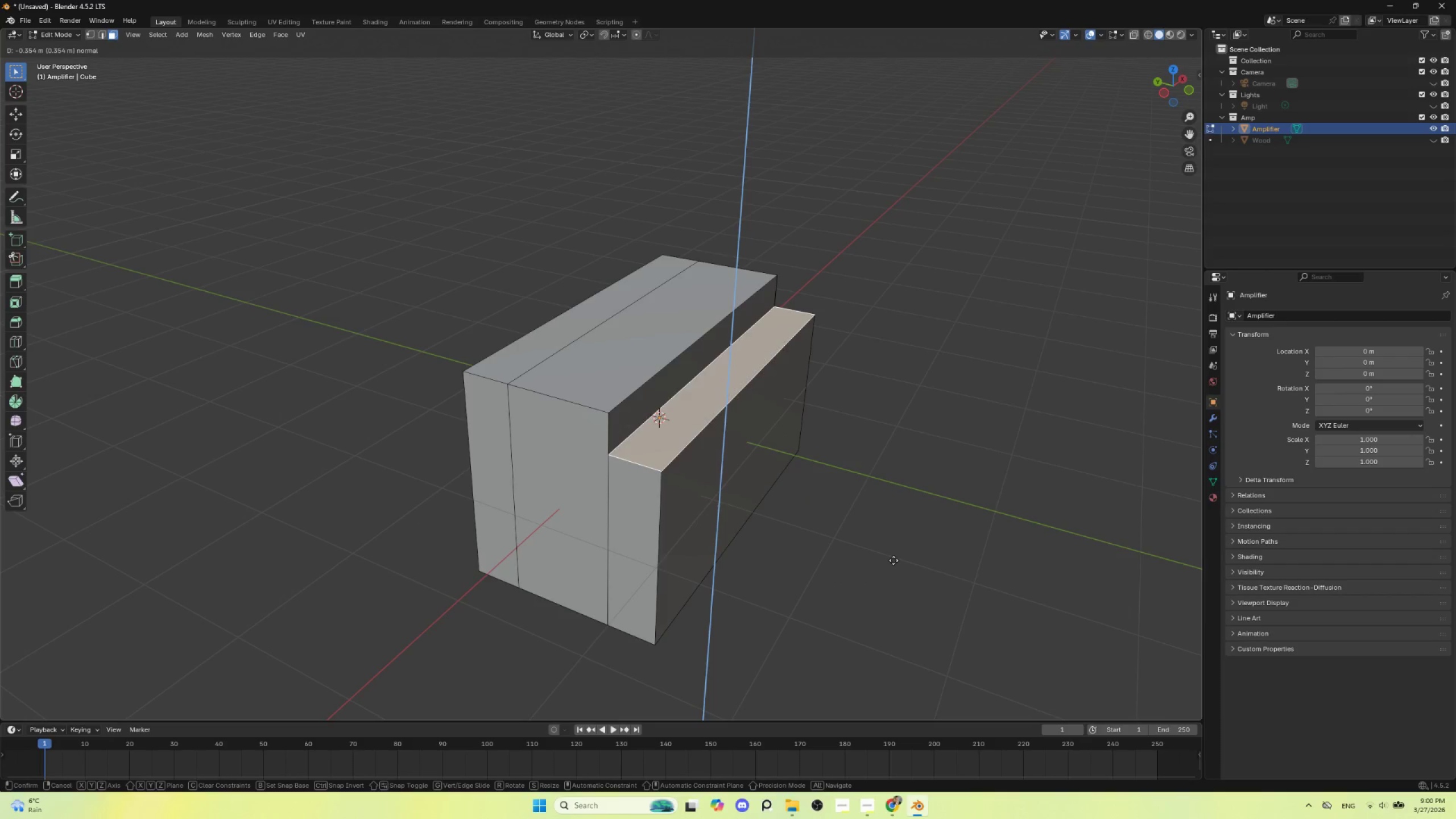 
wait(8.88)
 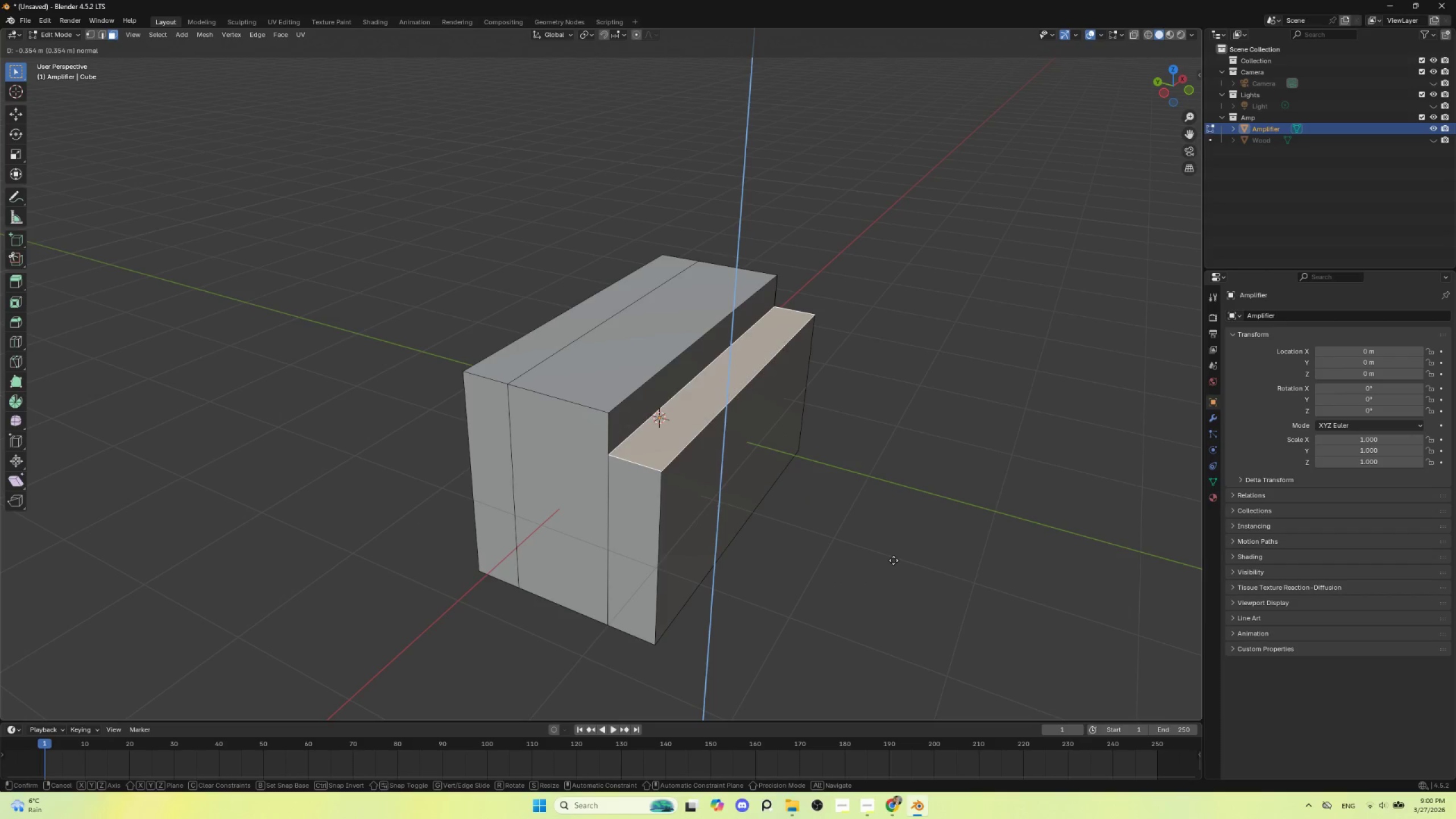 
left_click([893, 555])
 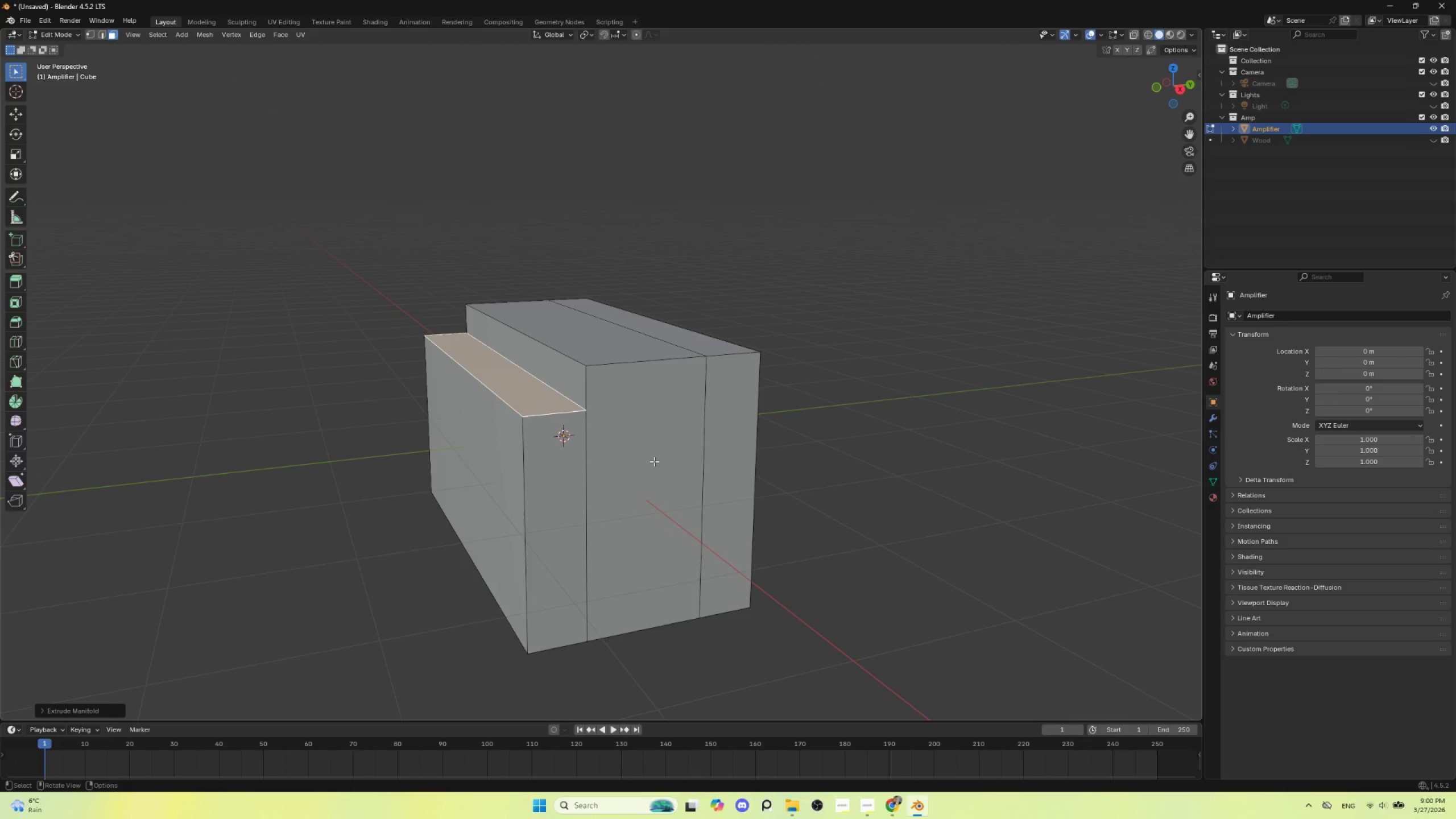 
wait(6.88)
 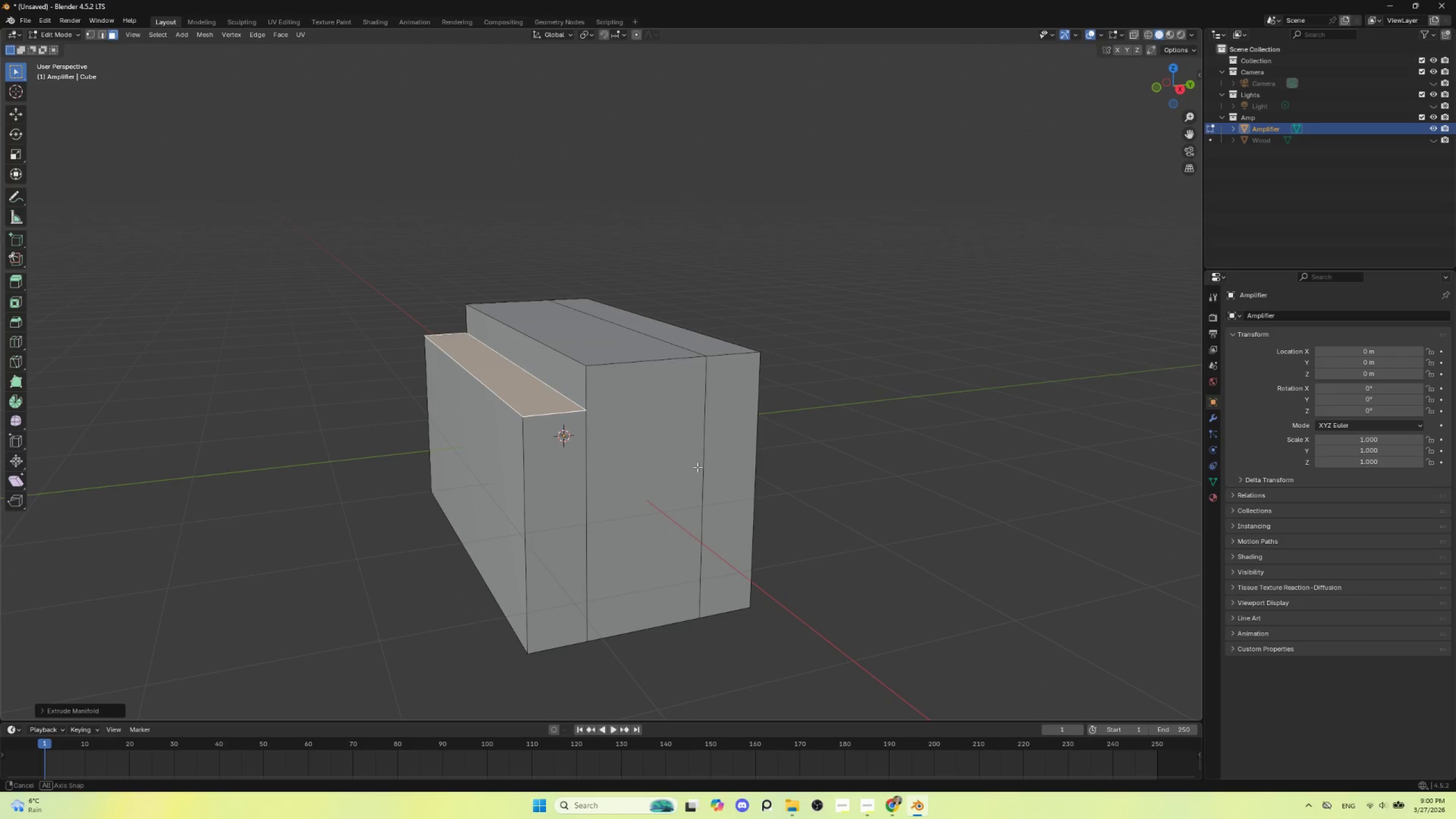 
hold_key(key=AltLeft, duration=0.45)
 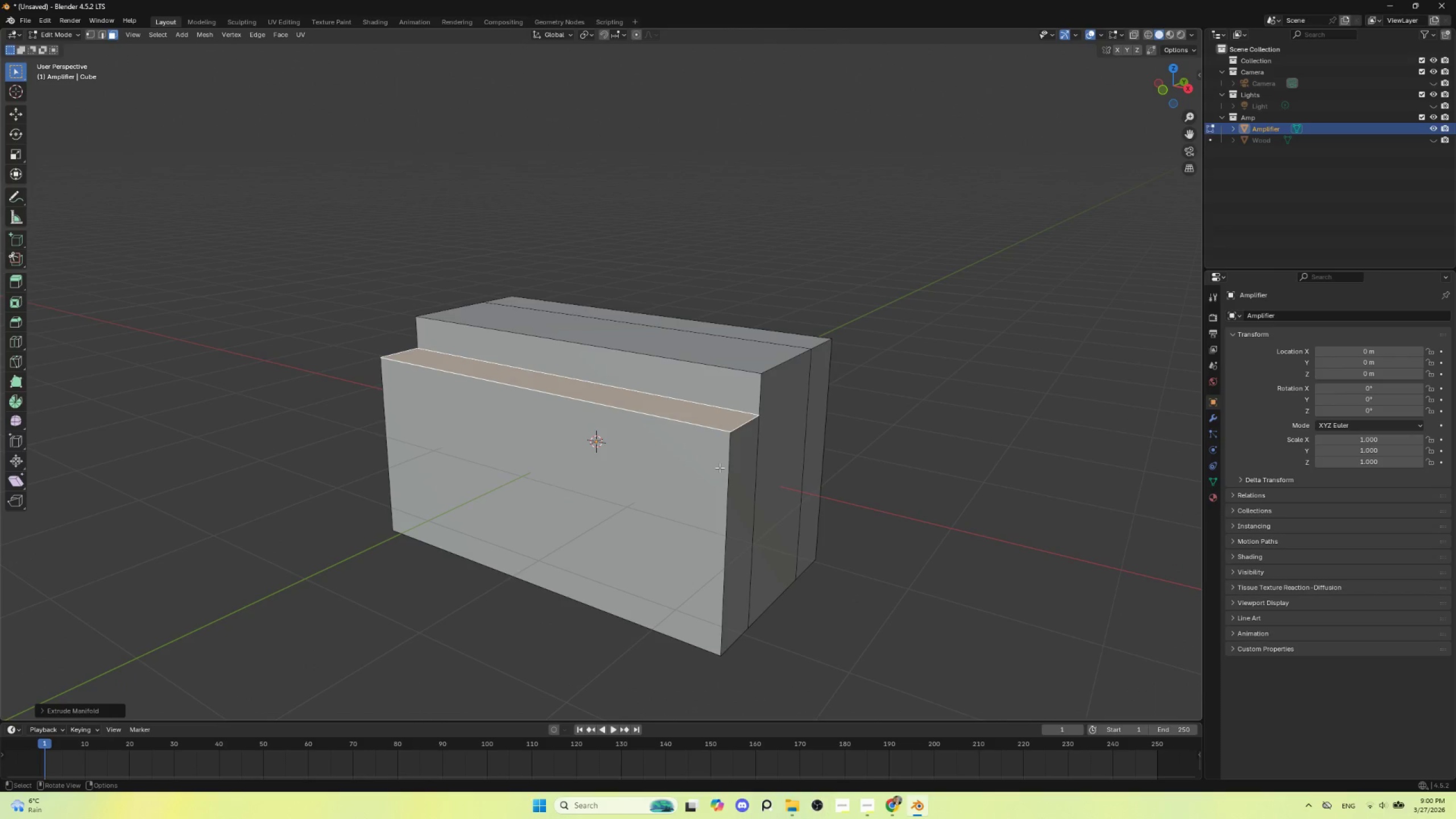 
type(gz)
 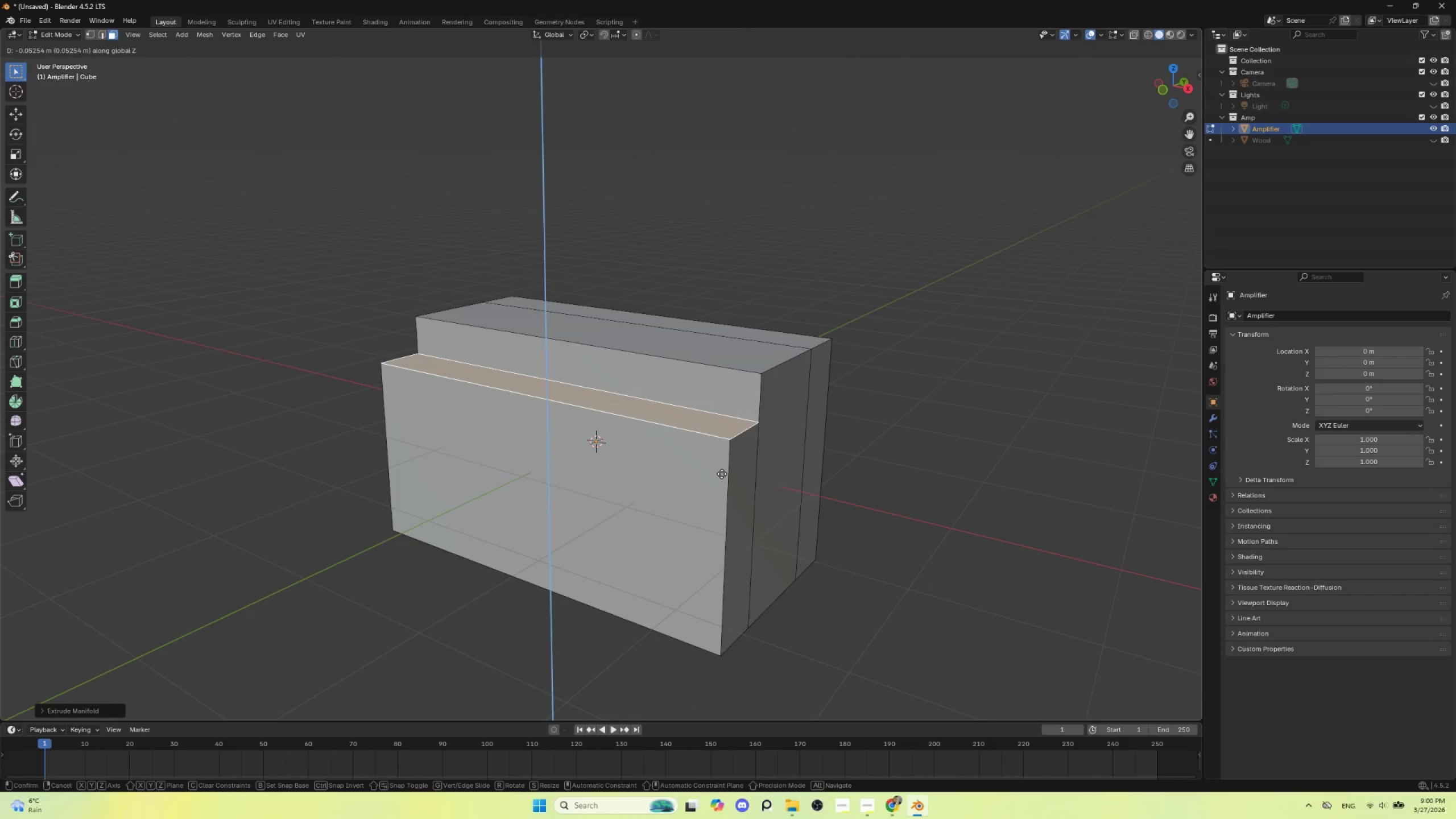 
left_click([722, 474])
 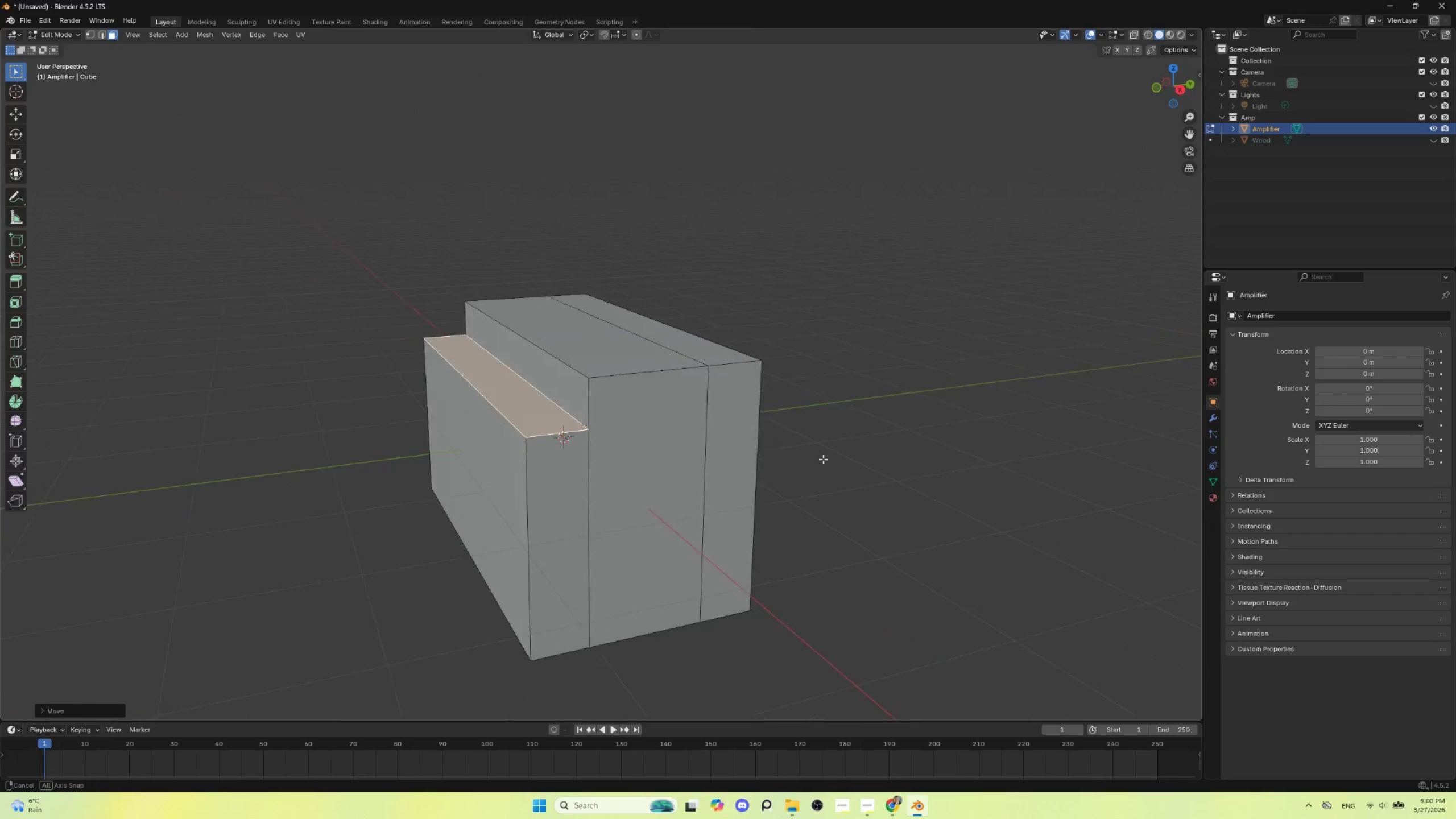 
hold_key(key=AltLeft, duration=0.59)
 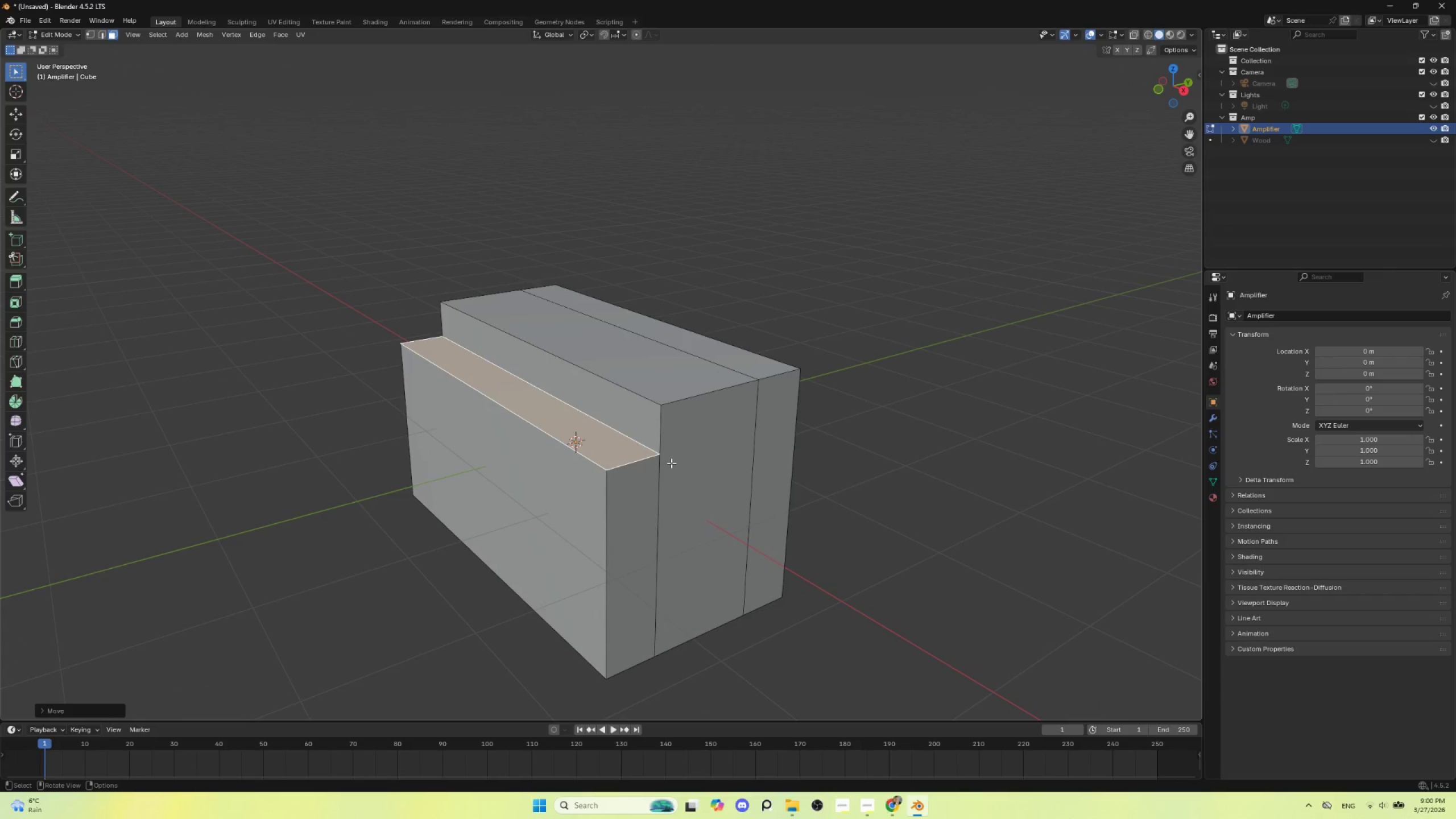 
wait(6.16)
 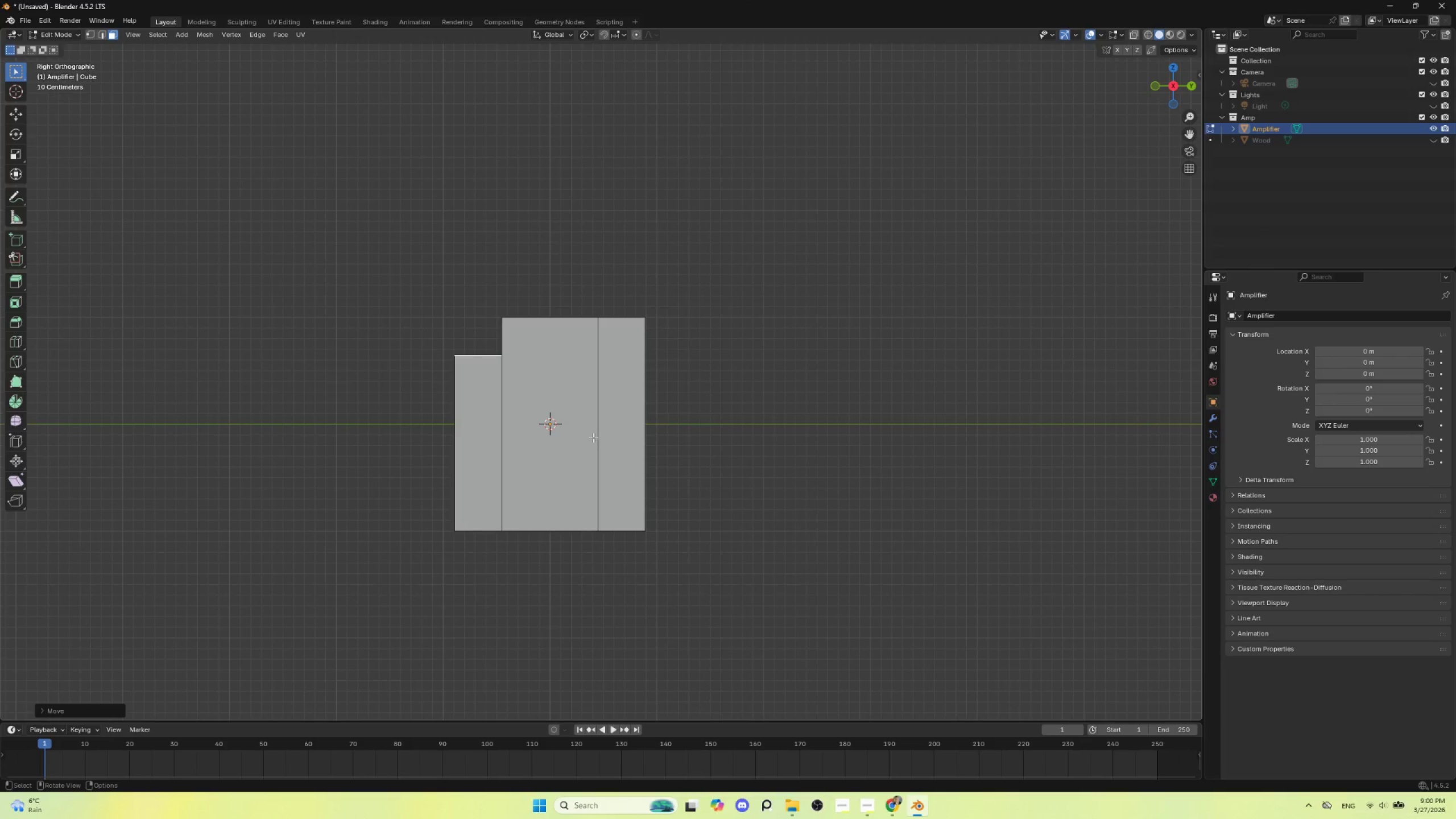 
key(Control+Z)
 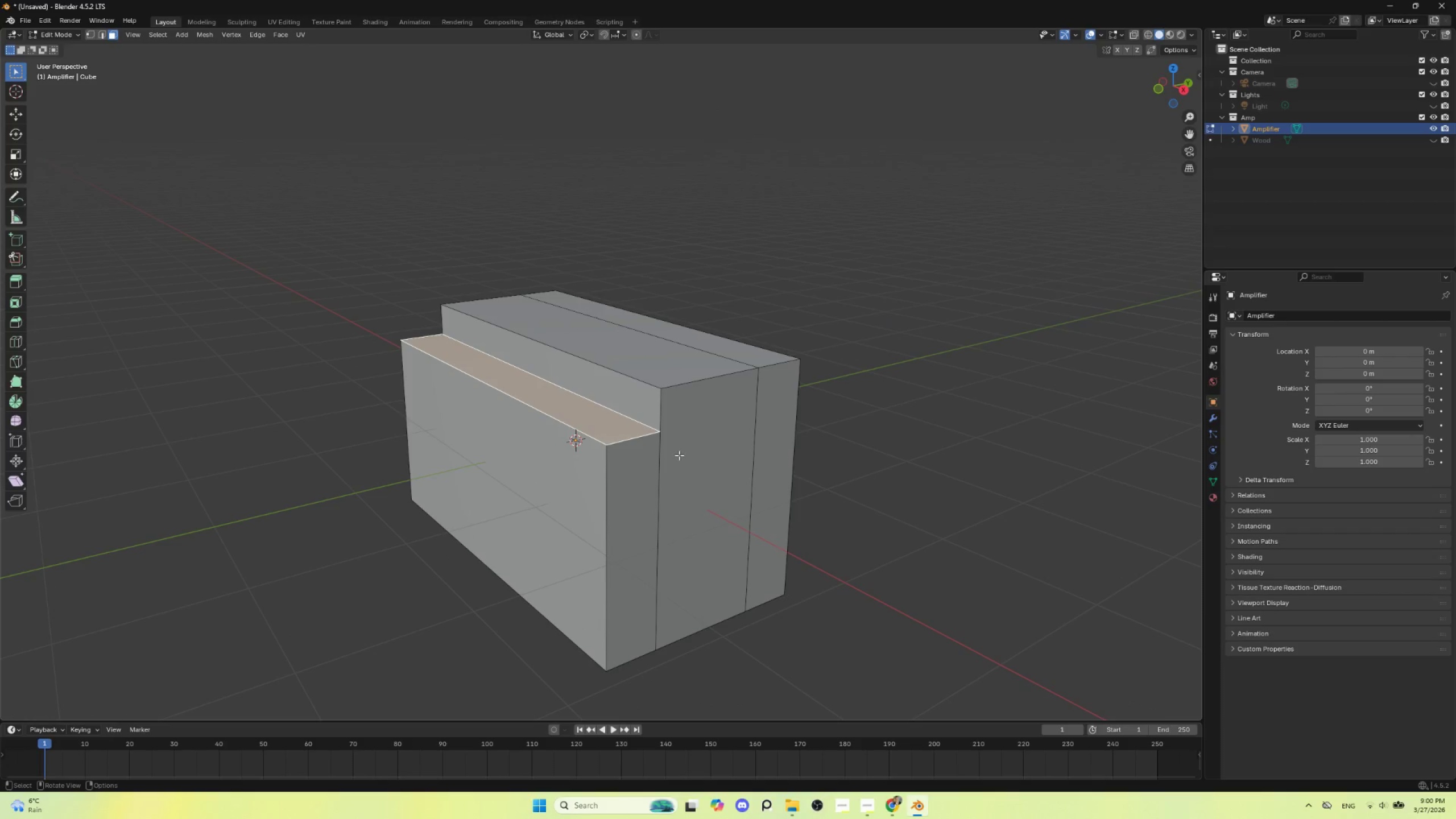 
hold_key(key=ShiftLeft, duration=0.48)
 